 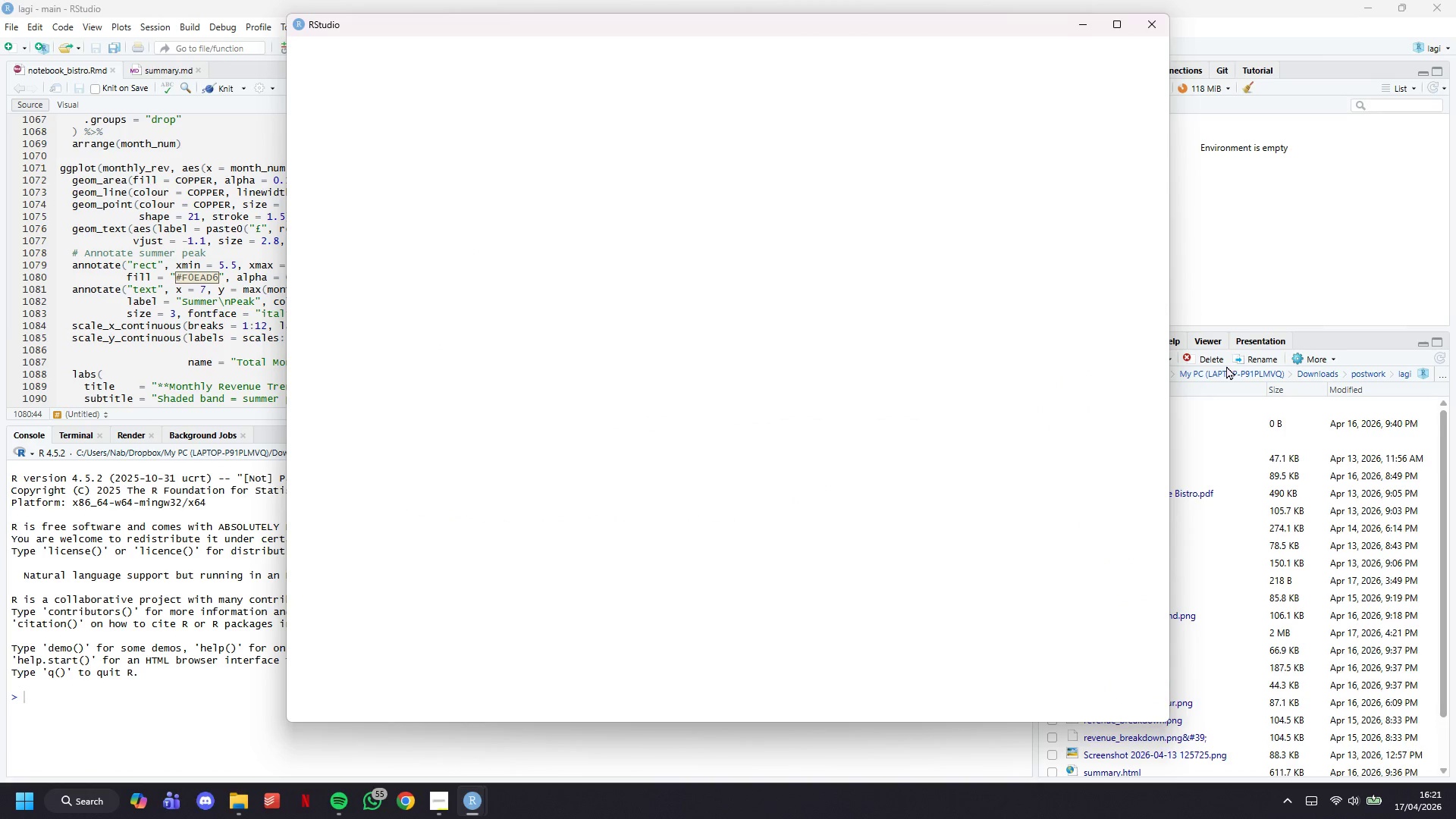 
scroll: coordinate [862, 380], scroll_direction: down, amount: 13.0
 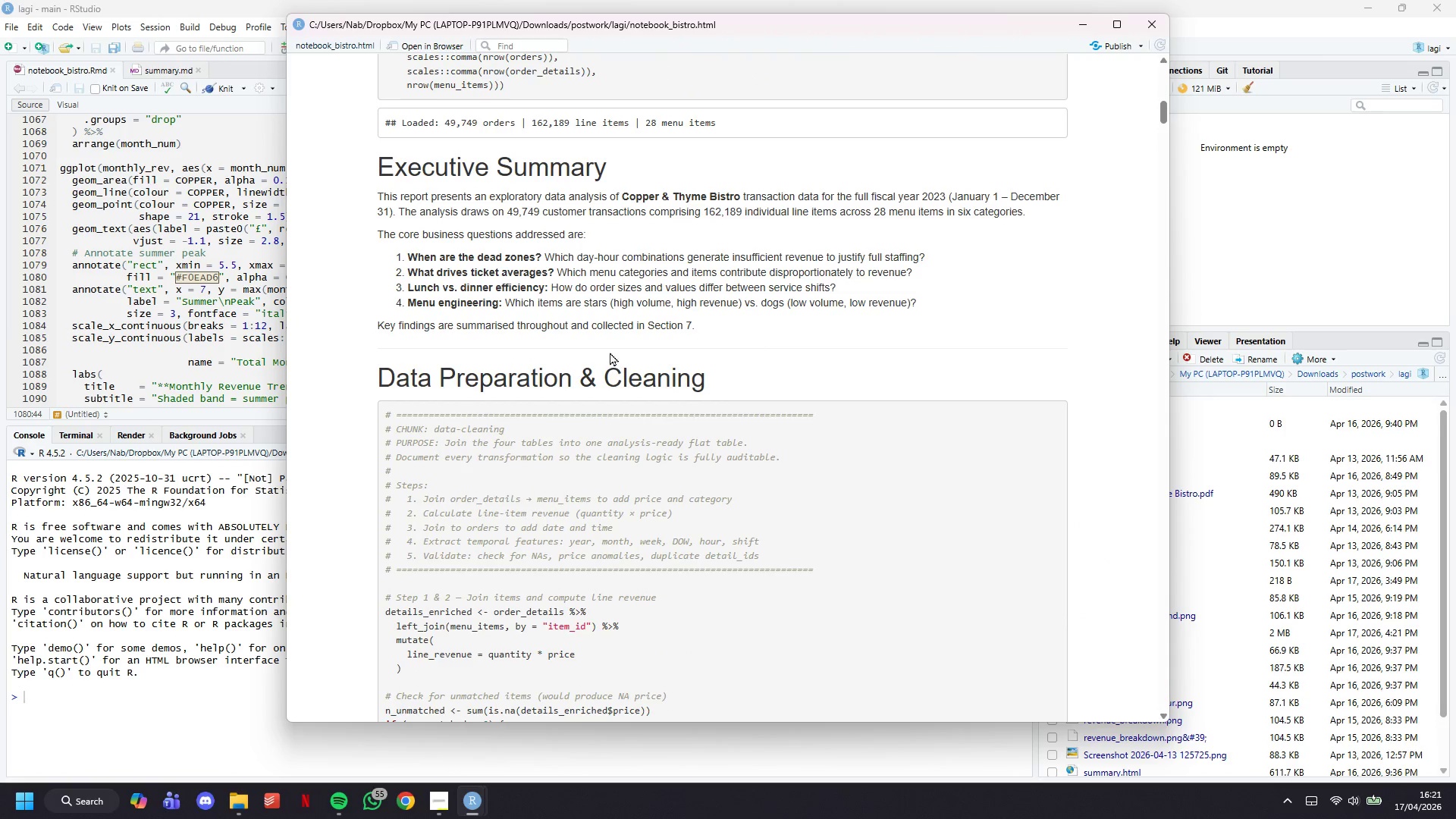 
scroll: coordinate [608, 352], scroll_direction: up, amount: 10.0
 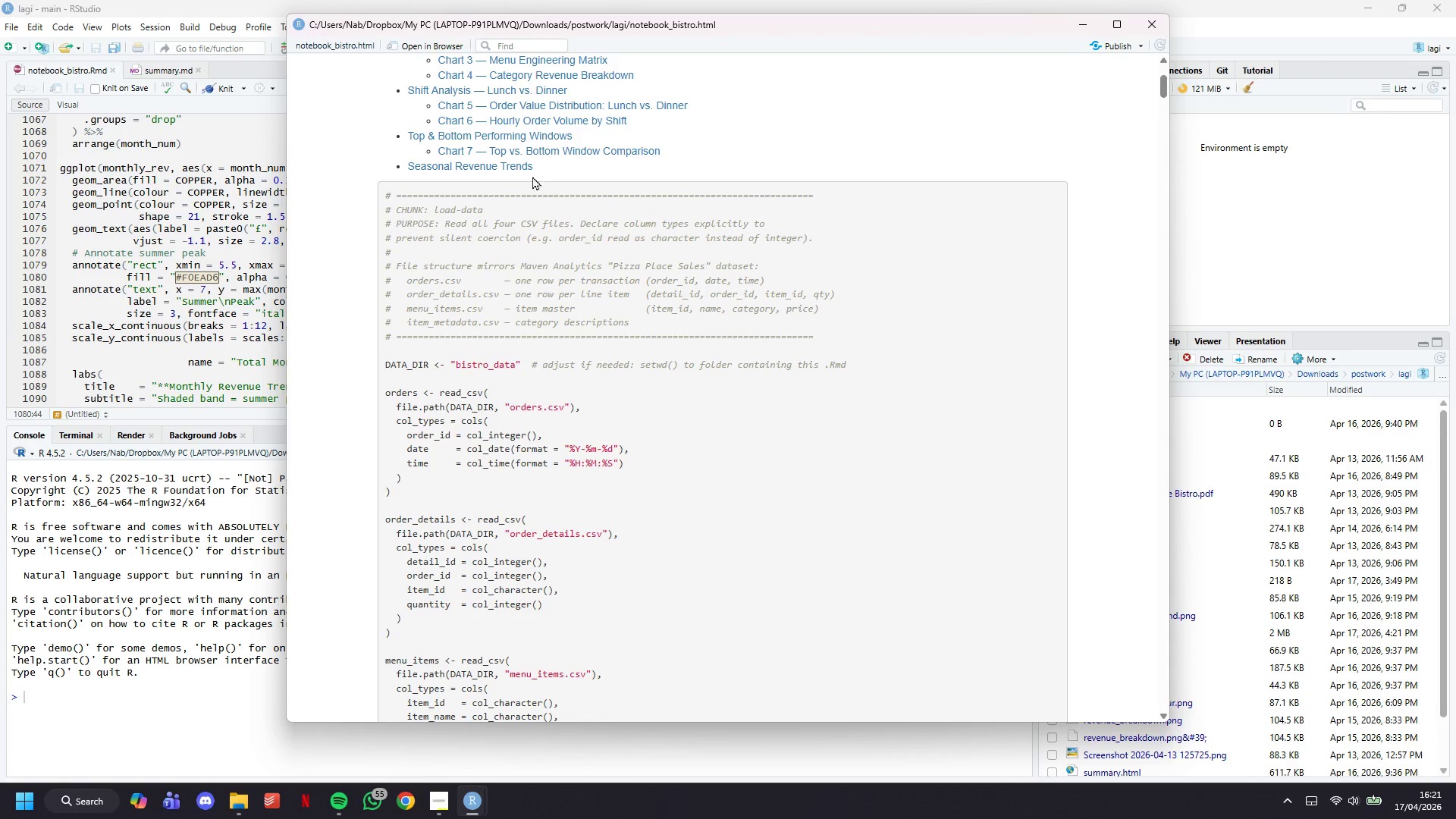 
left_click([526, 171])
 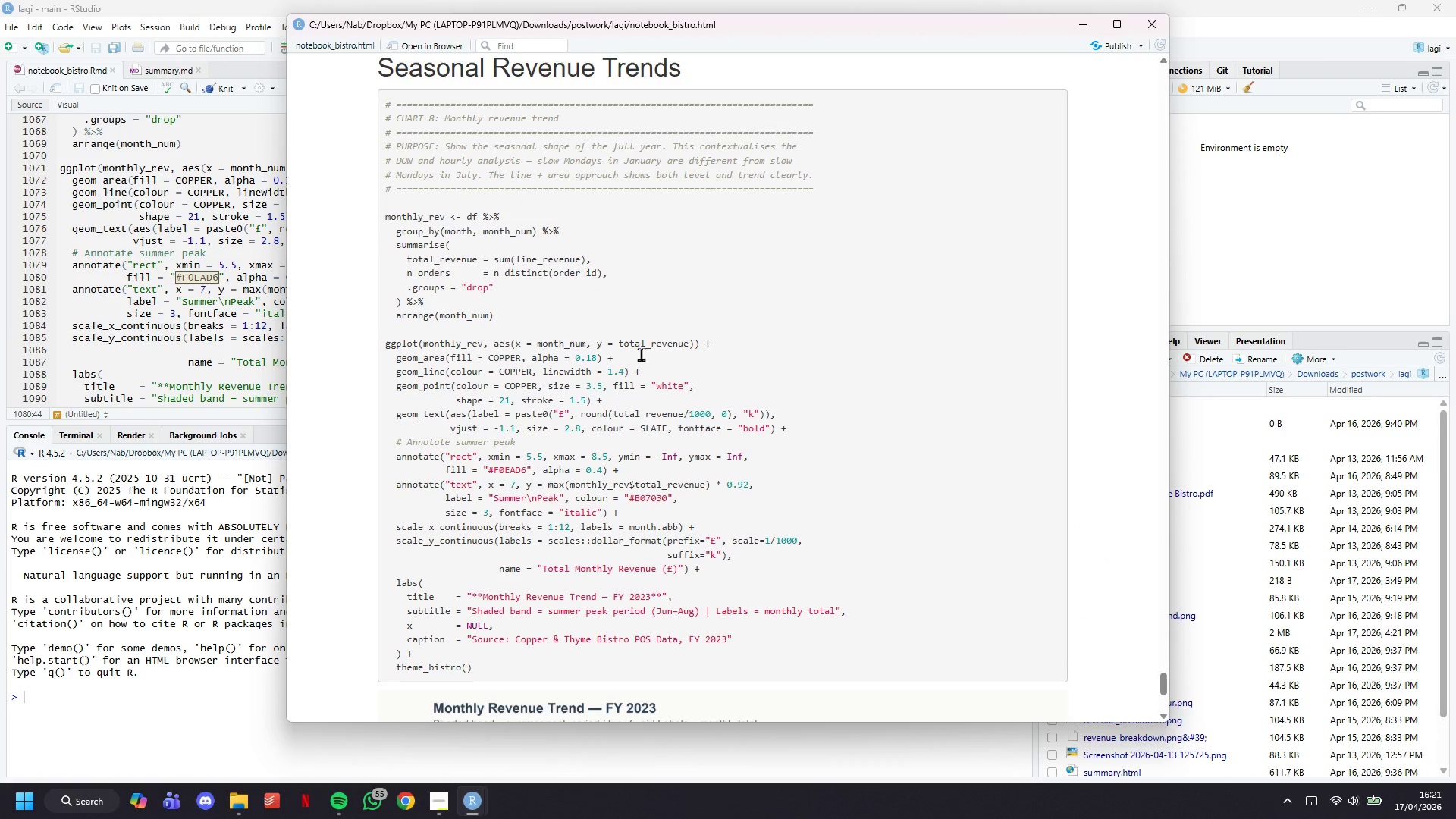 
scroll: coordinate [645, 366], scroll_direction: down, amount: 8.0
 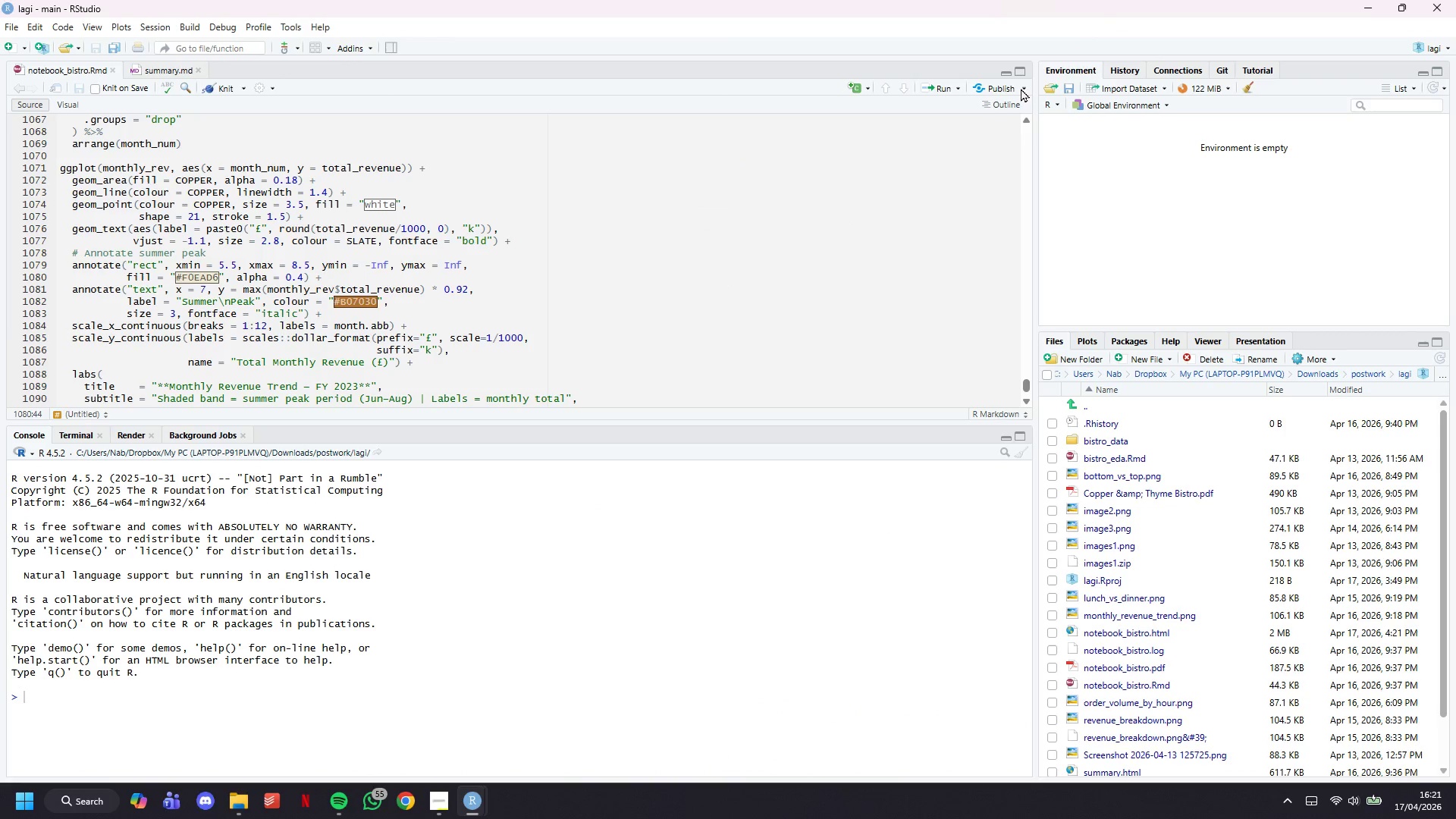 
wait(9.71)
 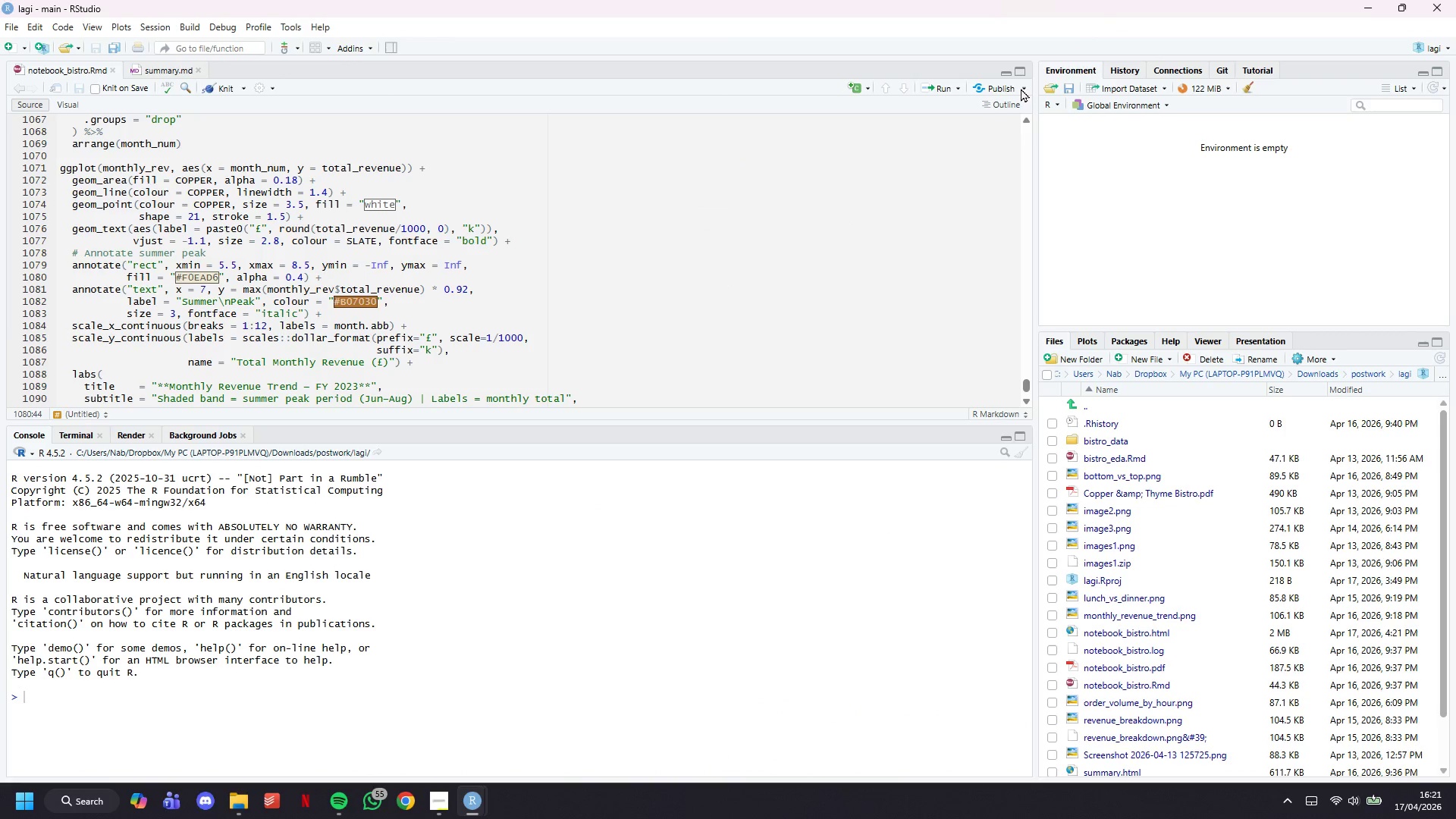 
scroll: coordinate [444, 221], scroll_direction: down, amount: 13.0
 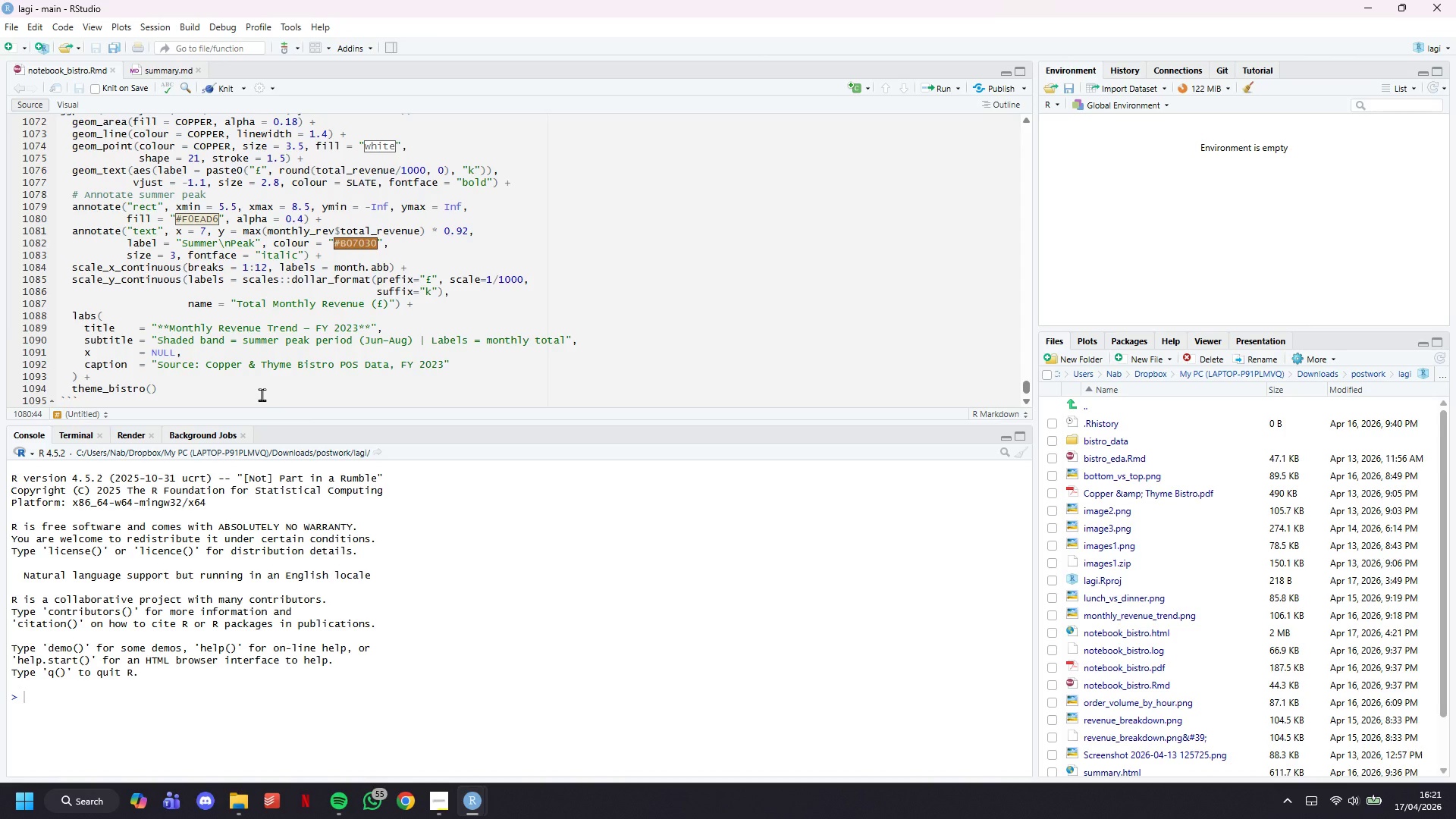 
left_click([262, 396])
 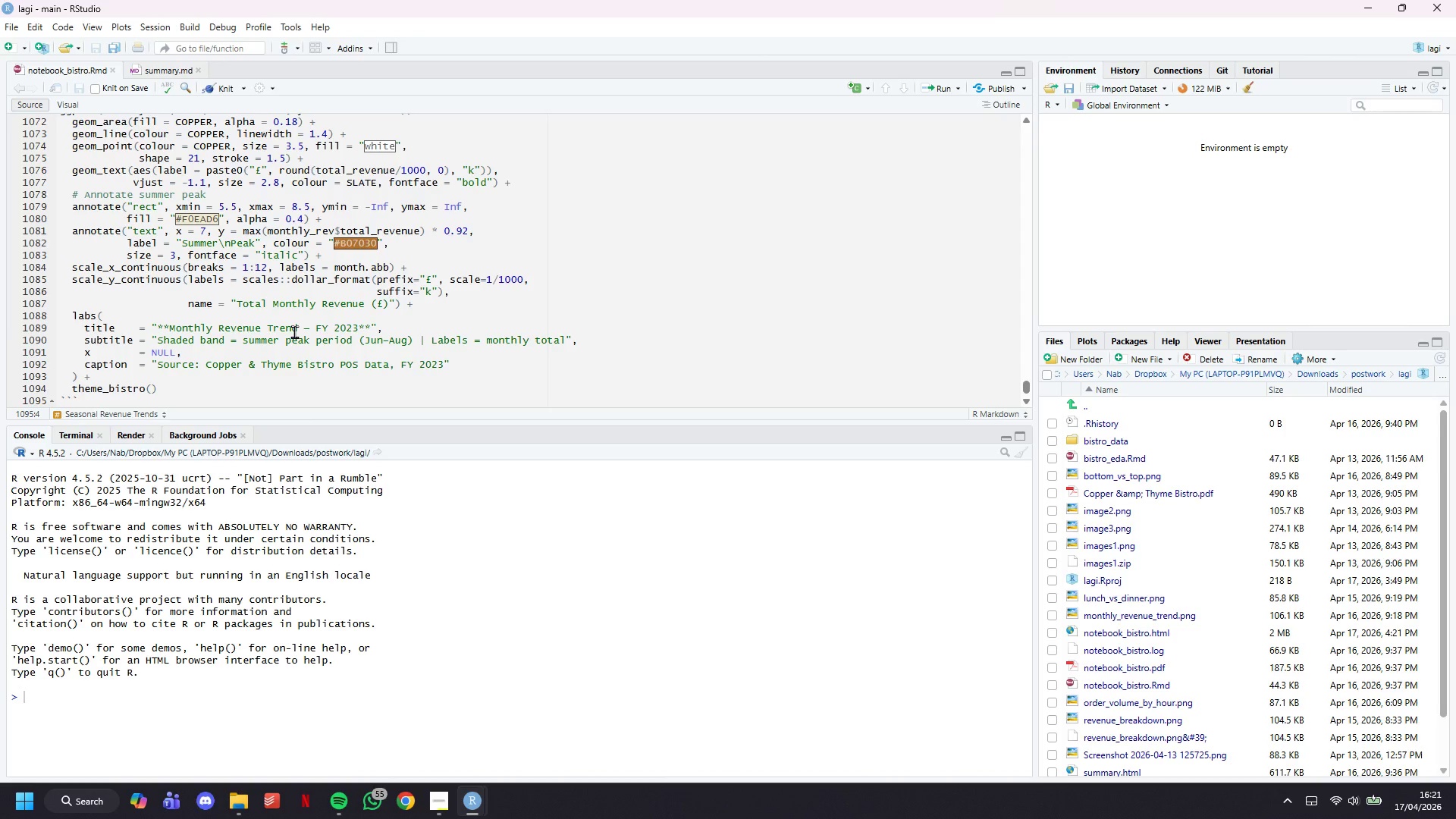 
key(Enter)
 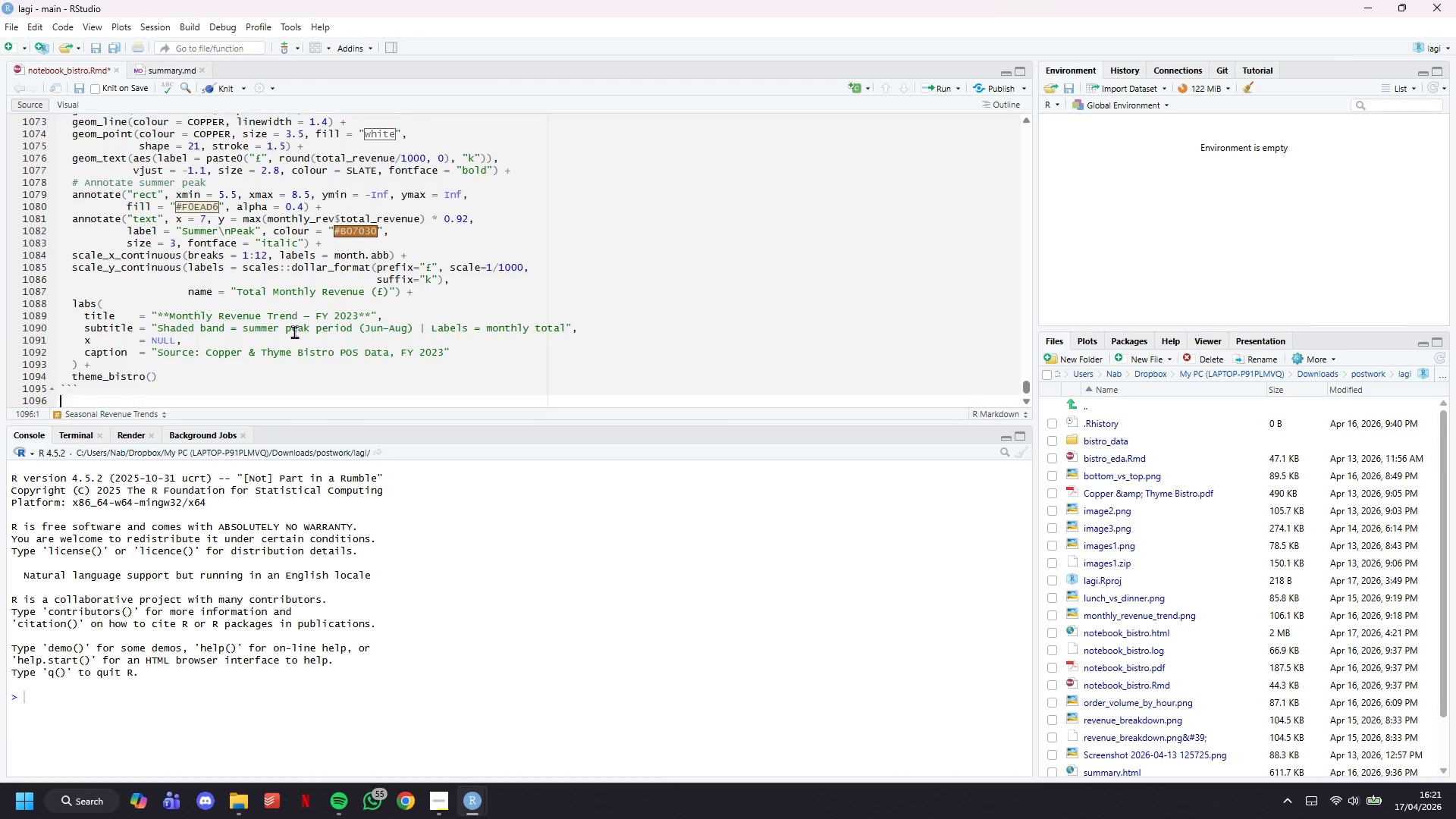 
key(Enter)
 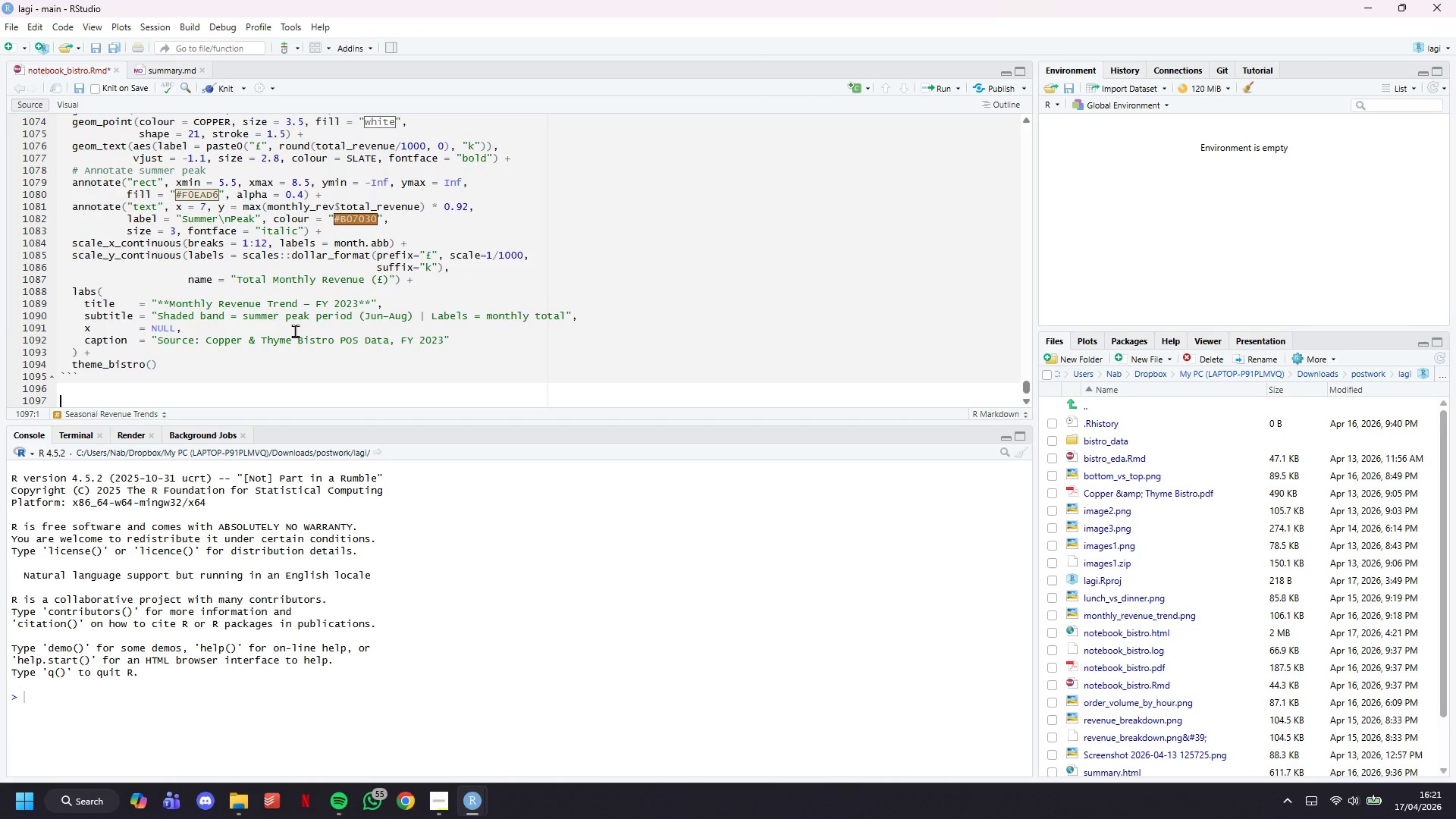 
key(Control+S)
 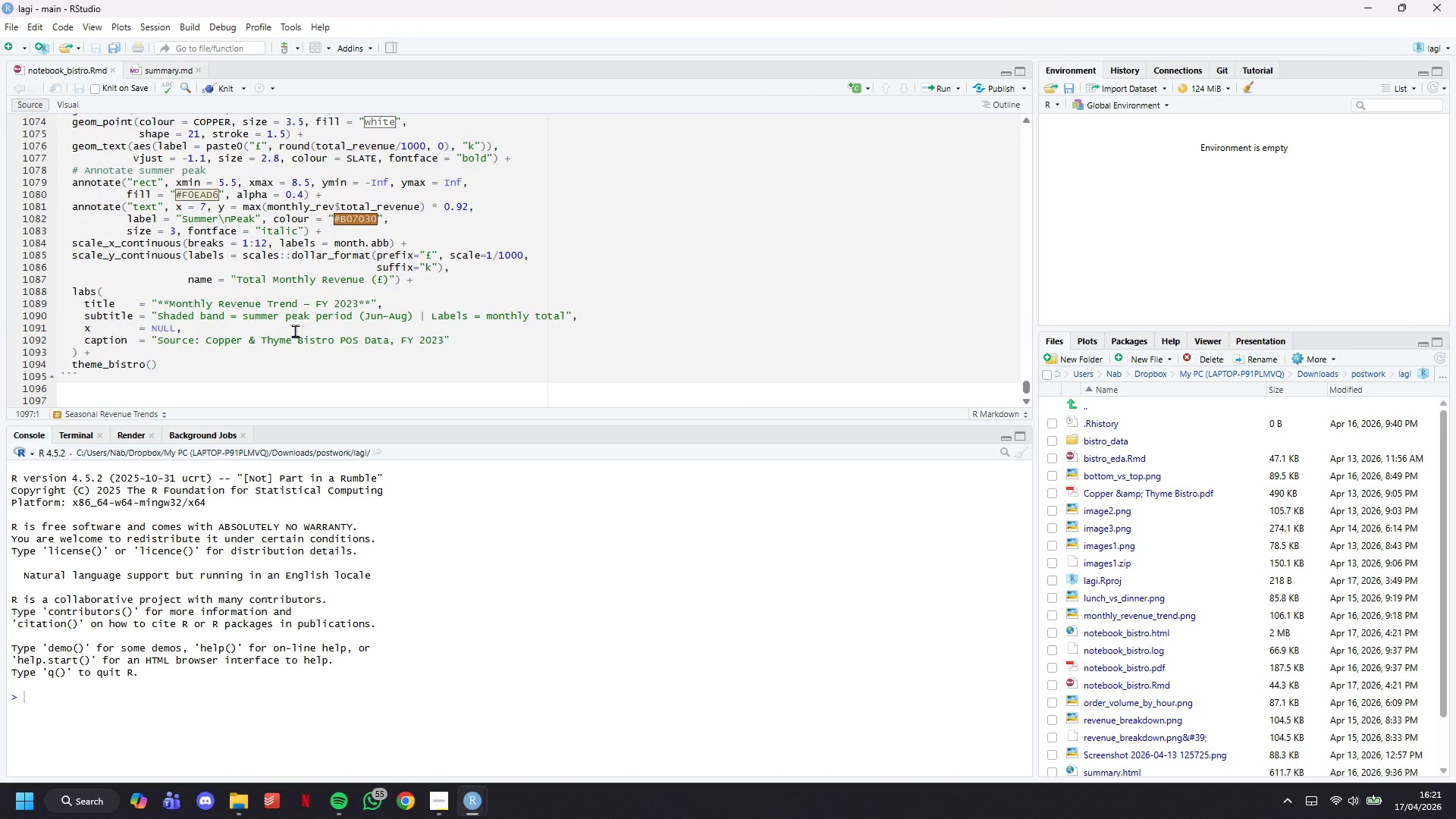 
wait(9.28)
 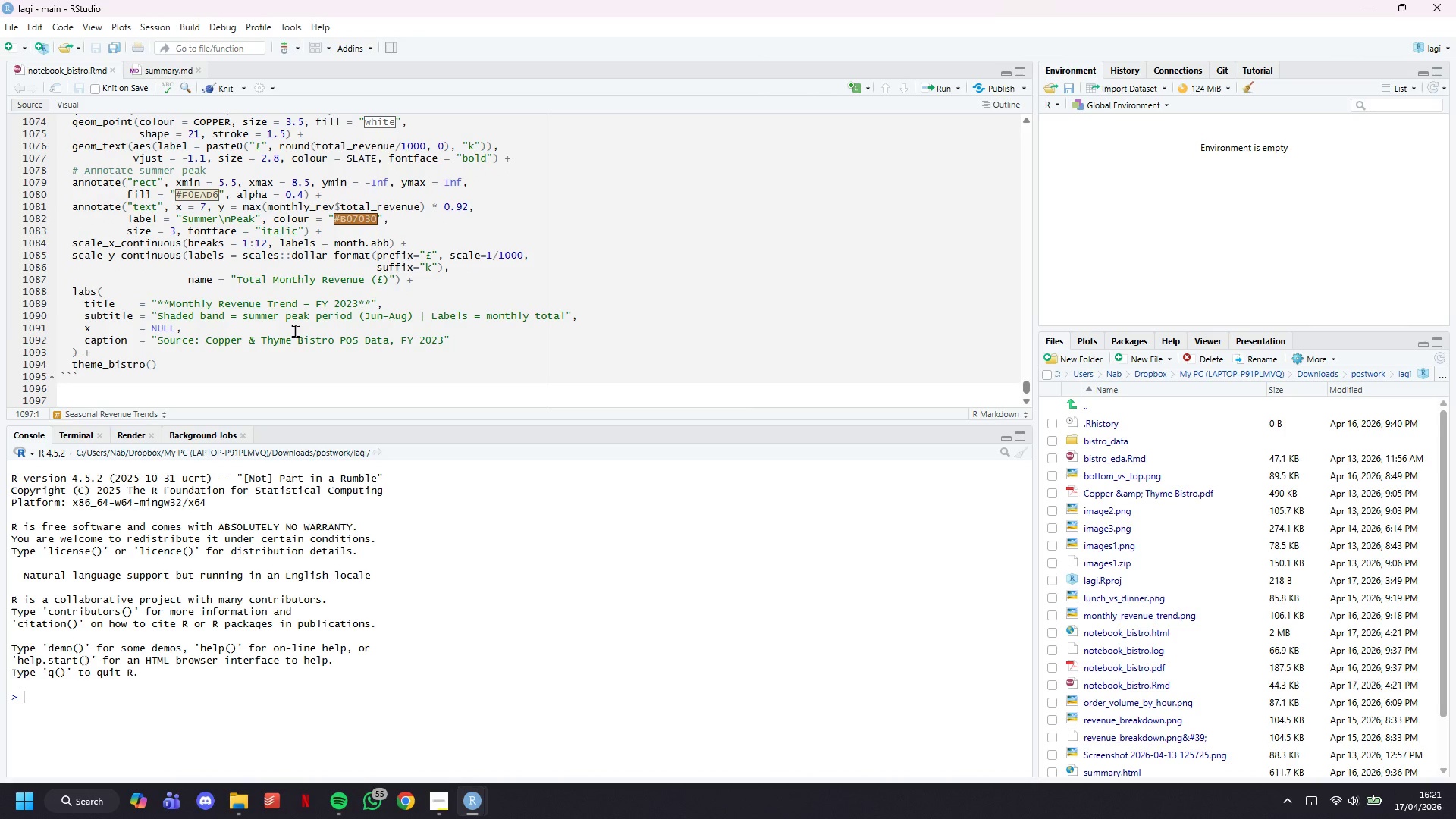 
left_click_drag(start_coordinate=[1027, 387], to_coordinate=[995, 118])
 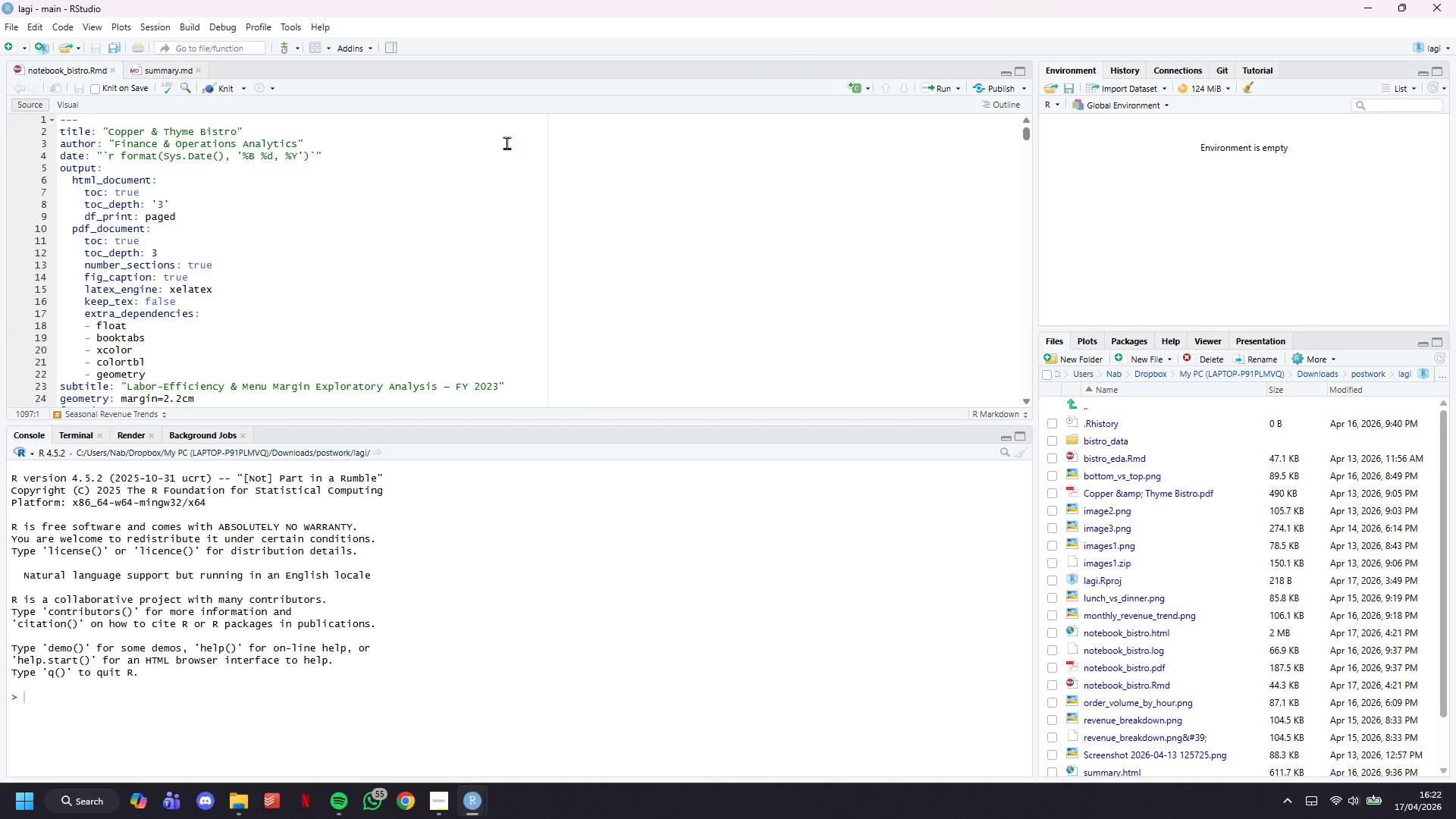 
left_click([507, 143])
 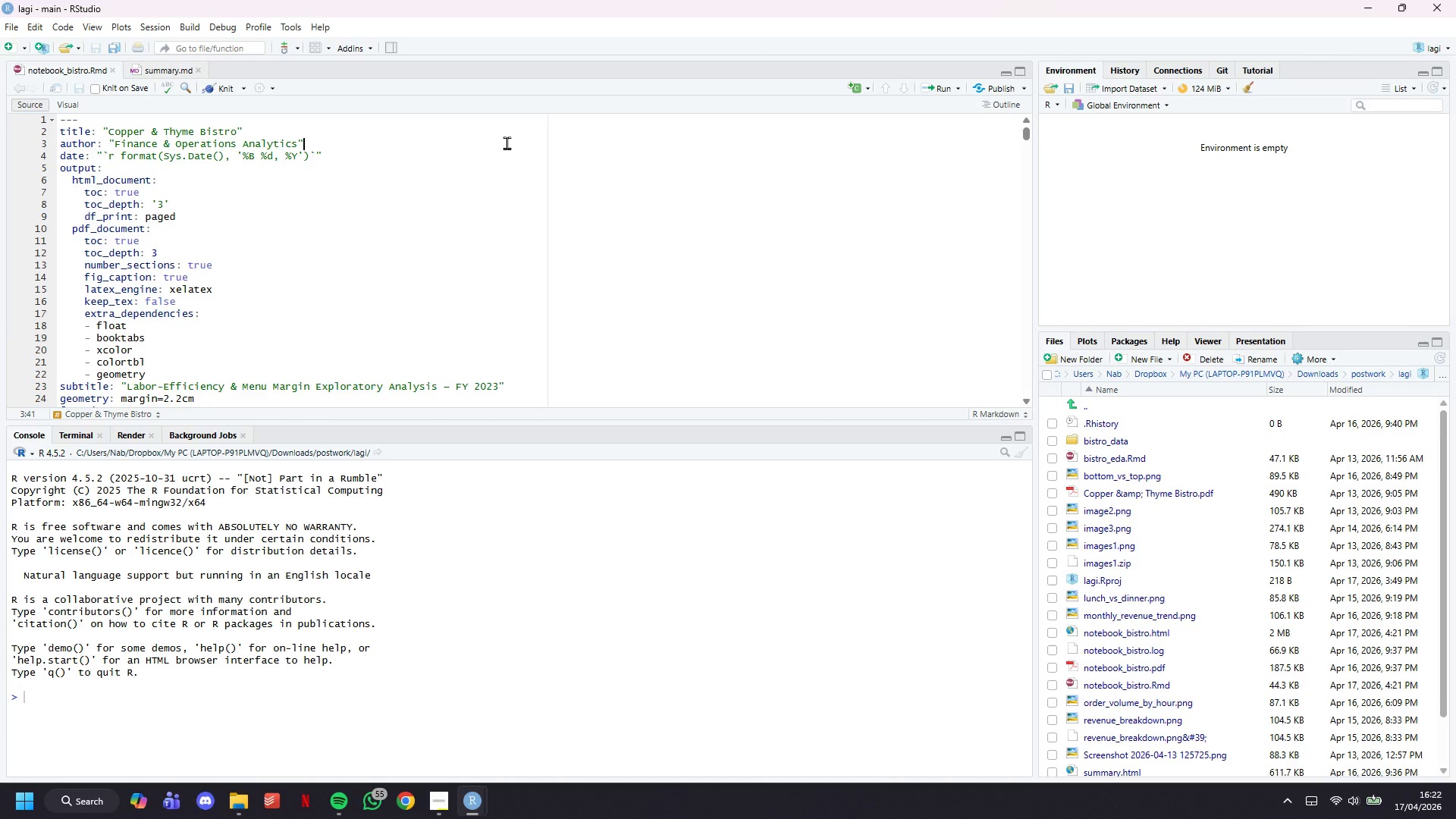 
wait(12.08)
 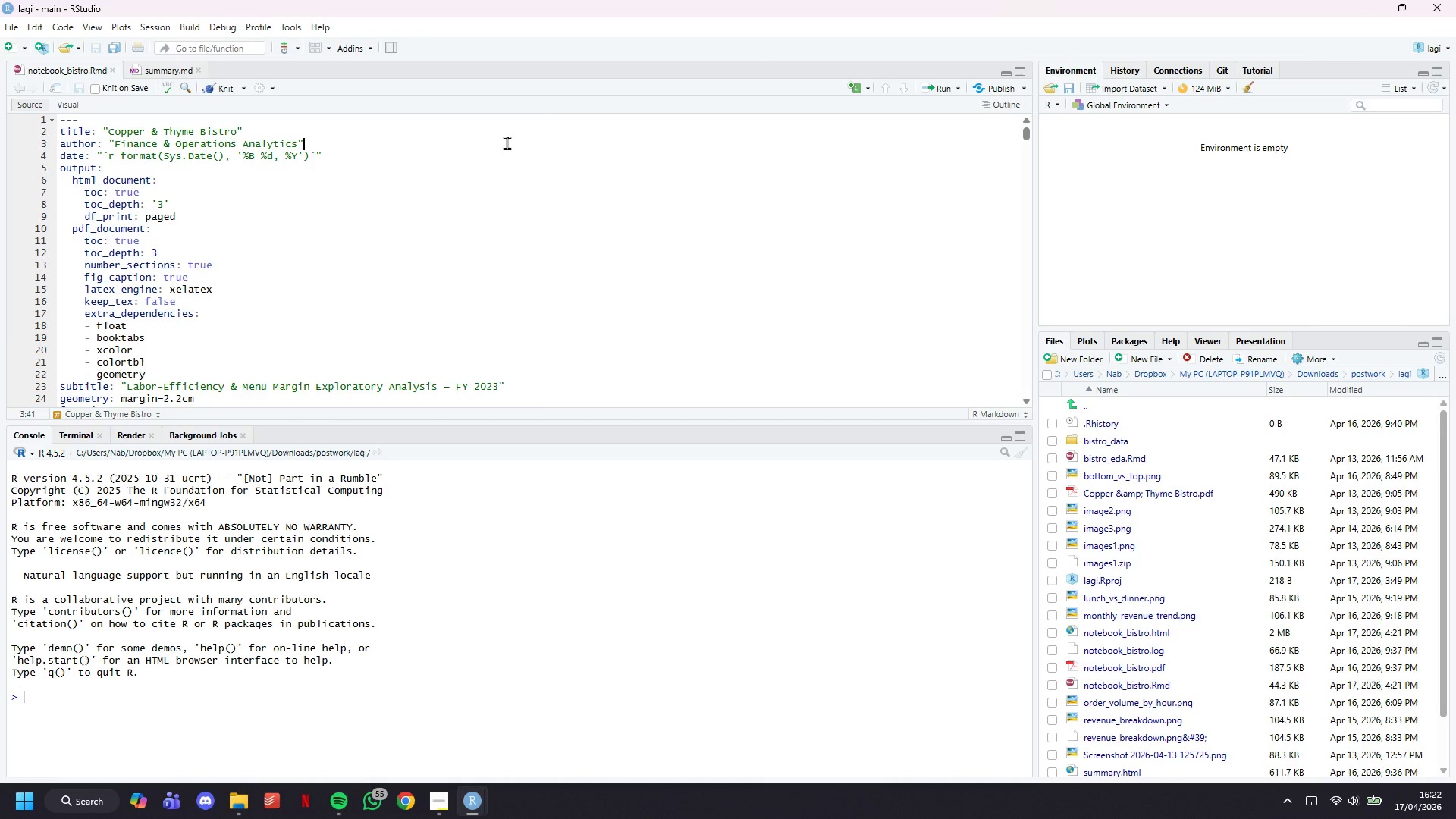 
scroll: coordinate [512, 235], scroll_direction: down, amount: 11.0
 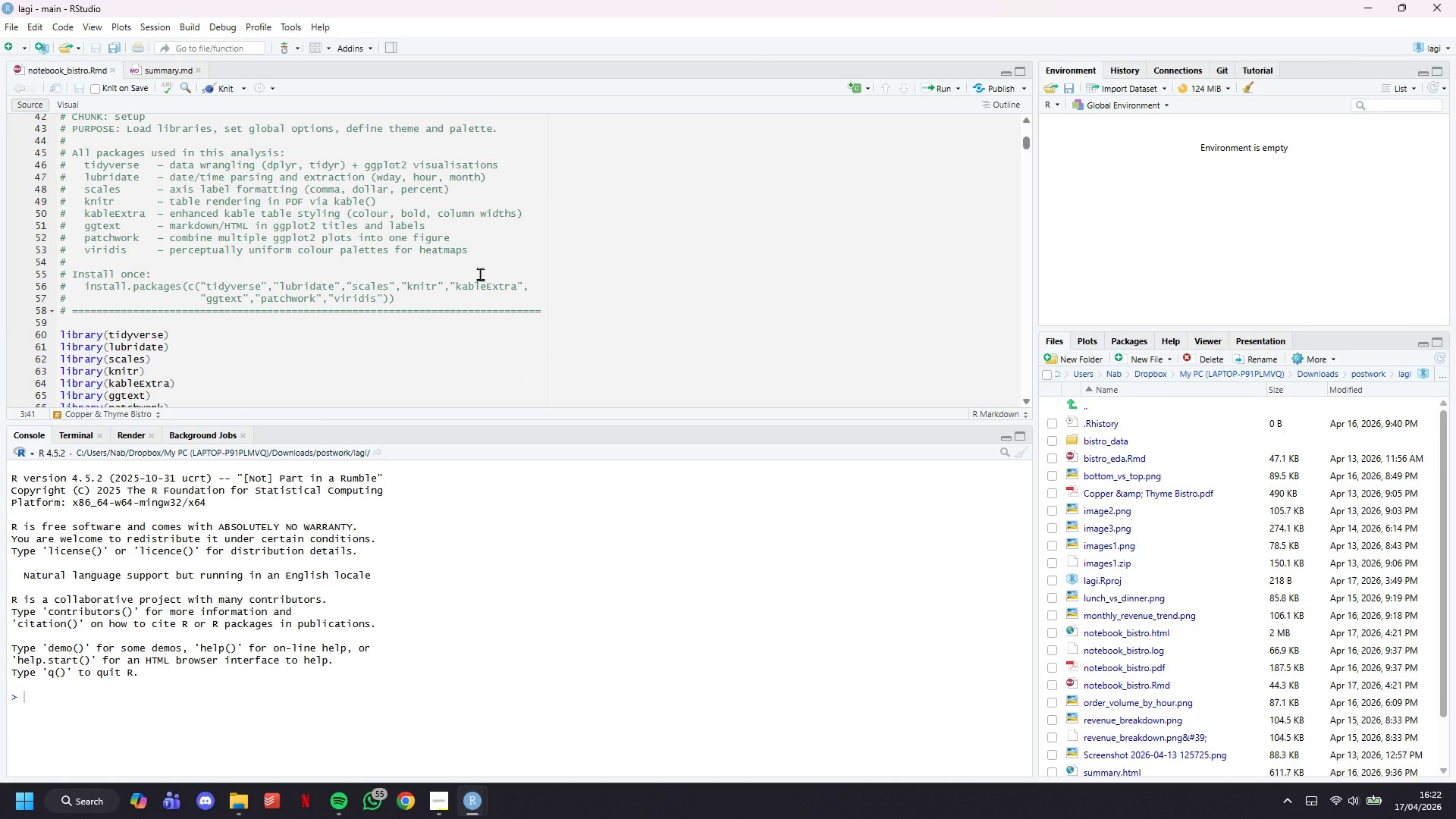 
left_click([480, 274])
 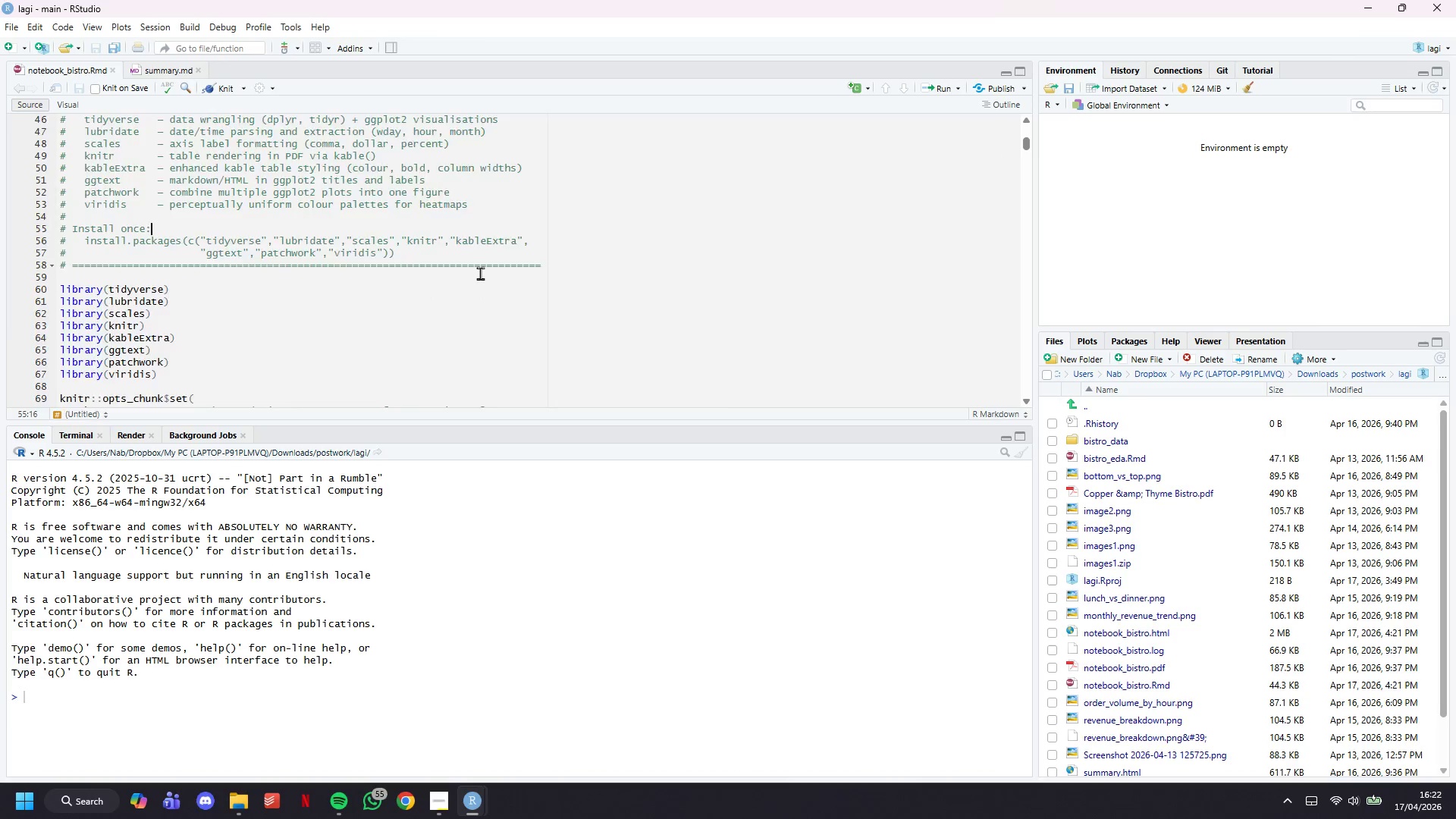 
scroll: coordinate [480, 273], scroll_direction: down, amount: 3.0
 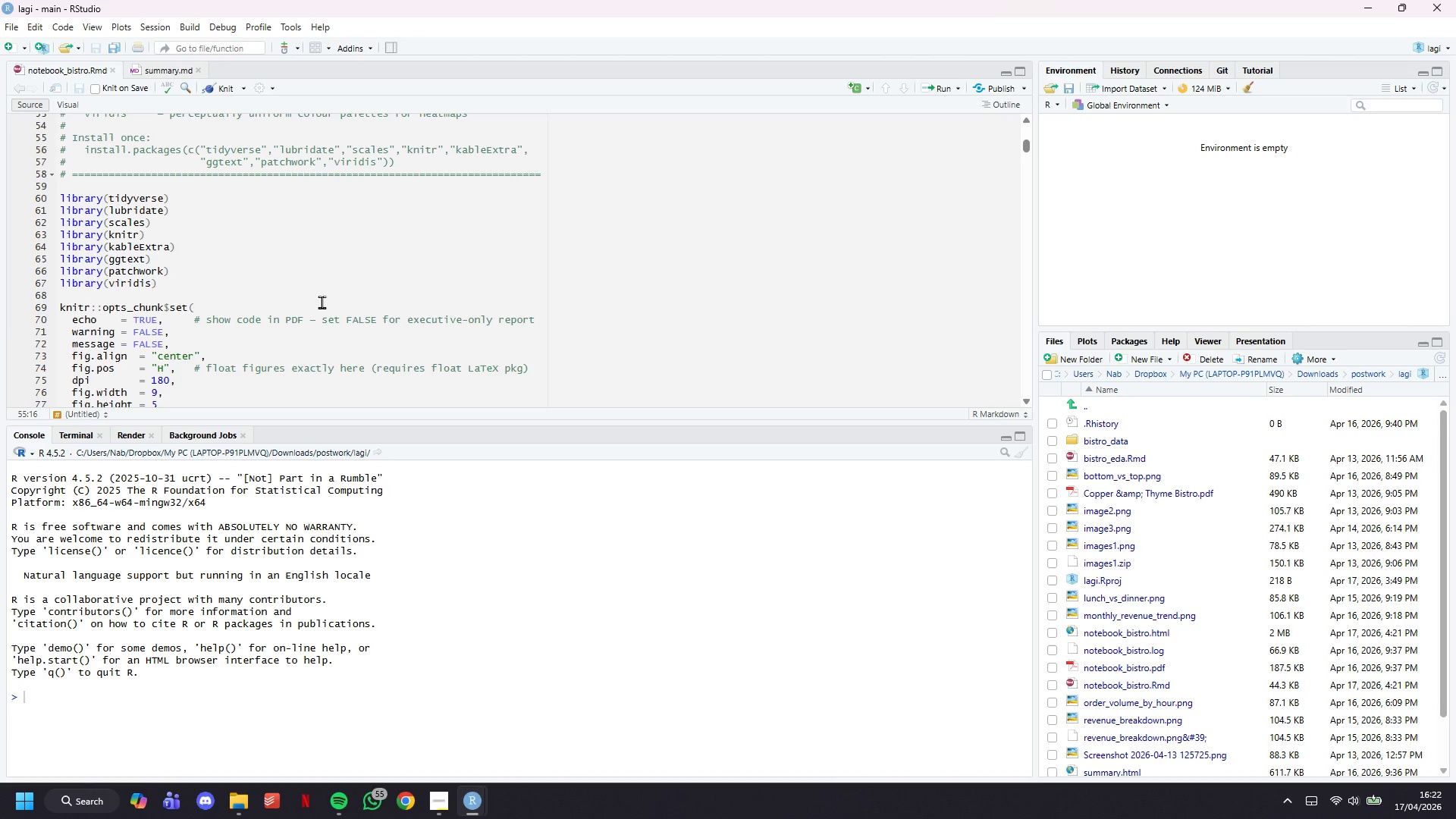 
scroll: coordinate [341, 305], scroll_direction: none, amount: 0.0
 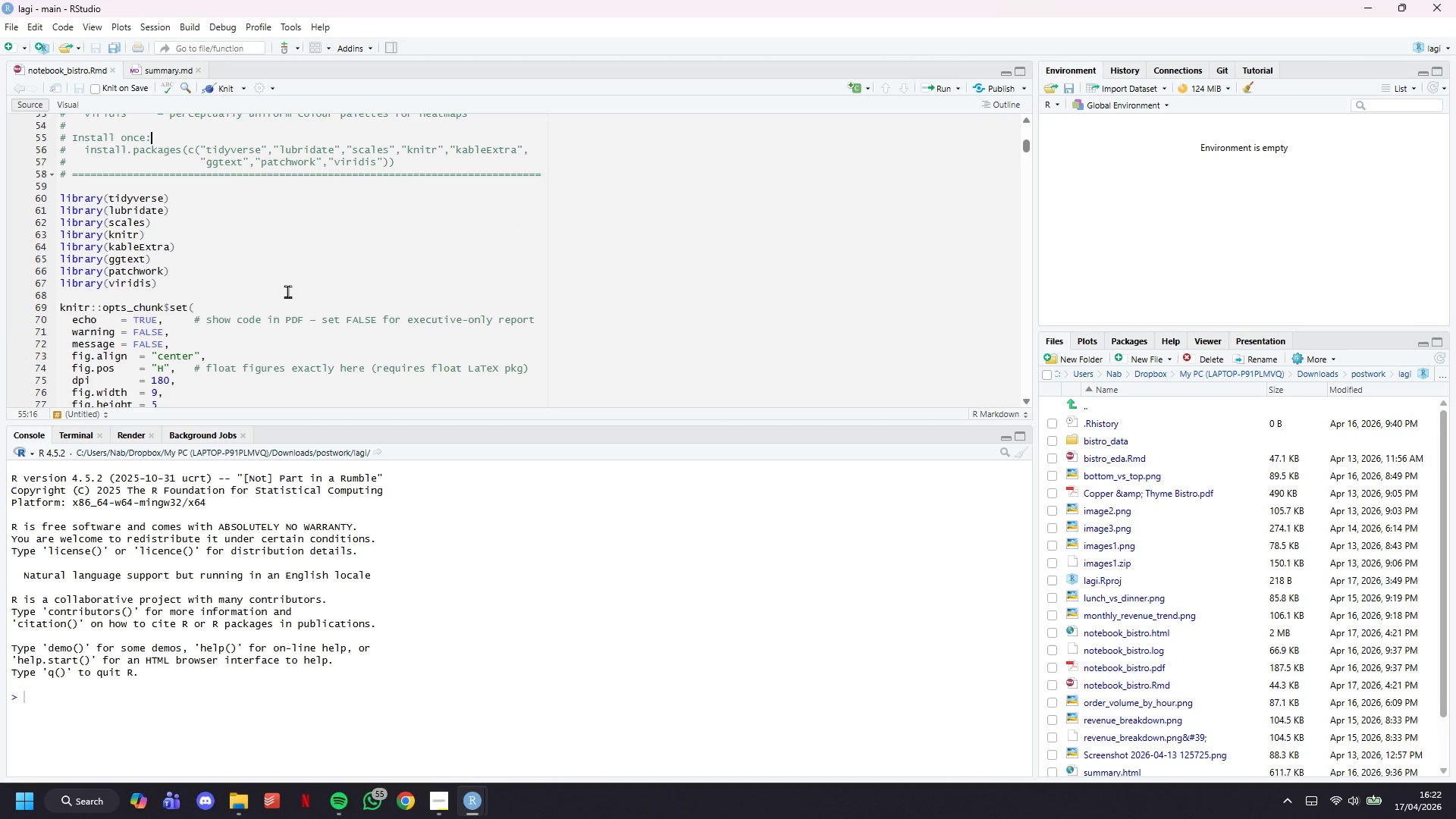 
left_click([287, 291])
 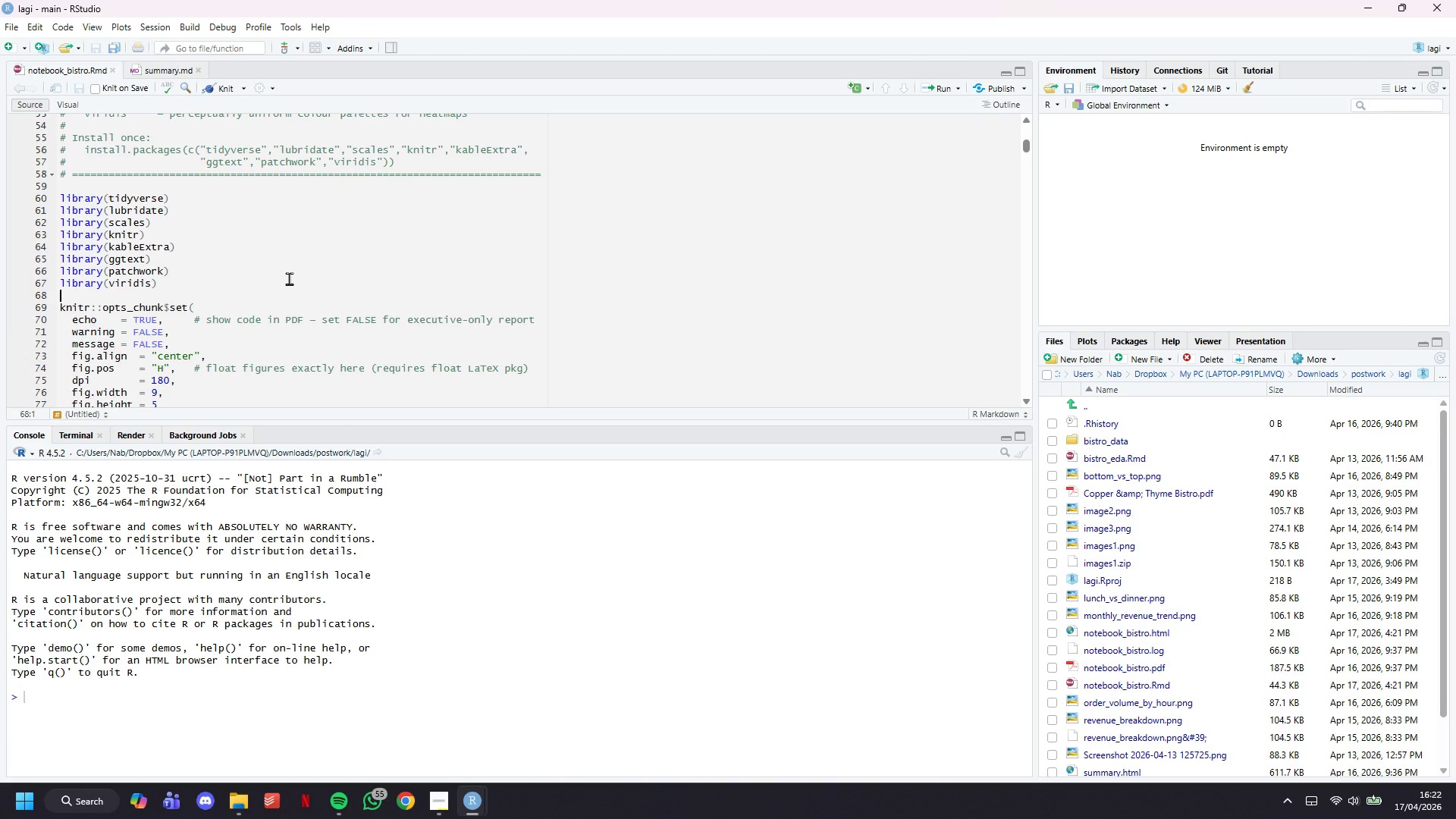 
left_click([289, 278])
 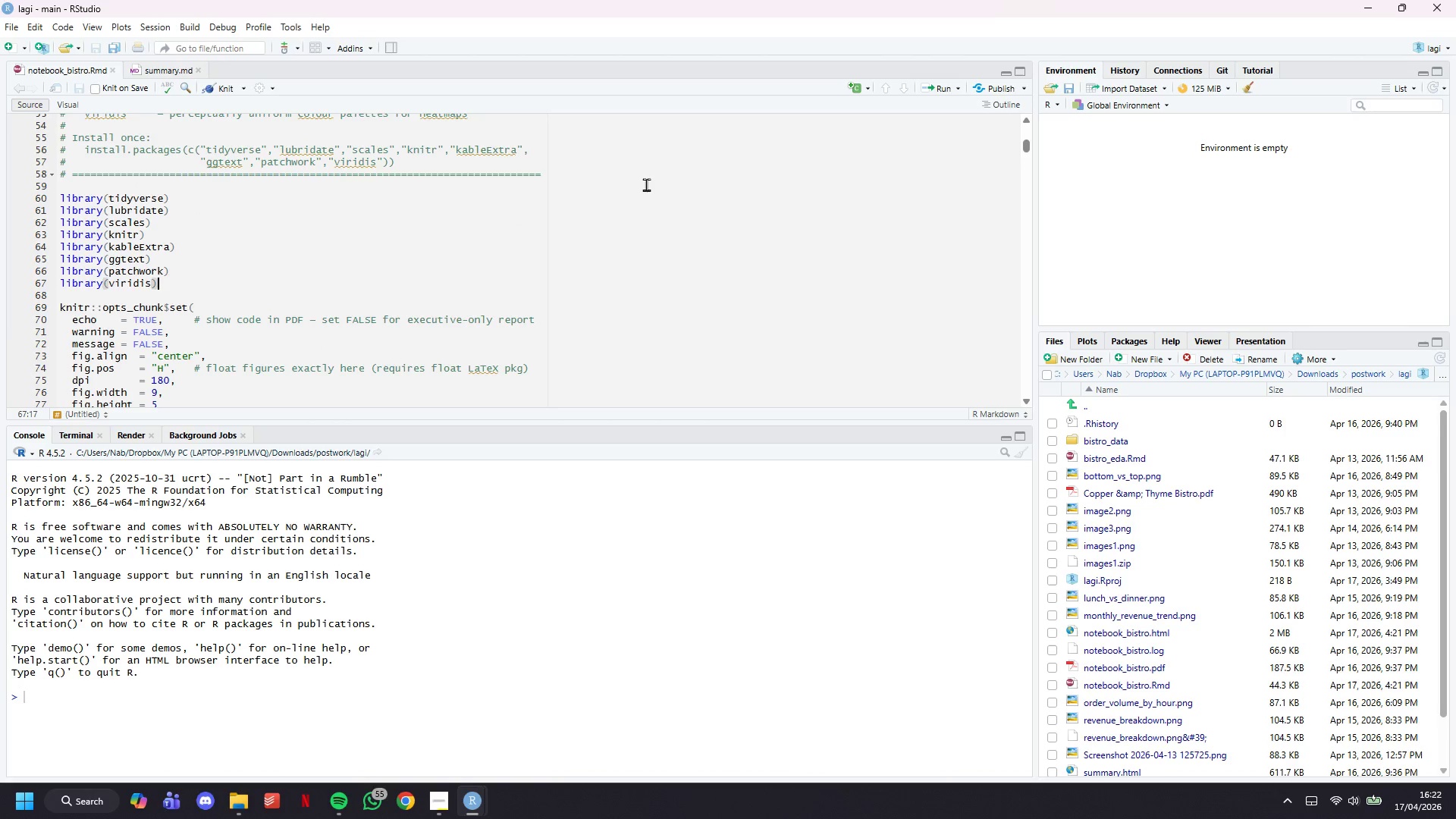 
key(Enter)
 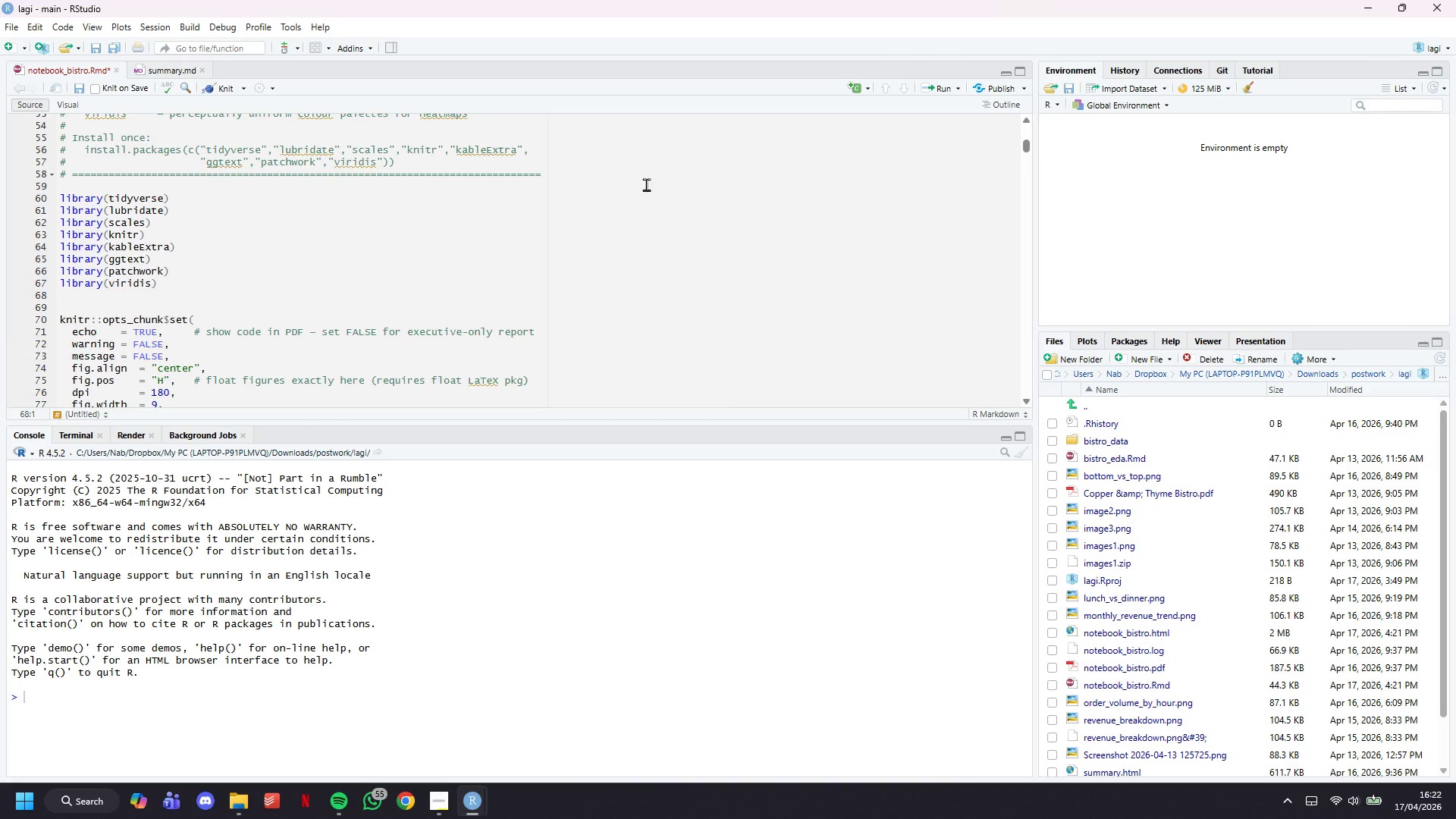 
type(library(ggreo)
key(Backspace)
 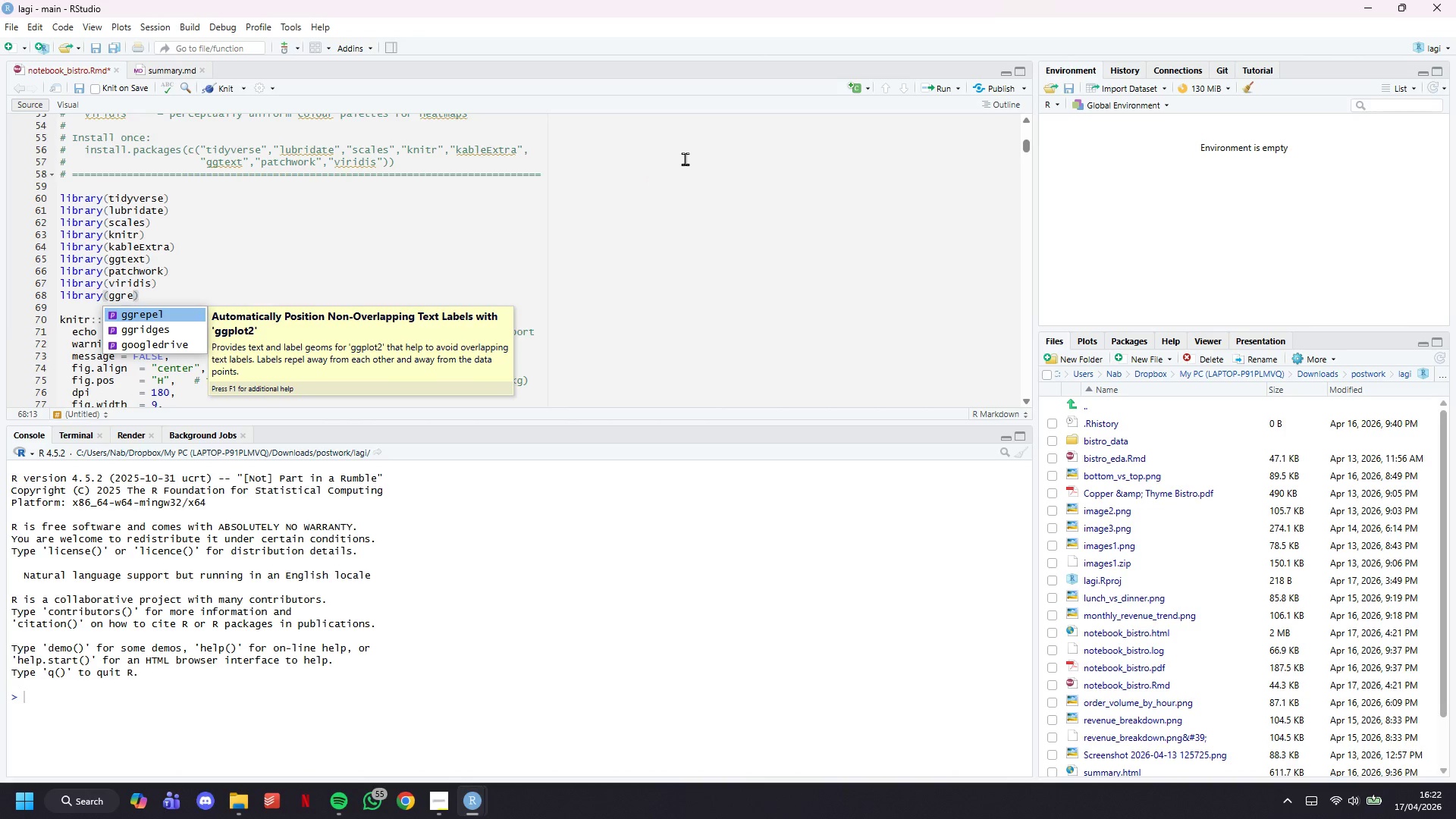 
key(Tab)
 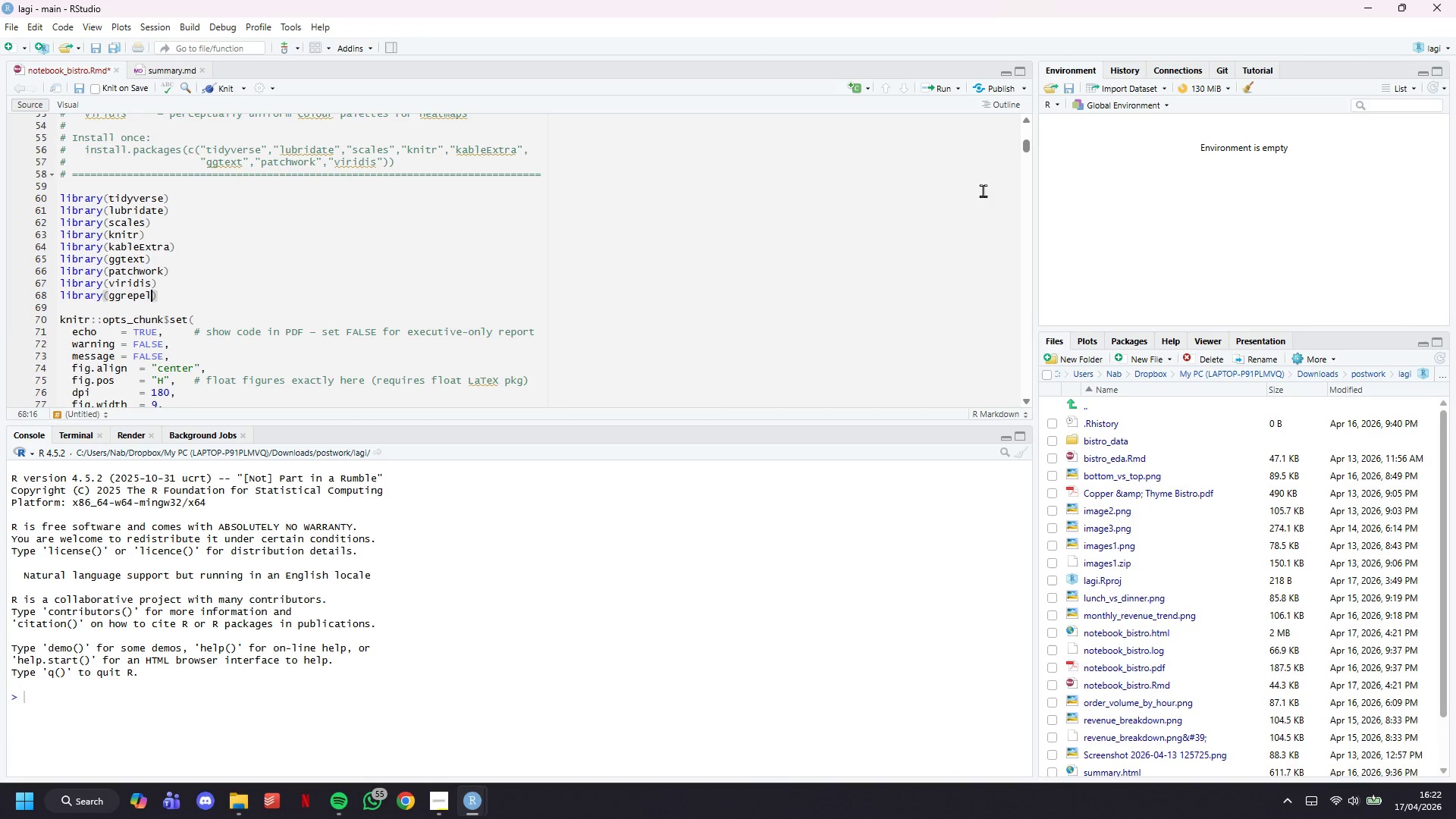 
key(Control+S)
 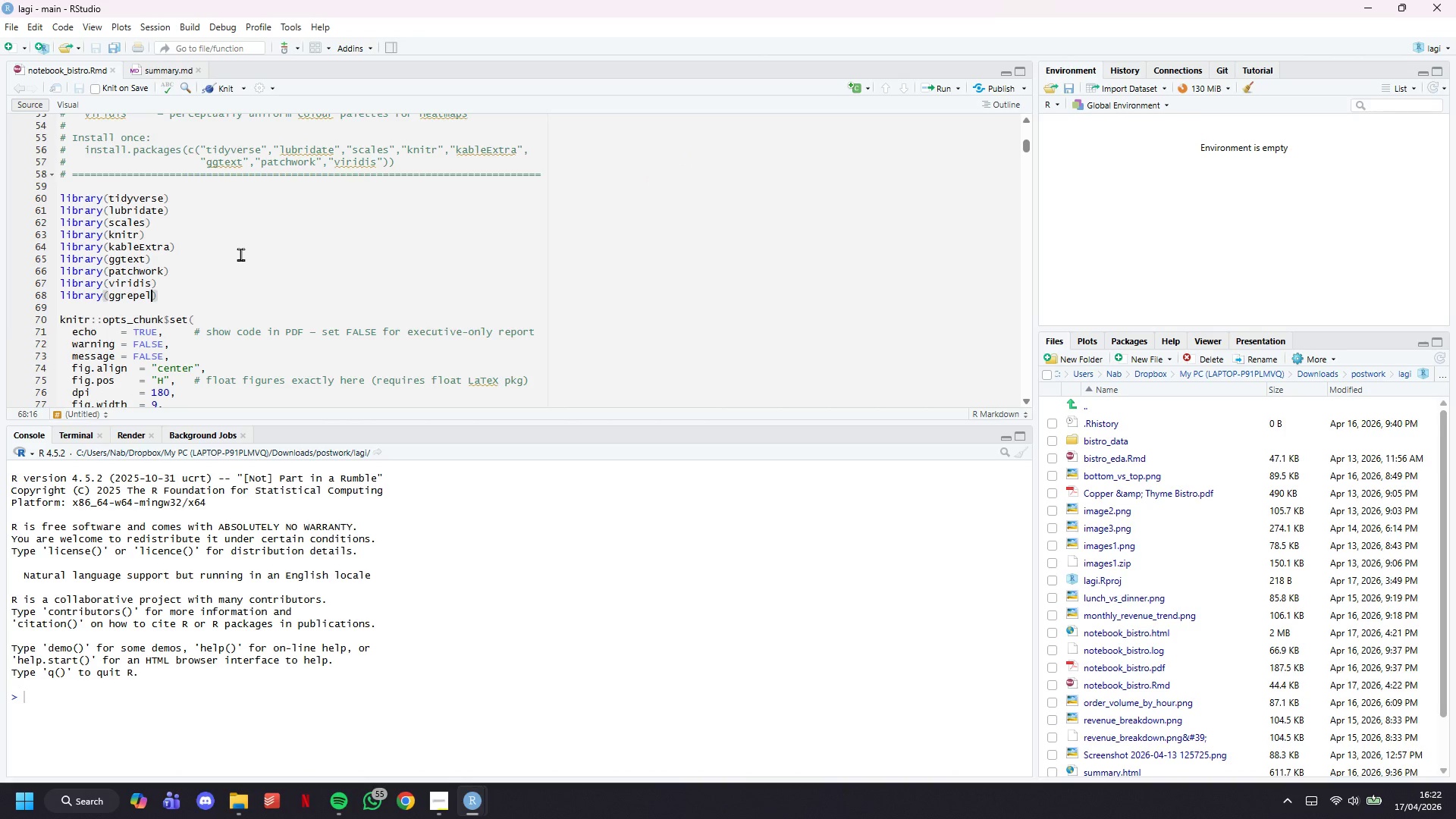 
wait(5.66)
 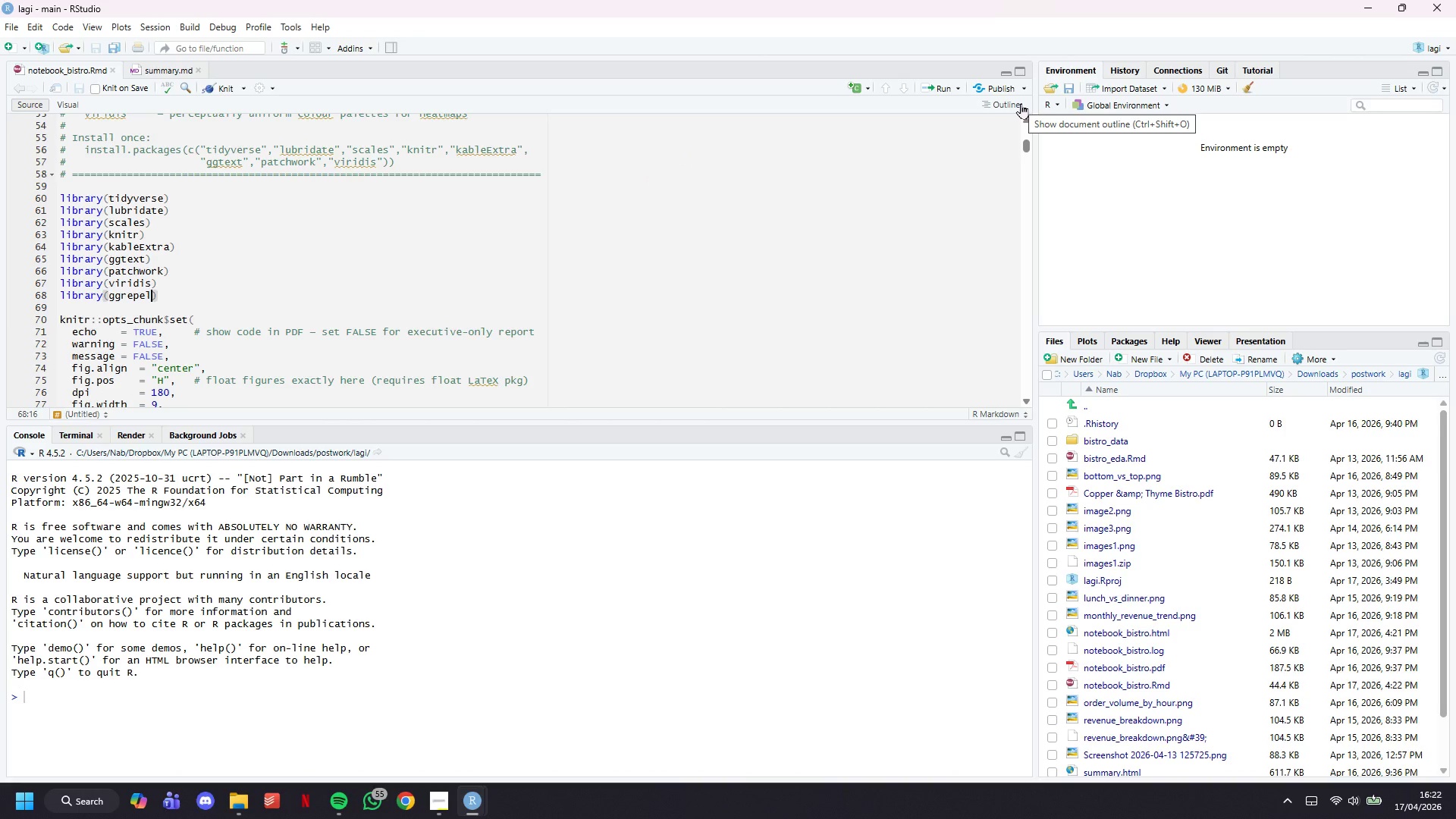 
scroll: coordinate [240, 254], scroll_direction: down, amount: 2.0
 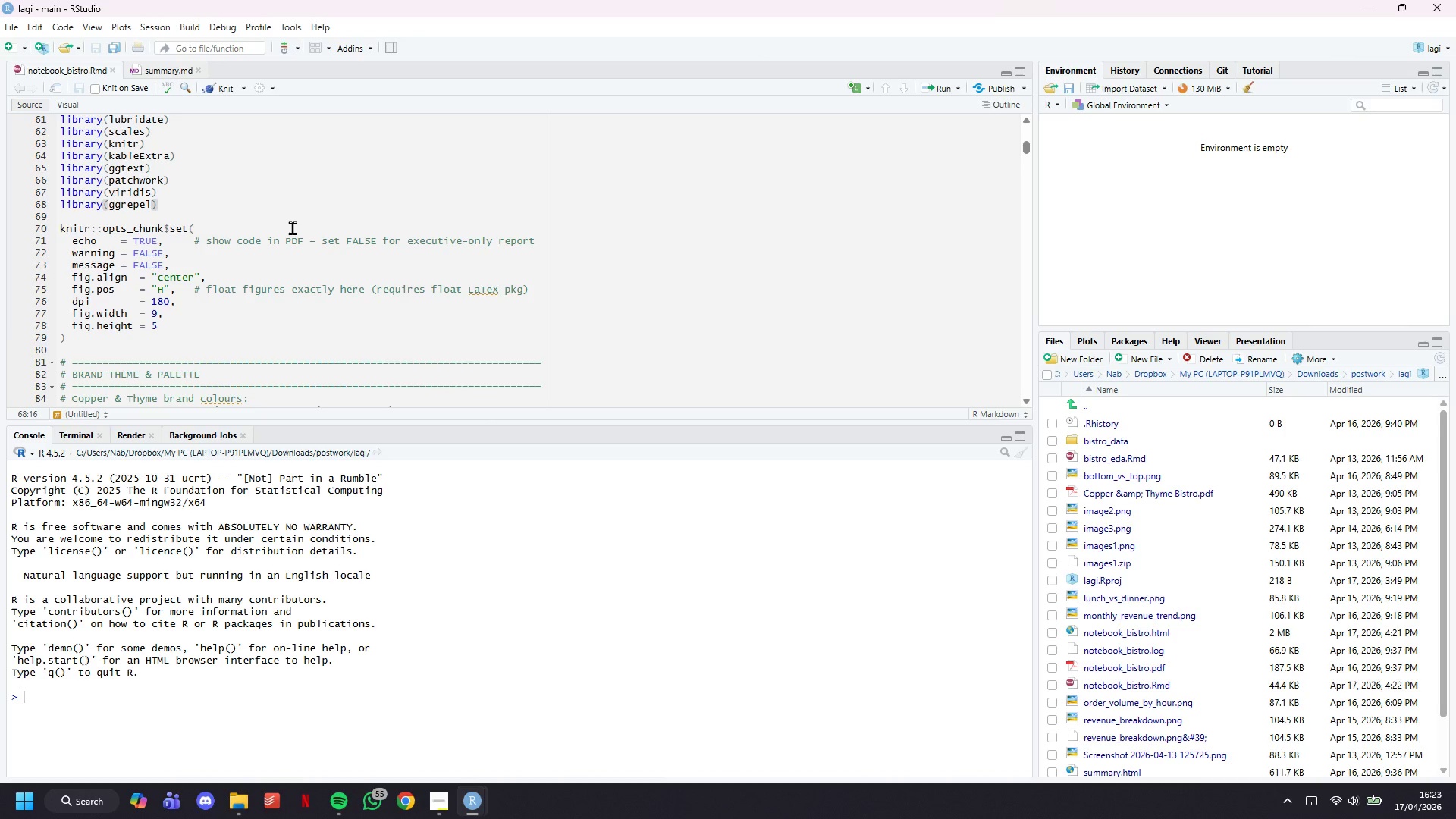 
wait(31.24)
 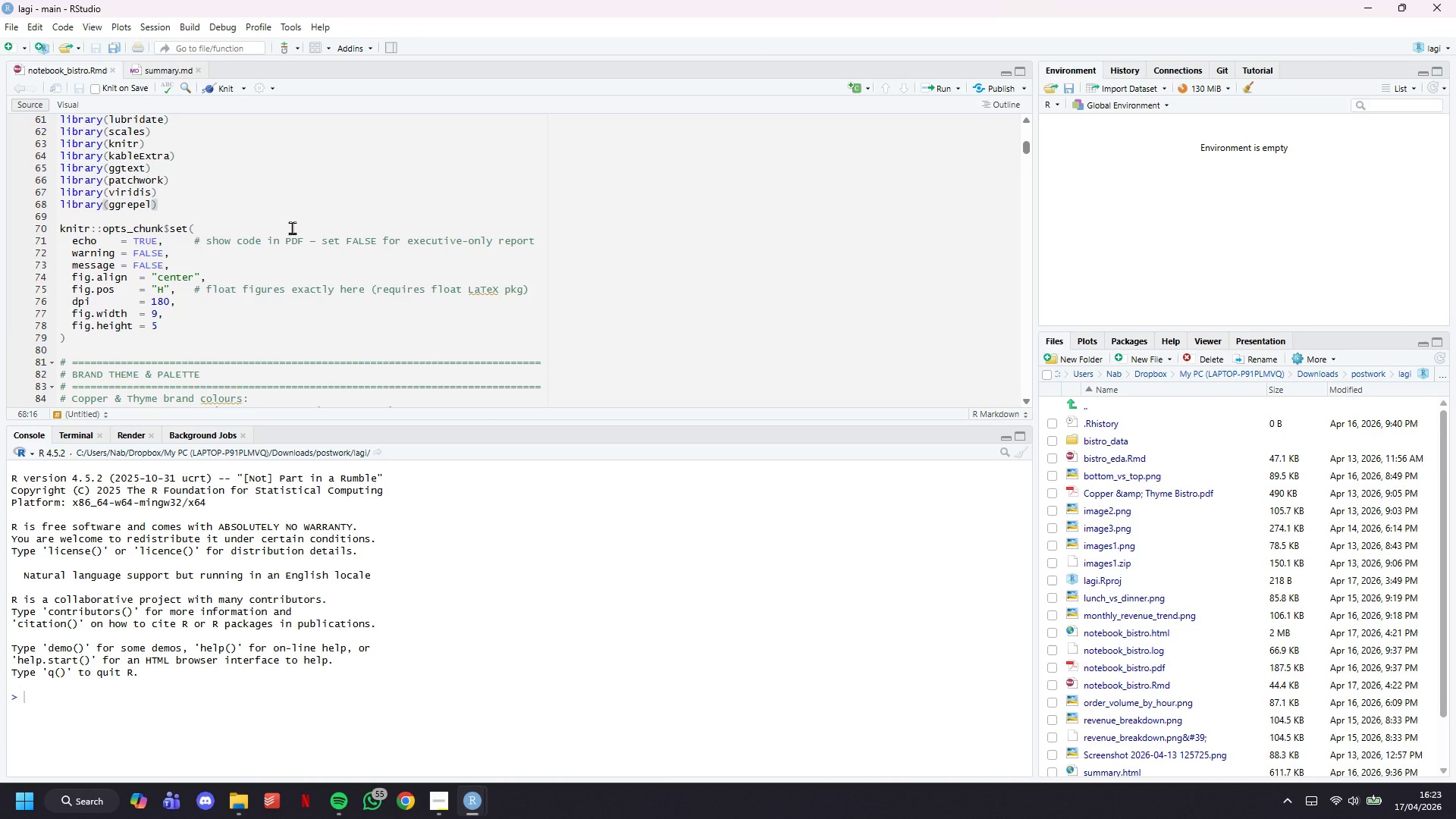 
left_click([297, 309])
 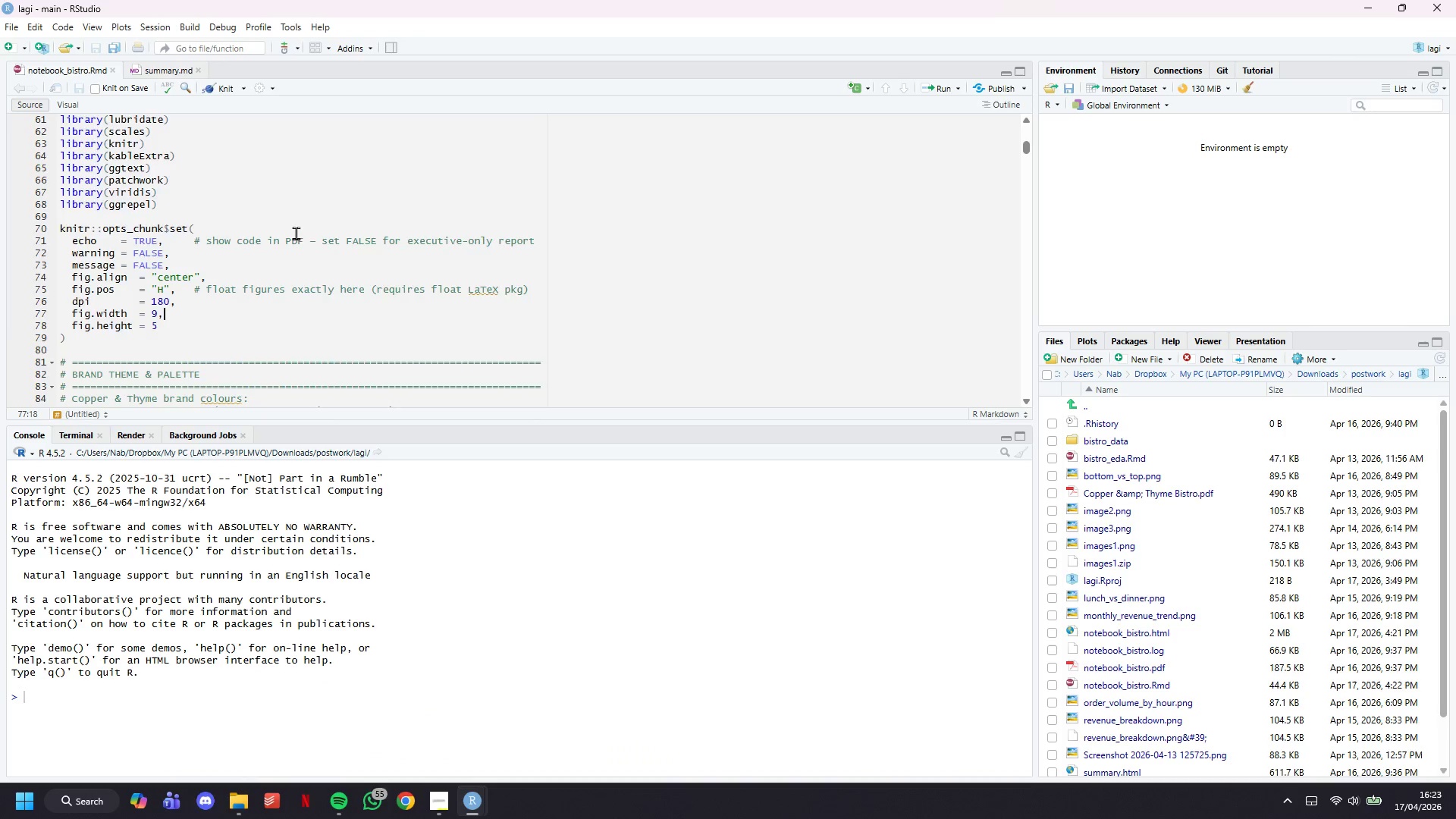 
scroll: coordinate [318, 245], scroll_direction: down, amount: 26.0
 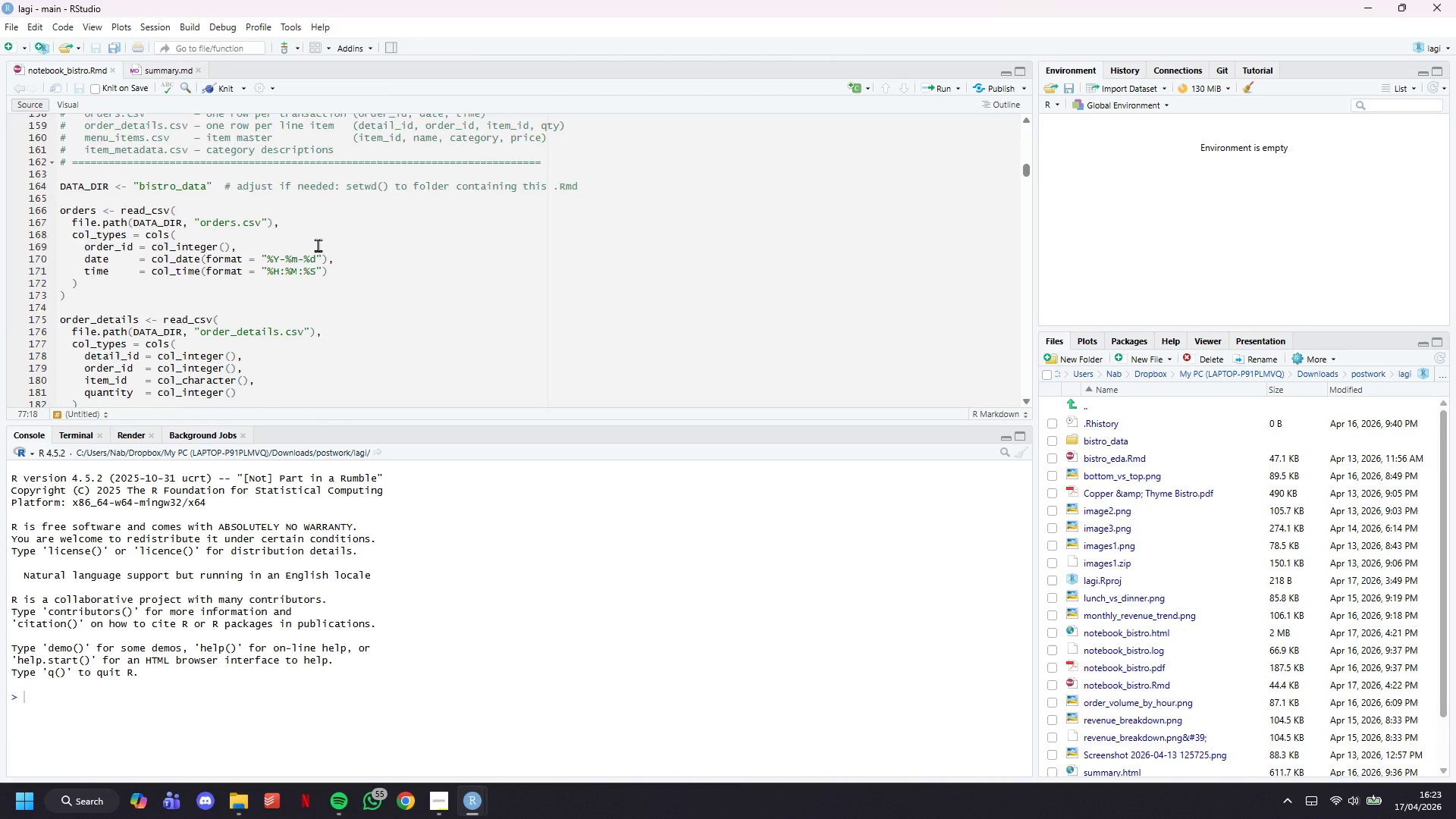 
left_click([330, 250])
 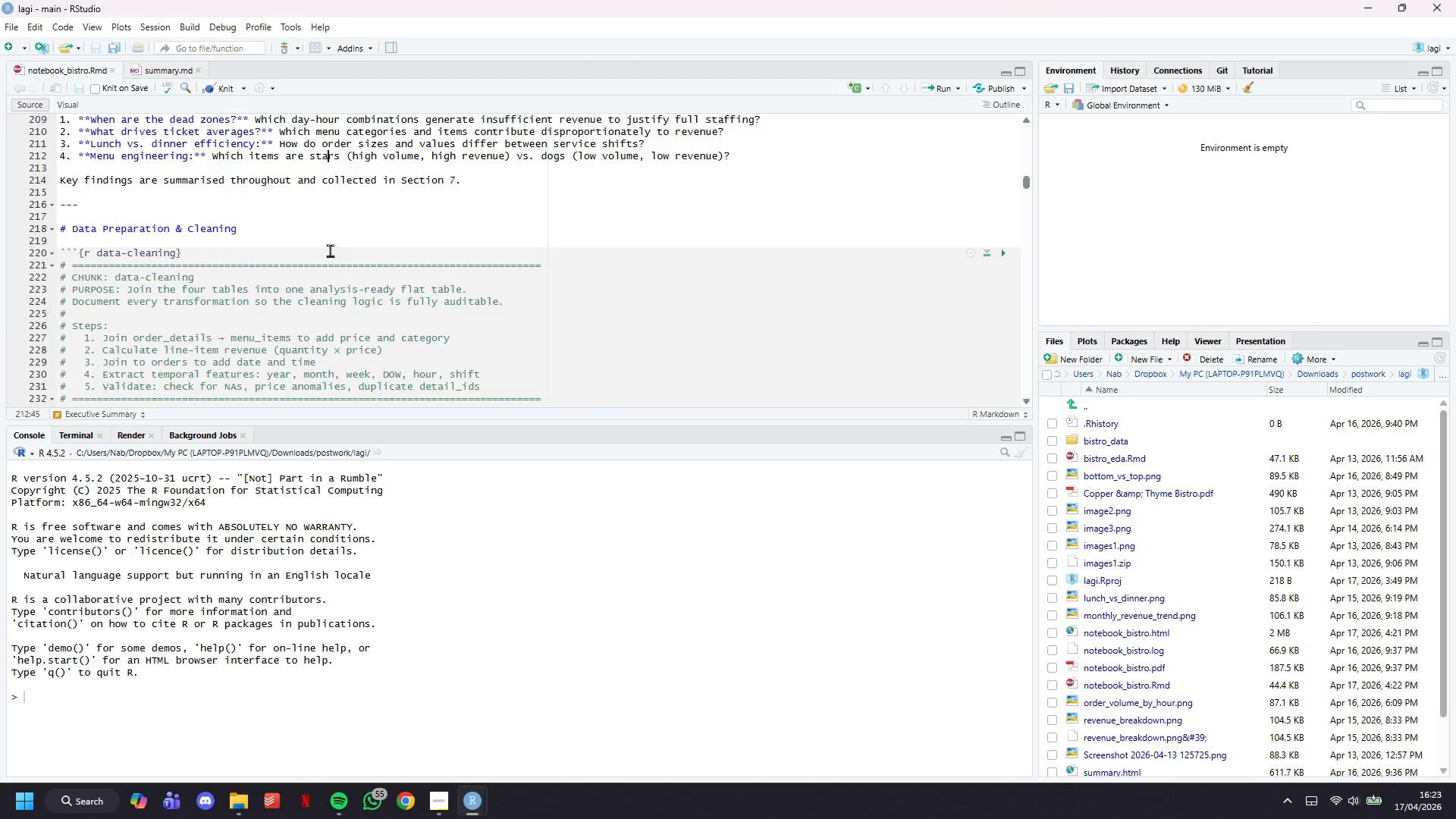 
scroll: coordinate [570, 306], scroll_direction: down, amount: 65.0
 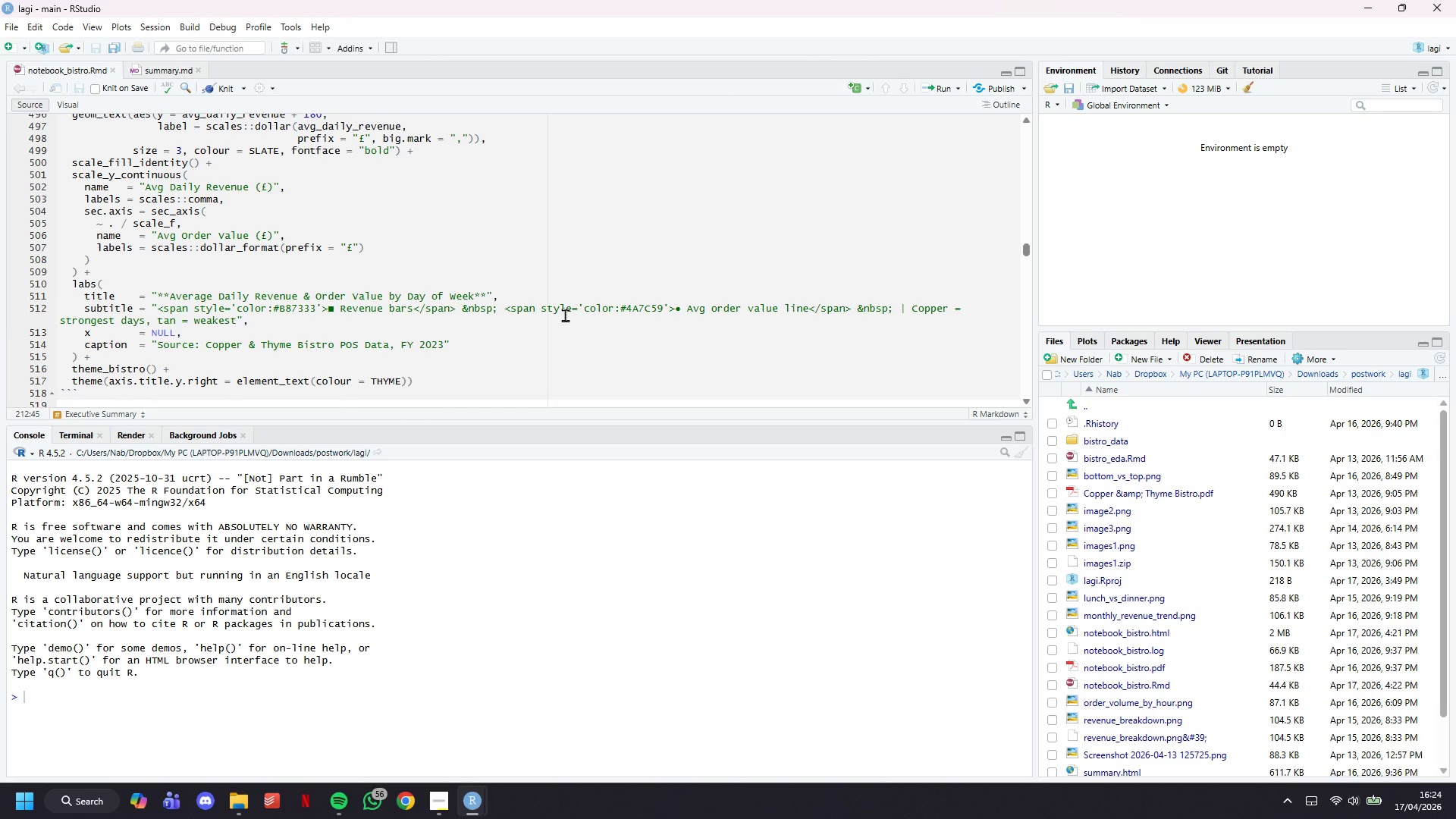 
wait(48.47)
 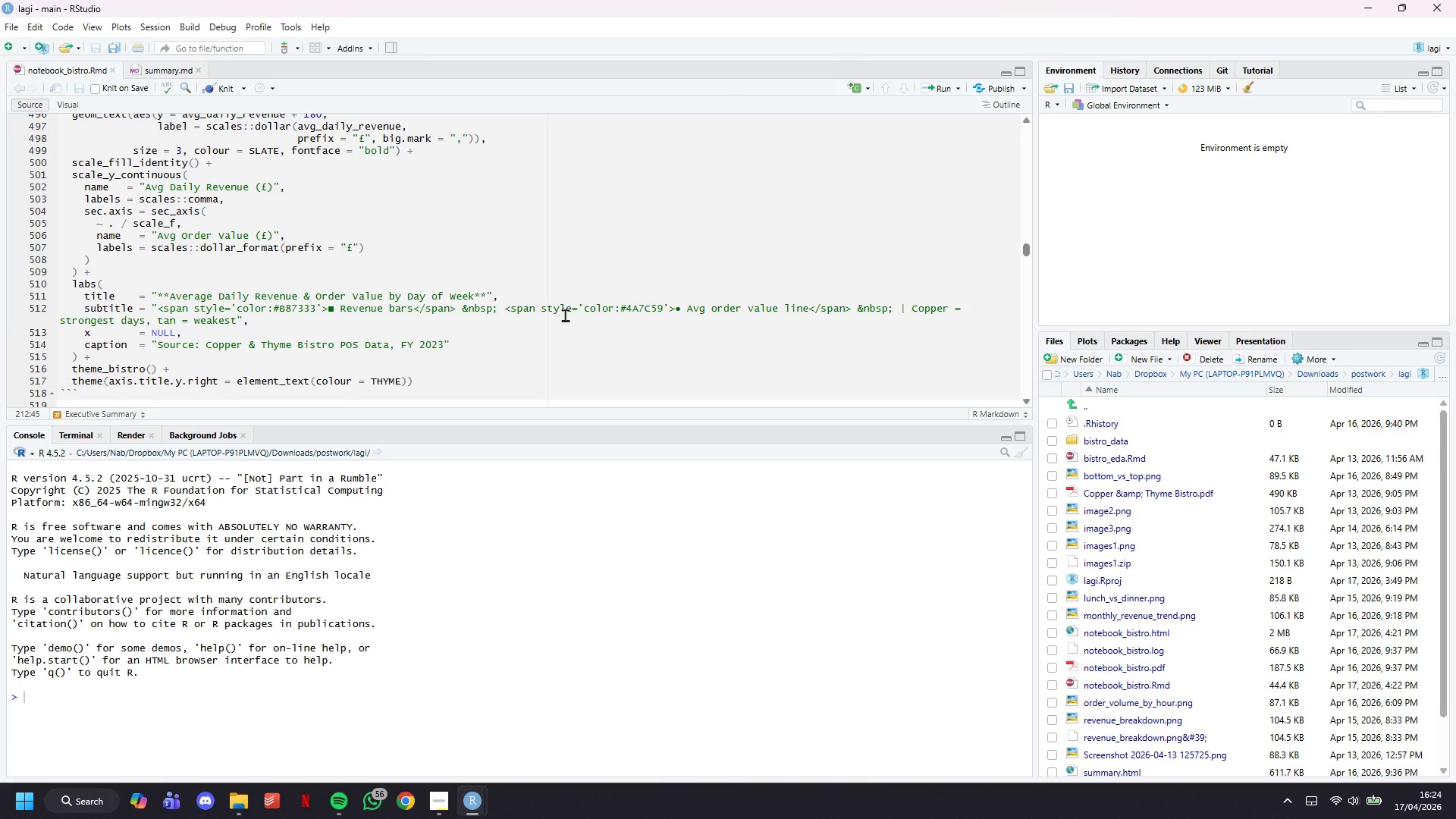 
scroll: coordinate [320, 262], scroll_direction: down, amount: 67.0
 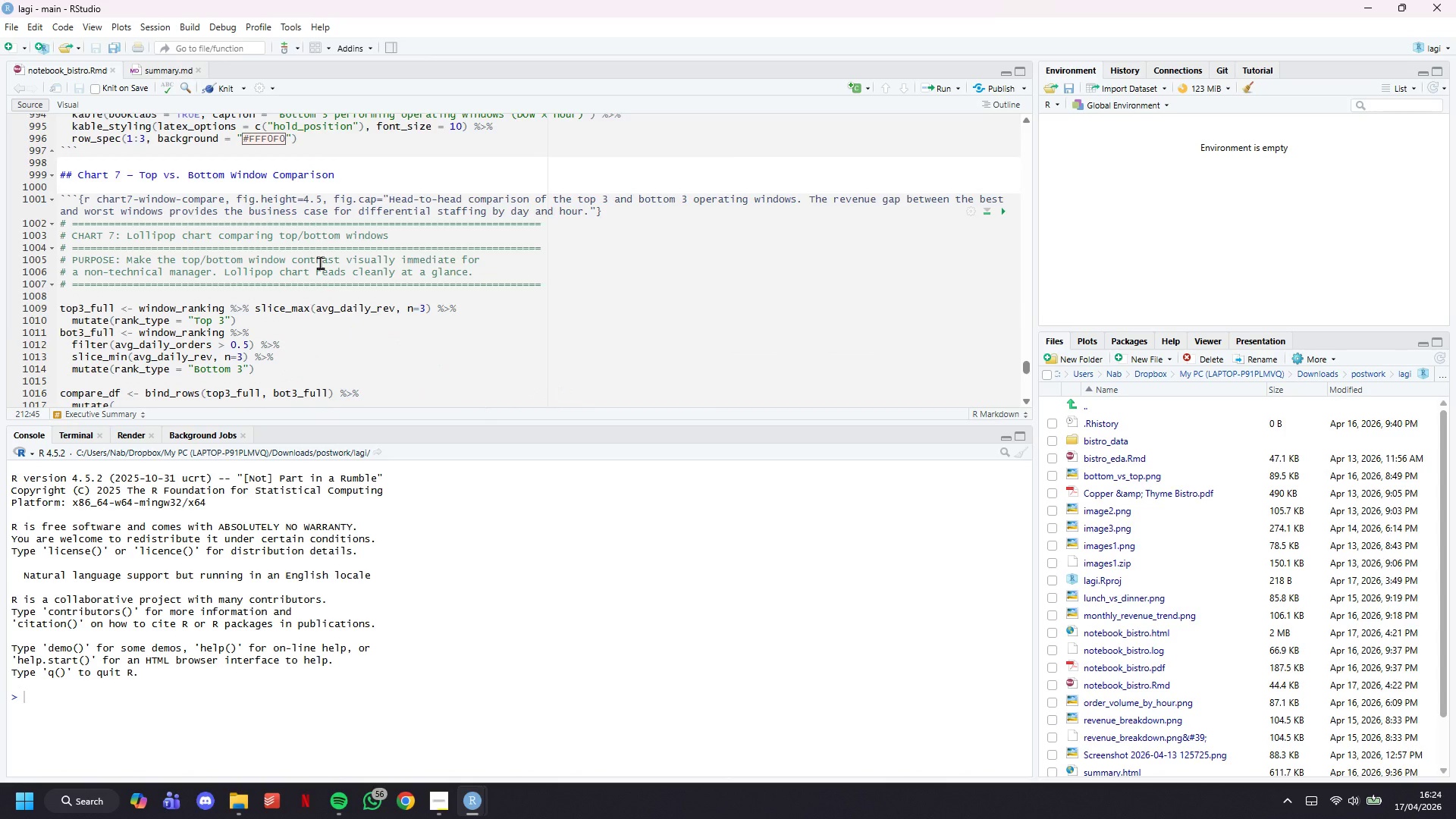 
scroll: coordinate [320, 262], scroll_direction: up, amount: 12.0
 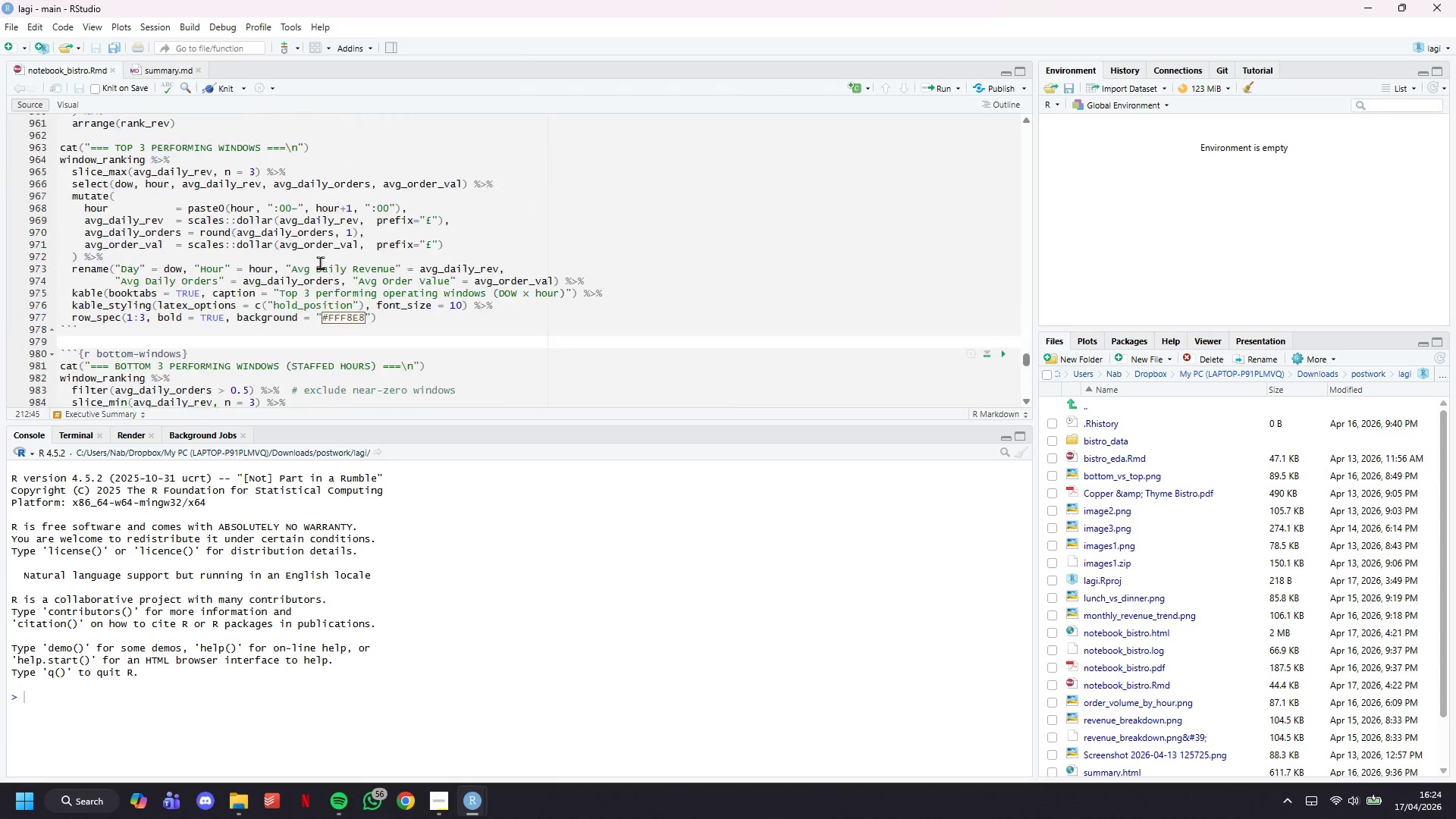 
scroll: coordinate [320, 262], scroll_direction: down, amount: 10.0
 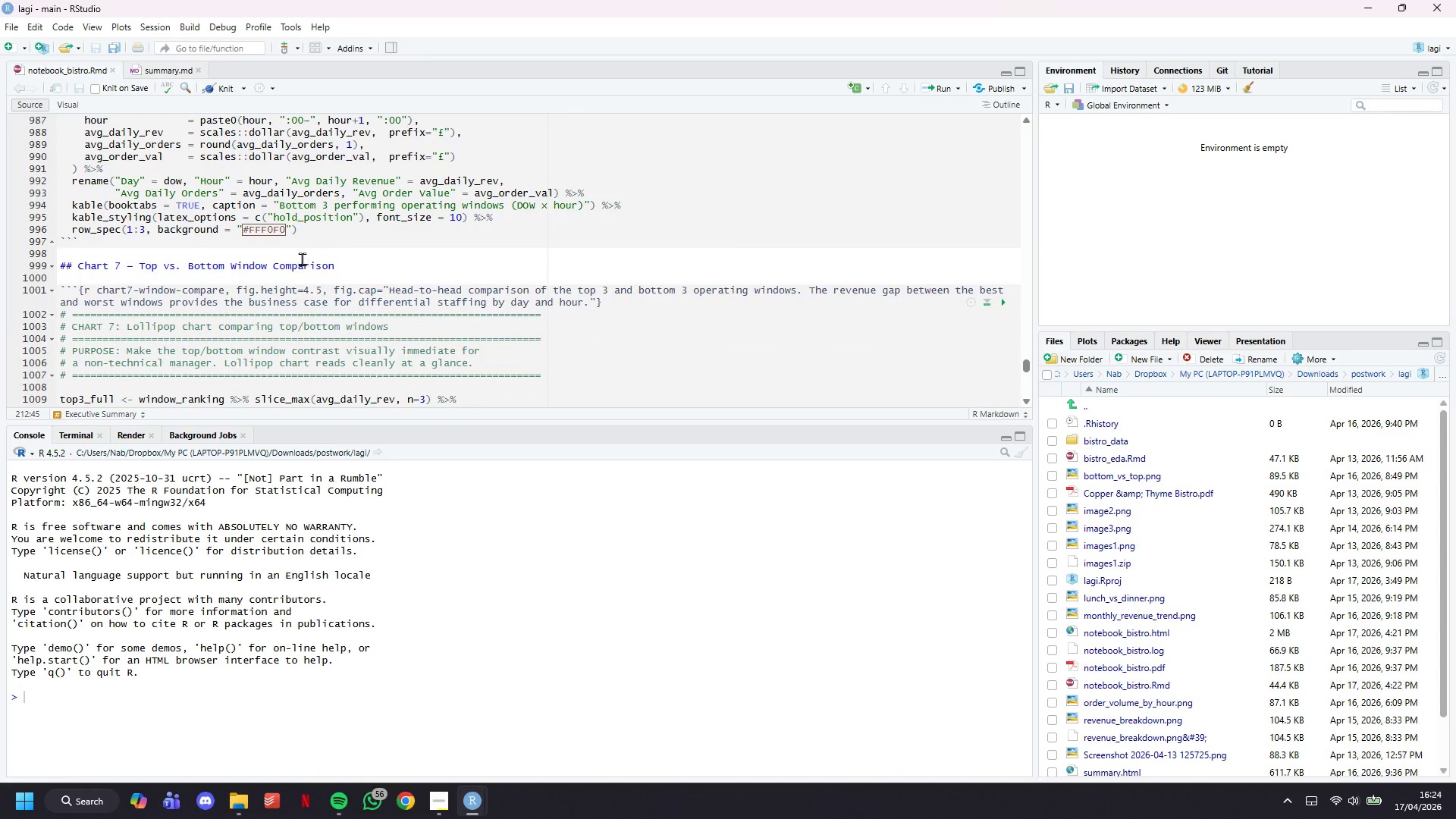 
left_click([302, 259])
 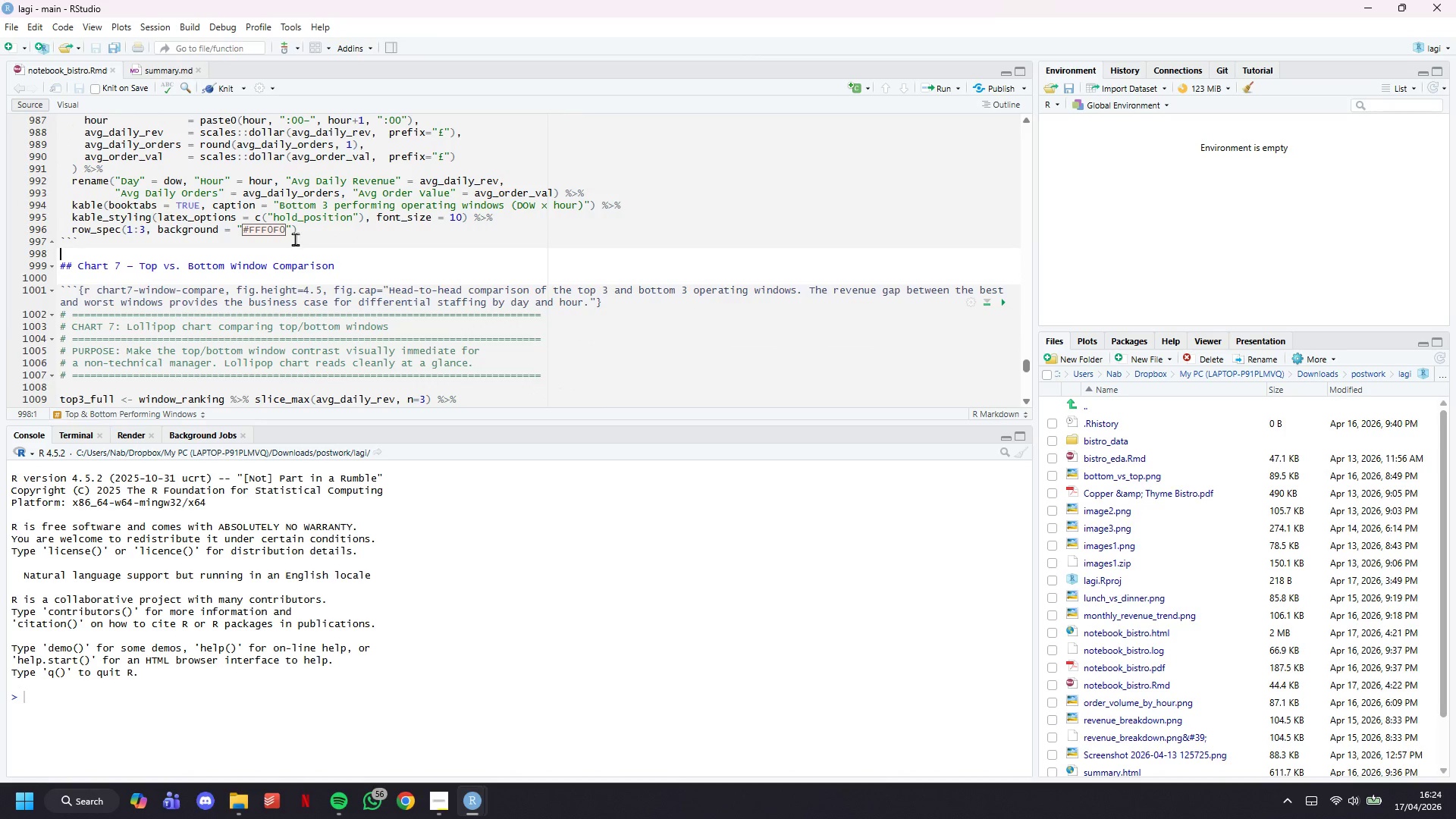 
double_click([295, 239])
 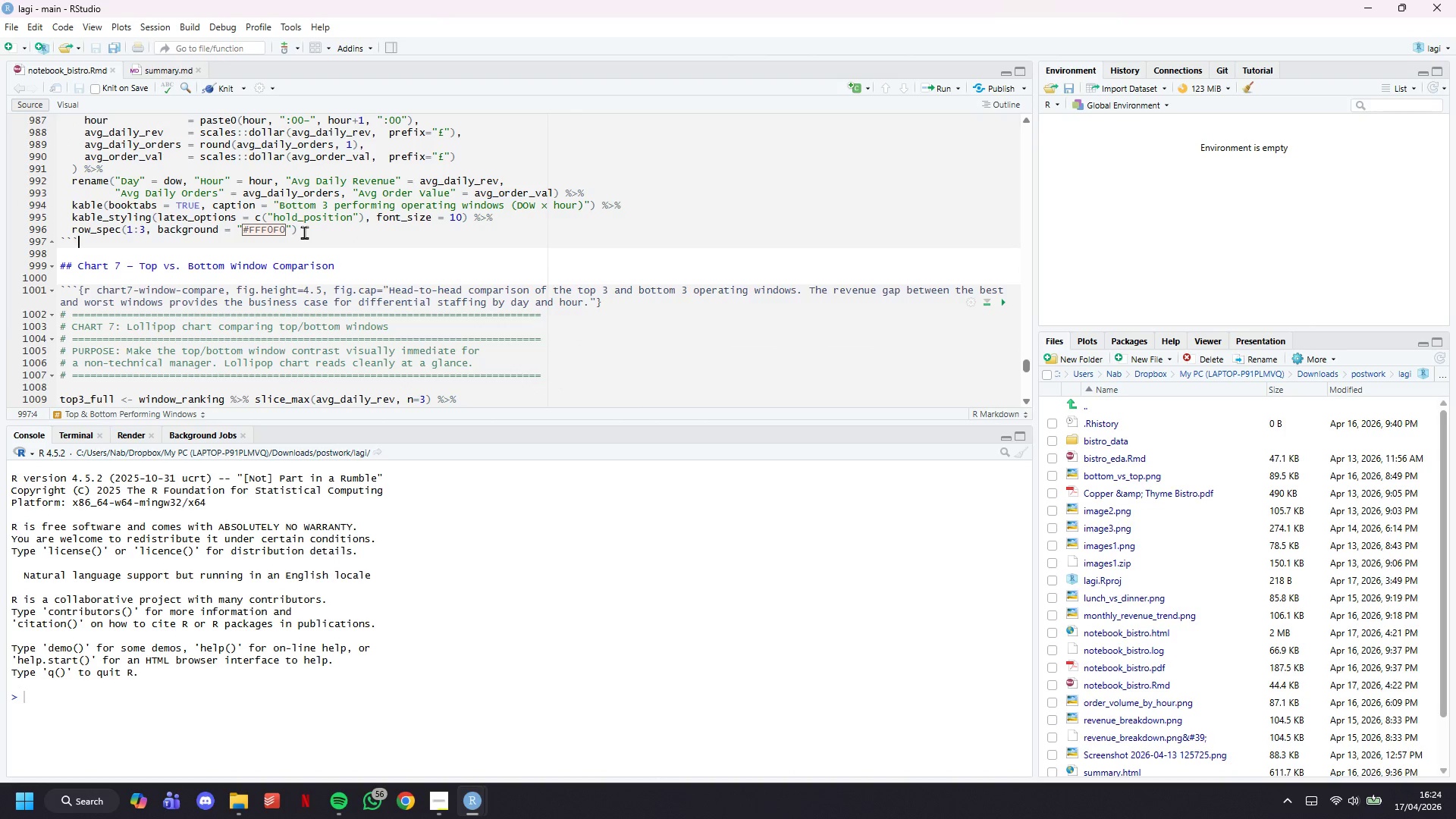 
key(Enter)
 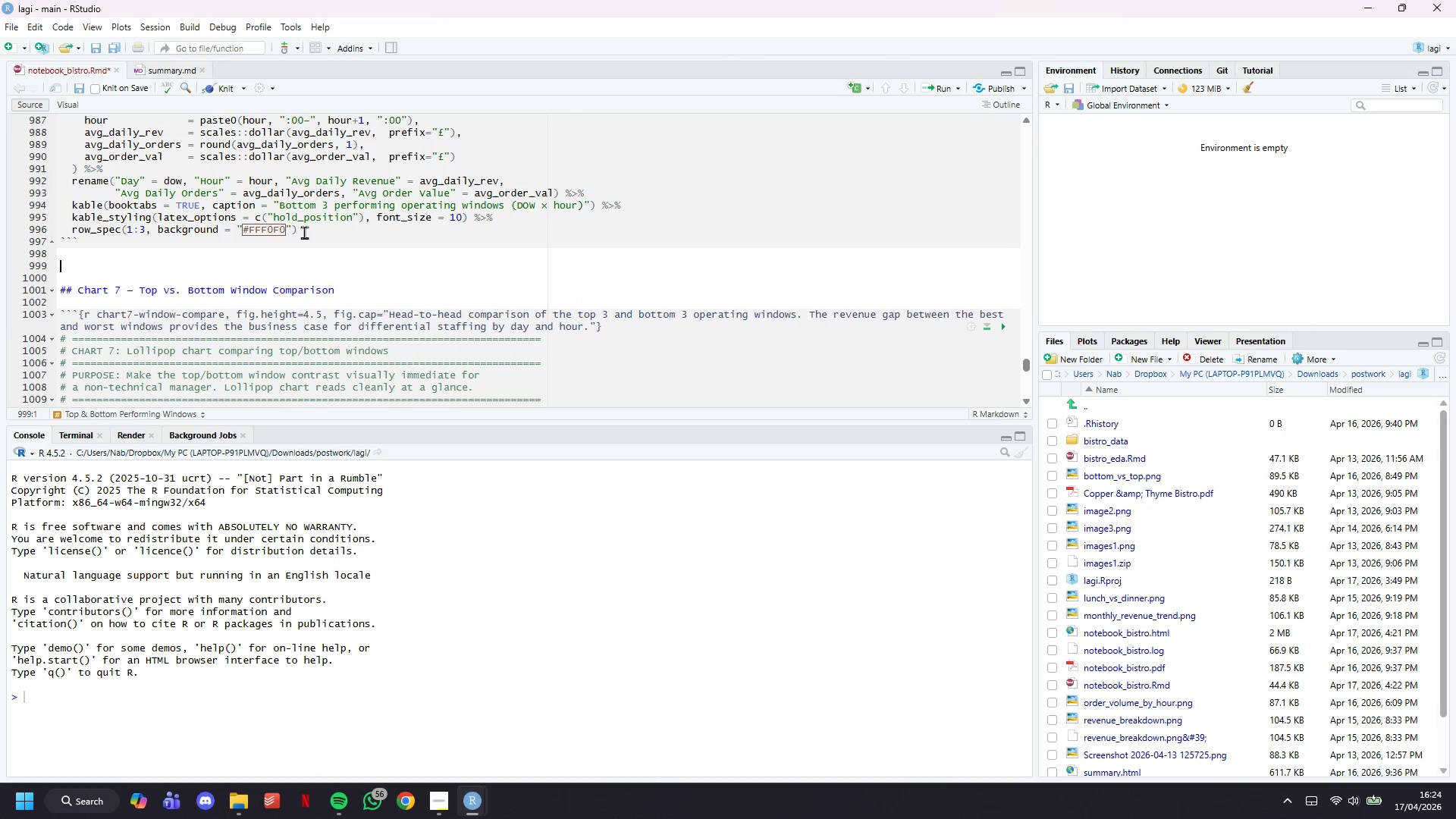 
key(Enter)
 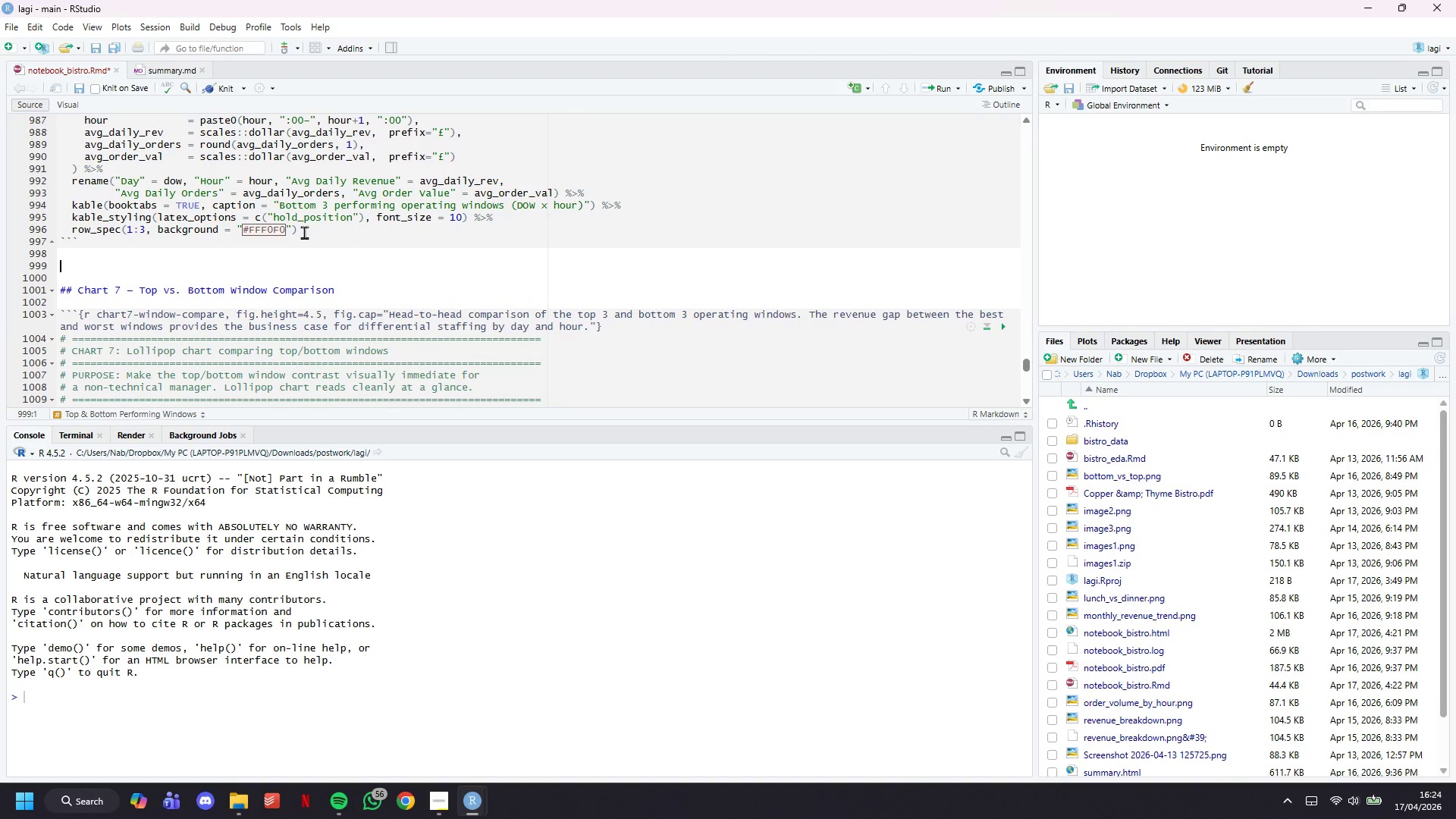 
type(## Chart 6B - Annotated)
 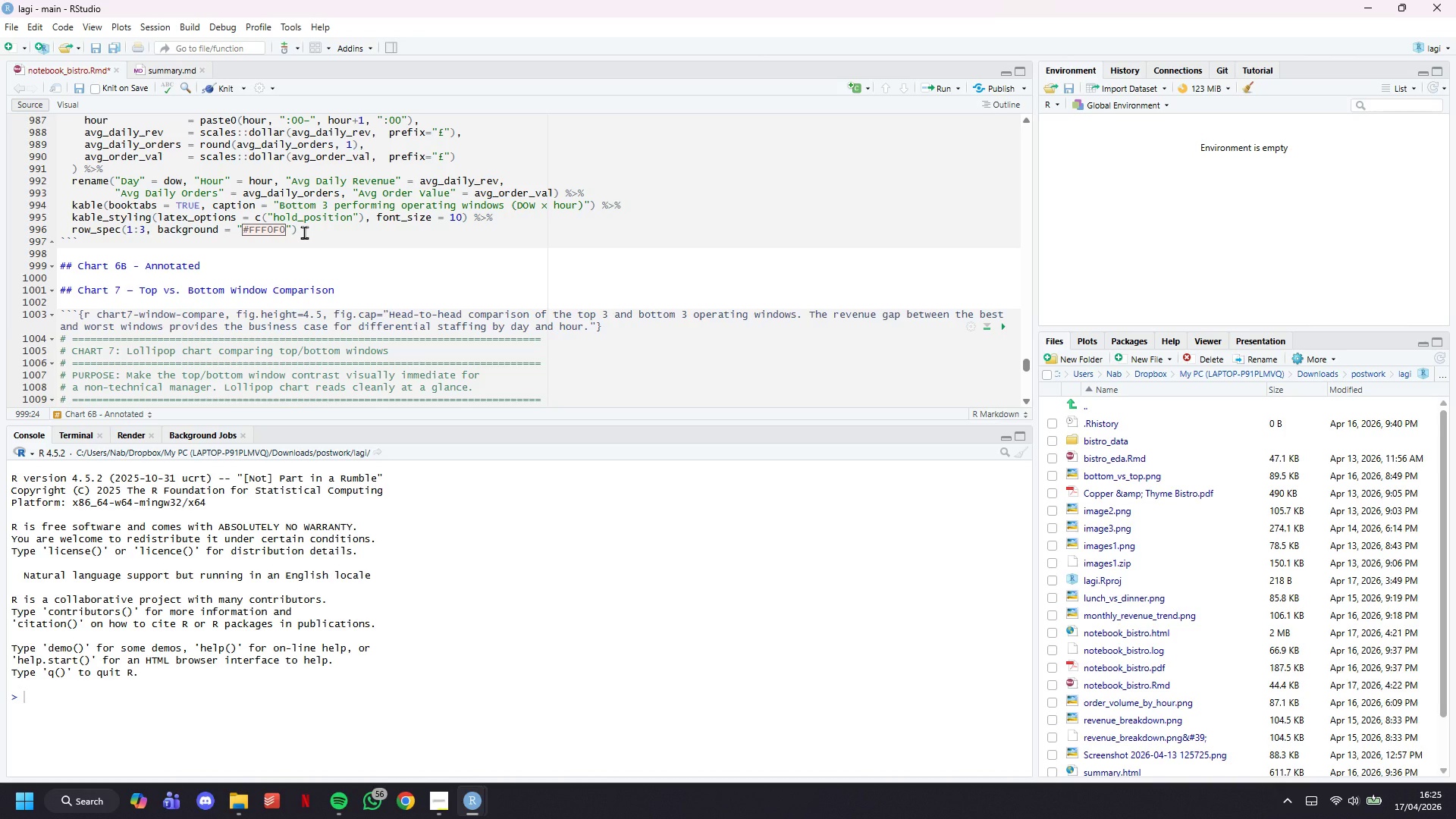 
wait(52.74)
 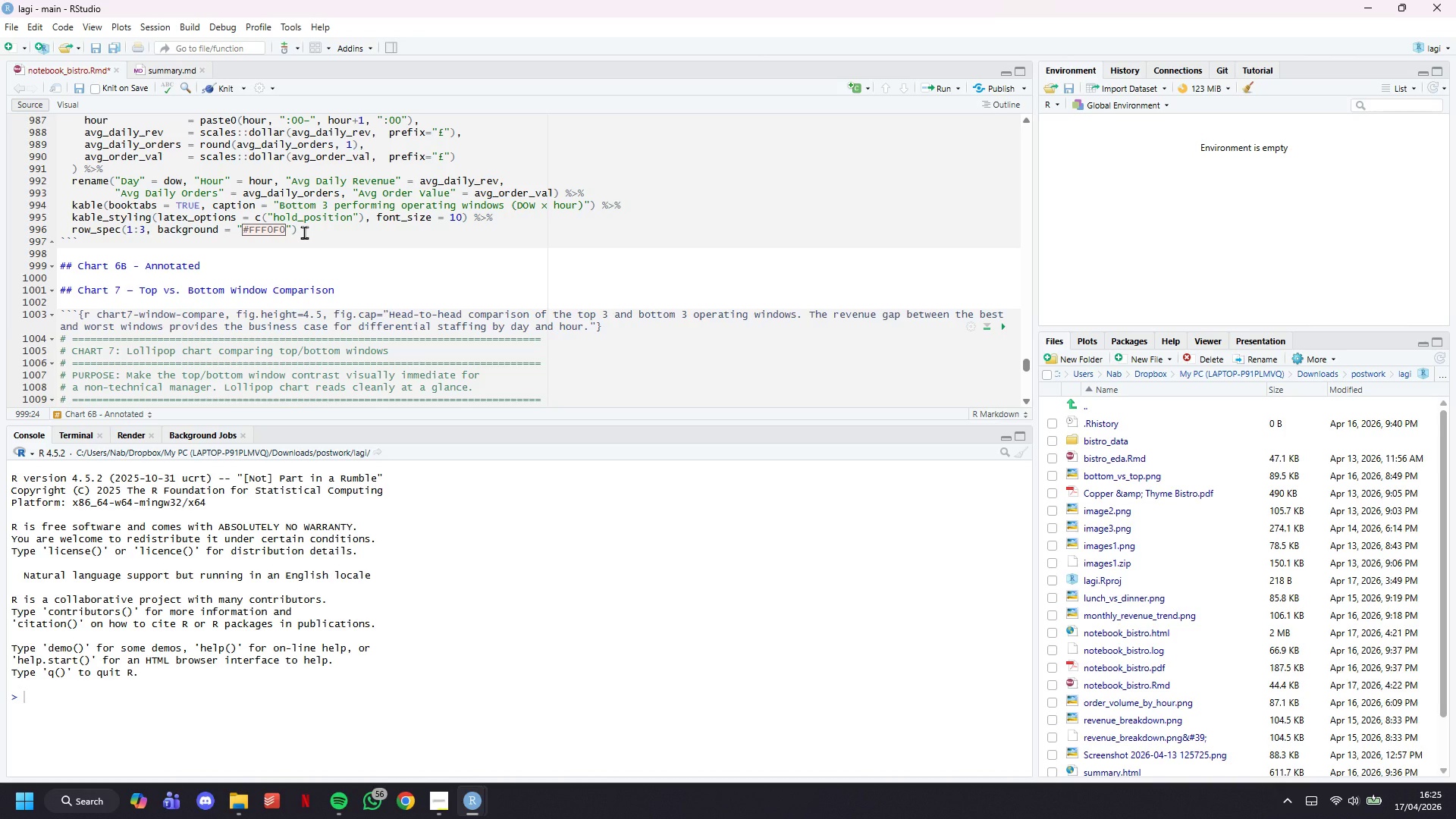 
scroll: coordinate [461, 310], scroll_direction: down, amount: 1.0
 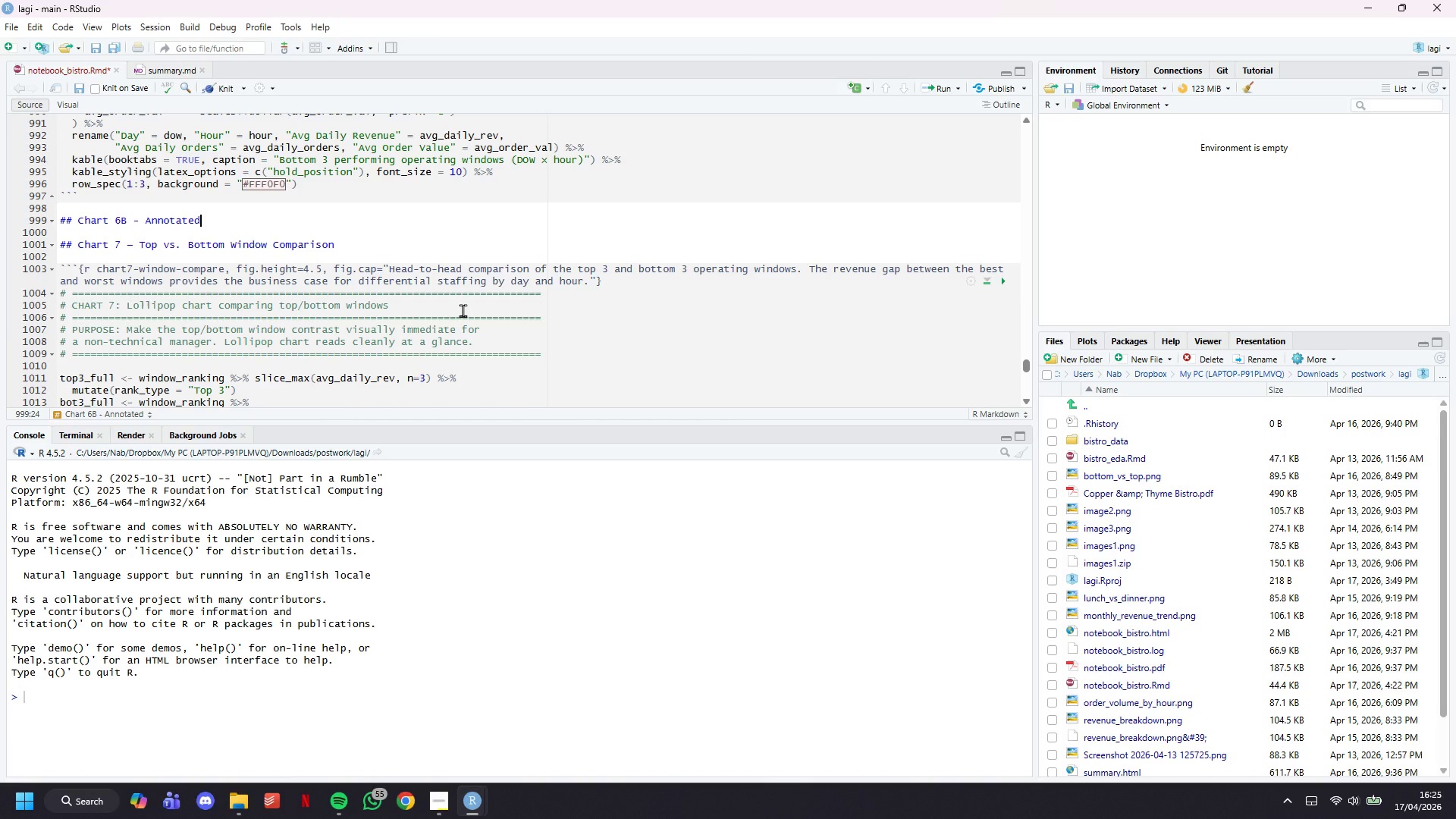 
type( Event Markers: Peak & Dead-Zone Wi dows)
key(Backspace)
key(Backspace)
key(Backspace)
key(Backspace)
key(Backspace)
type(ndows)
 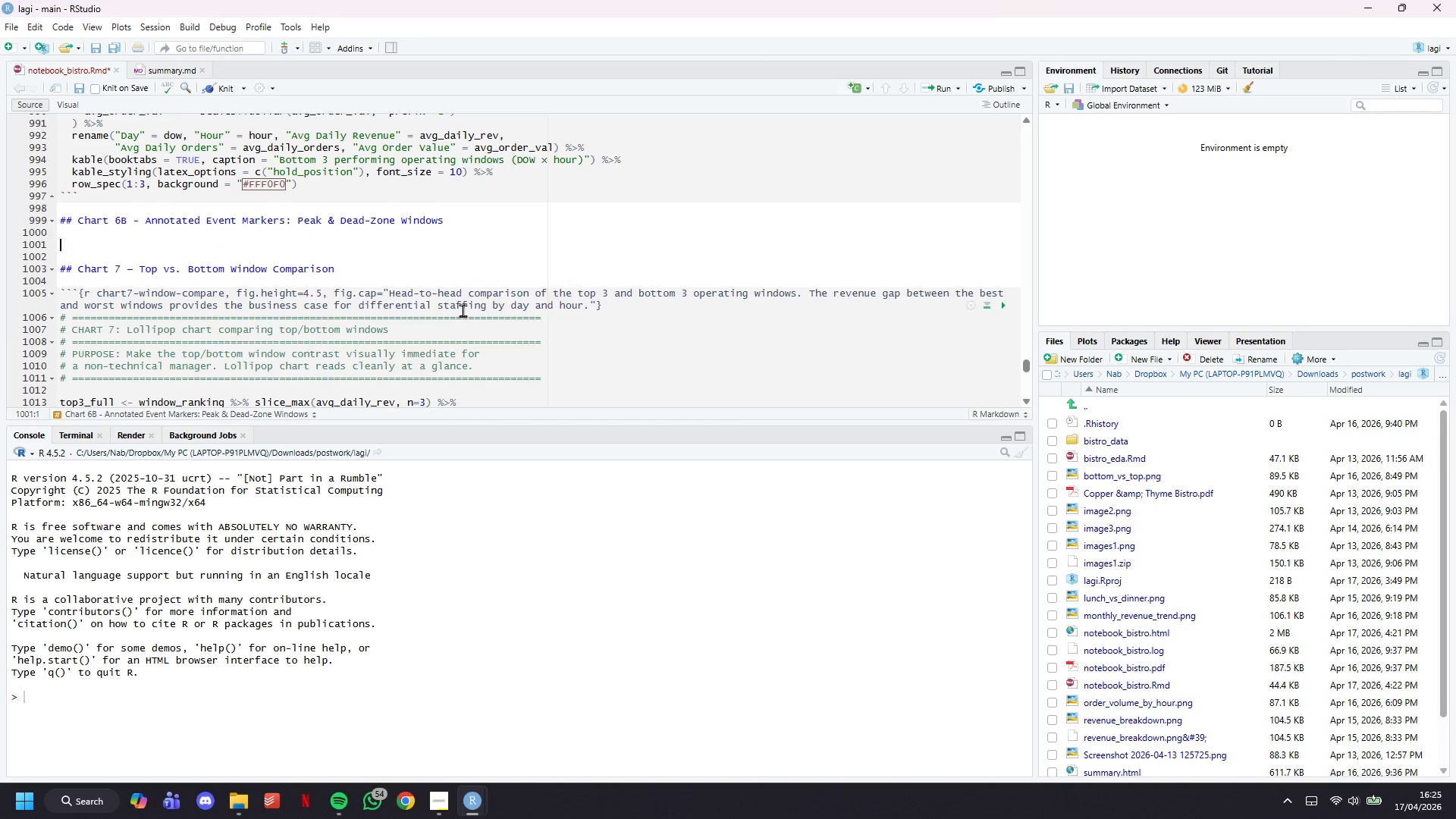 
 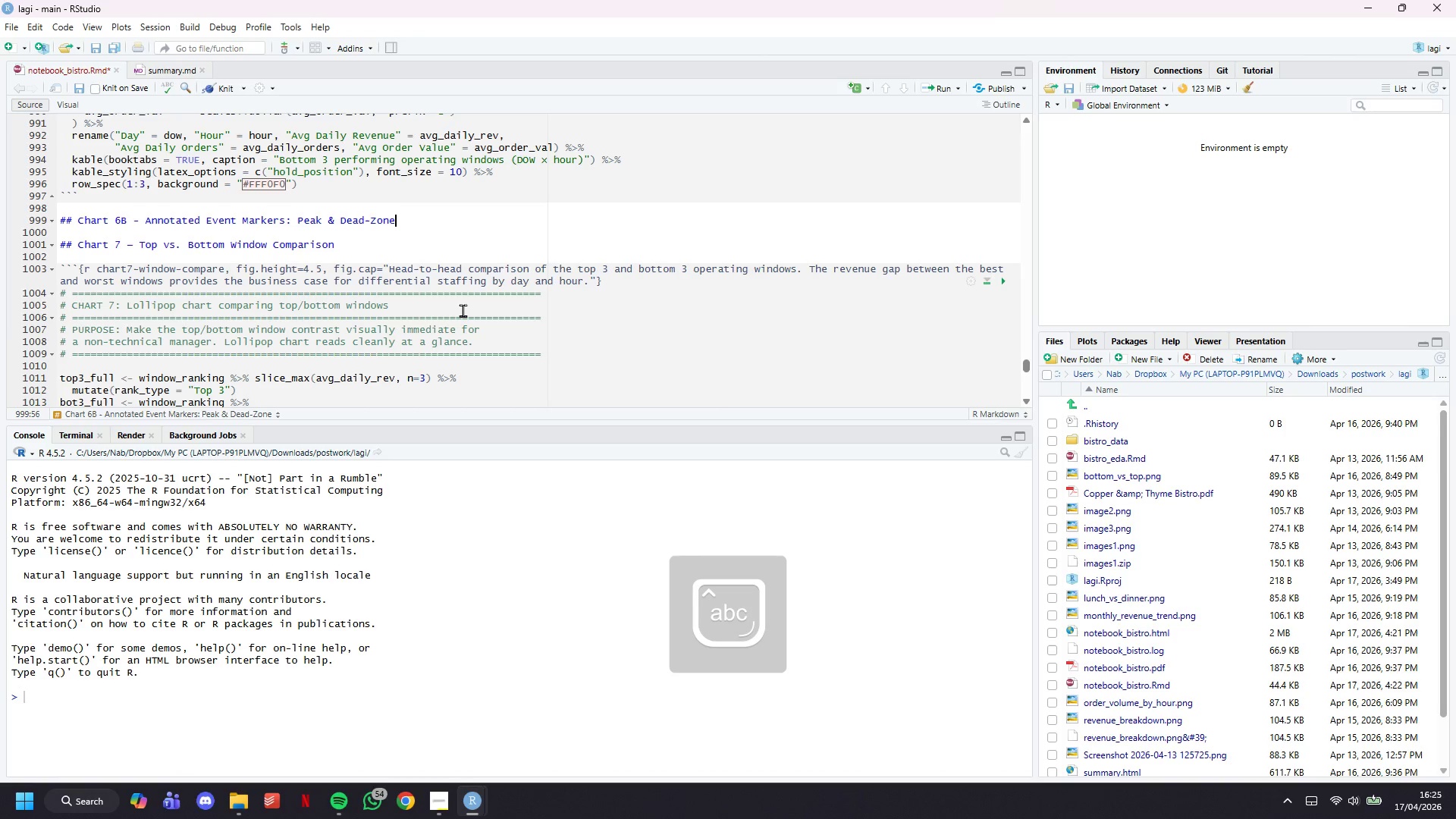 
key(Enter)
 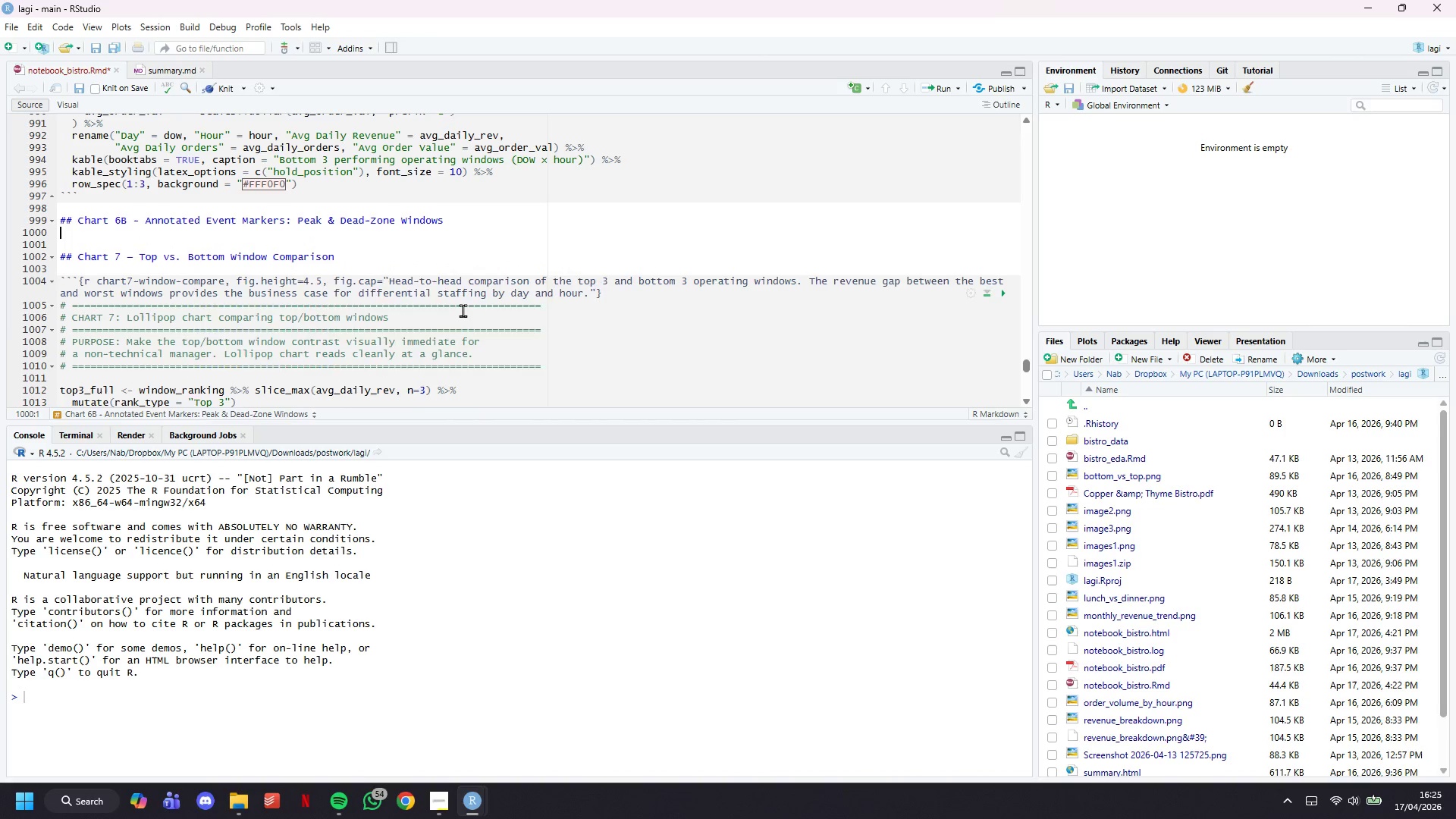 
key(Enter)
 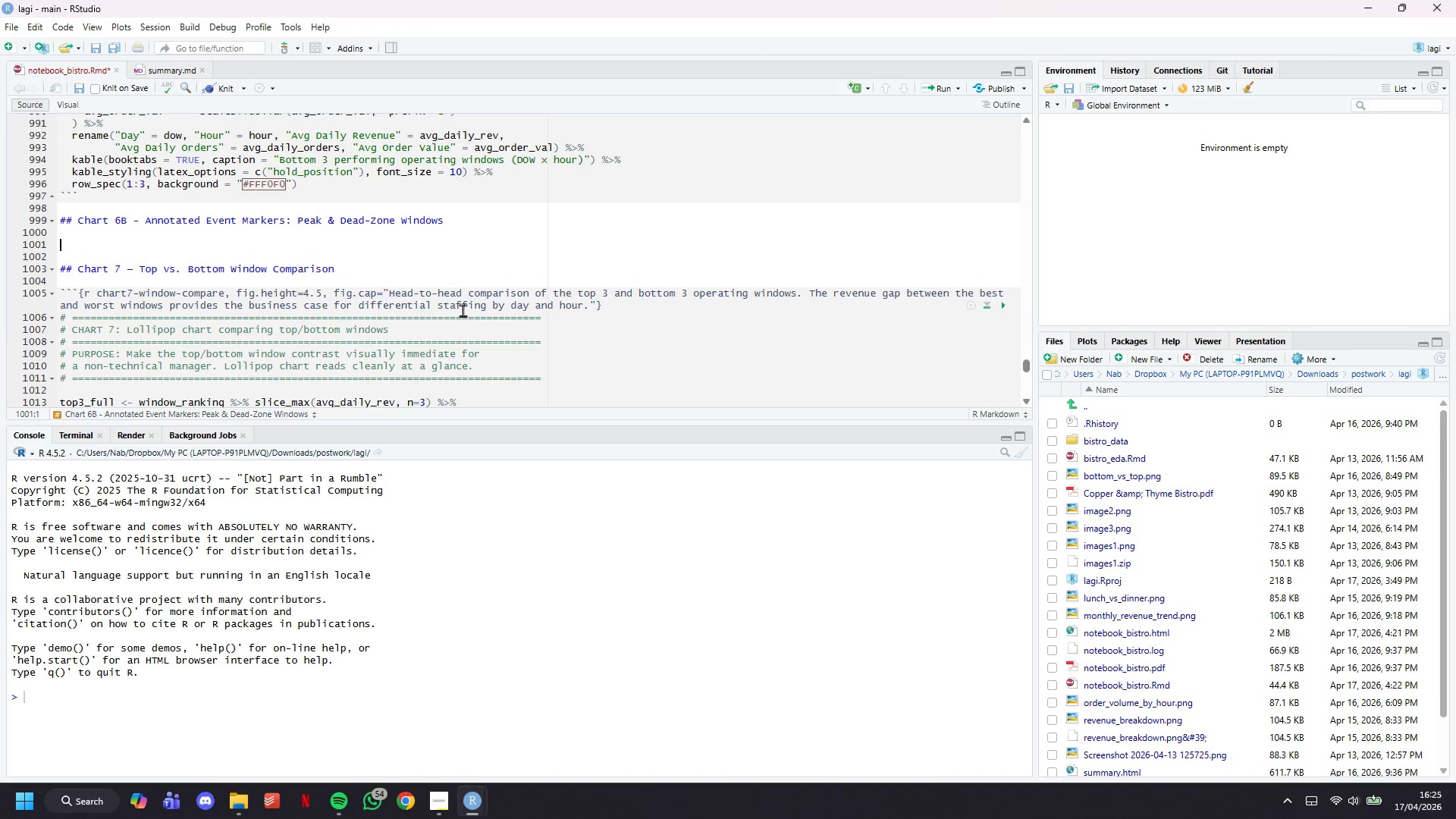 
key(Control+S)
 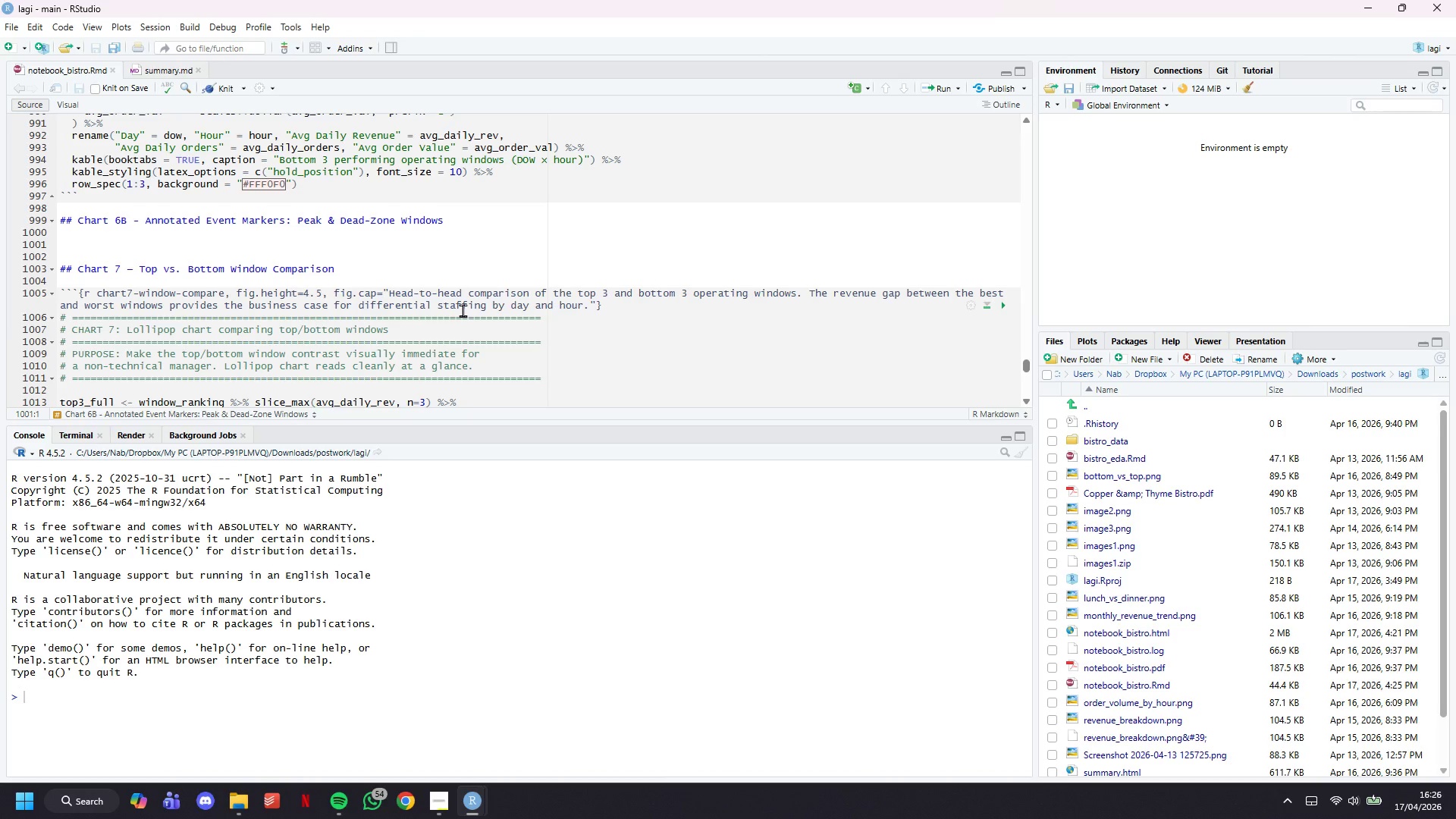 
wait(20.89)
 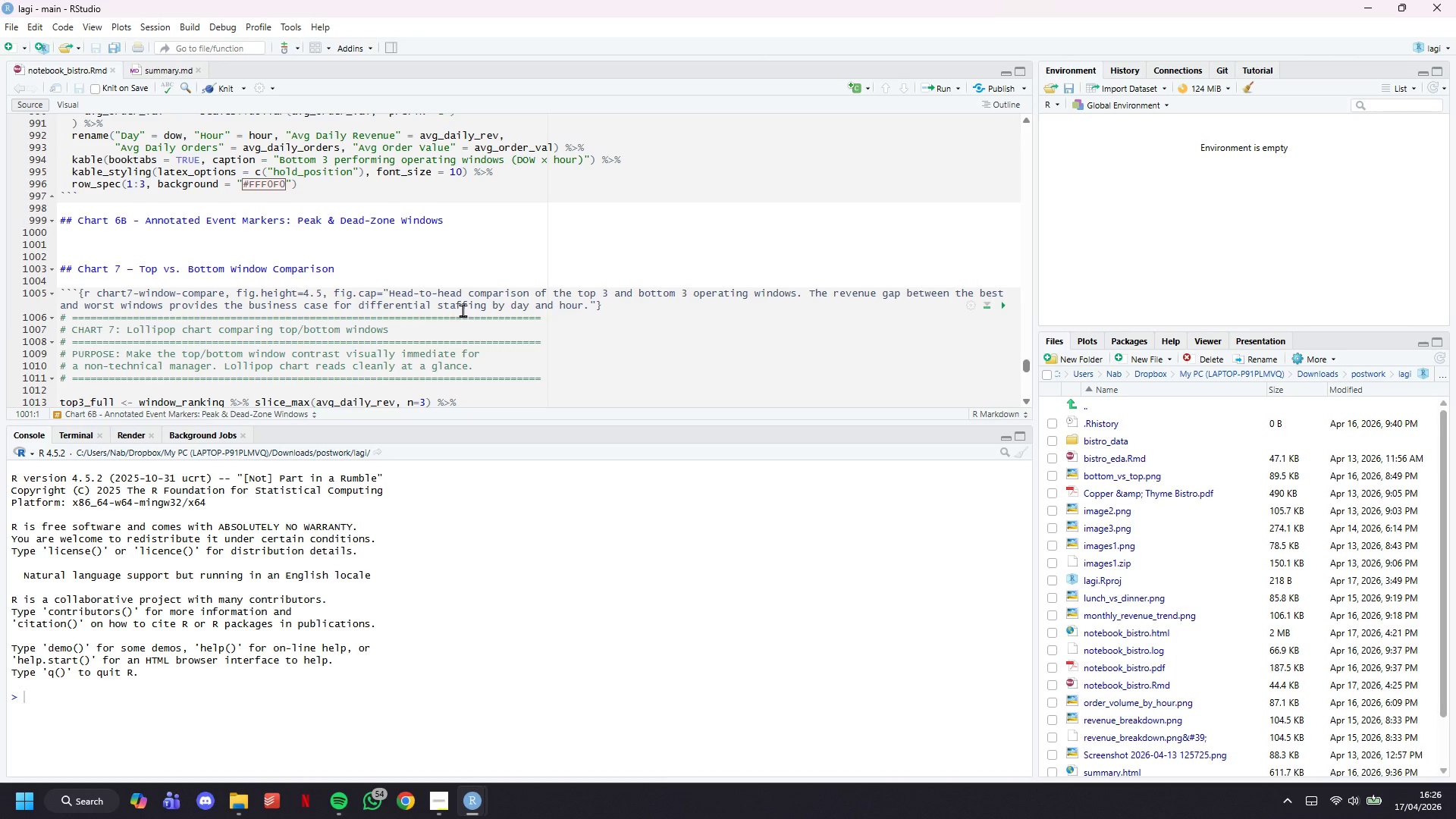 
left_click([347, 761])
 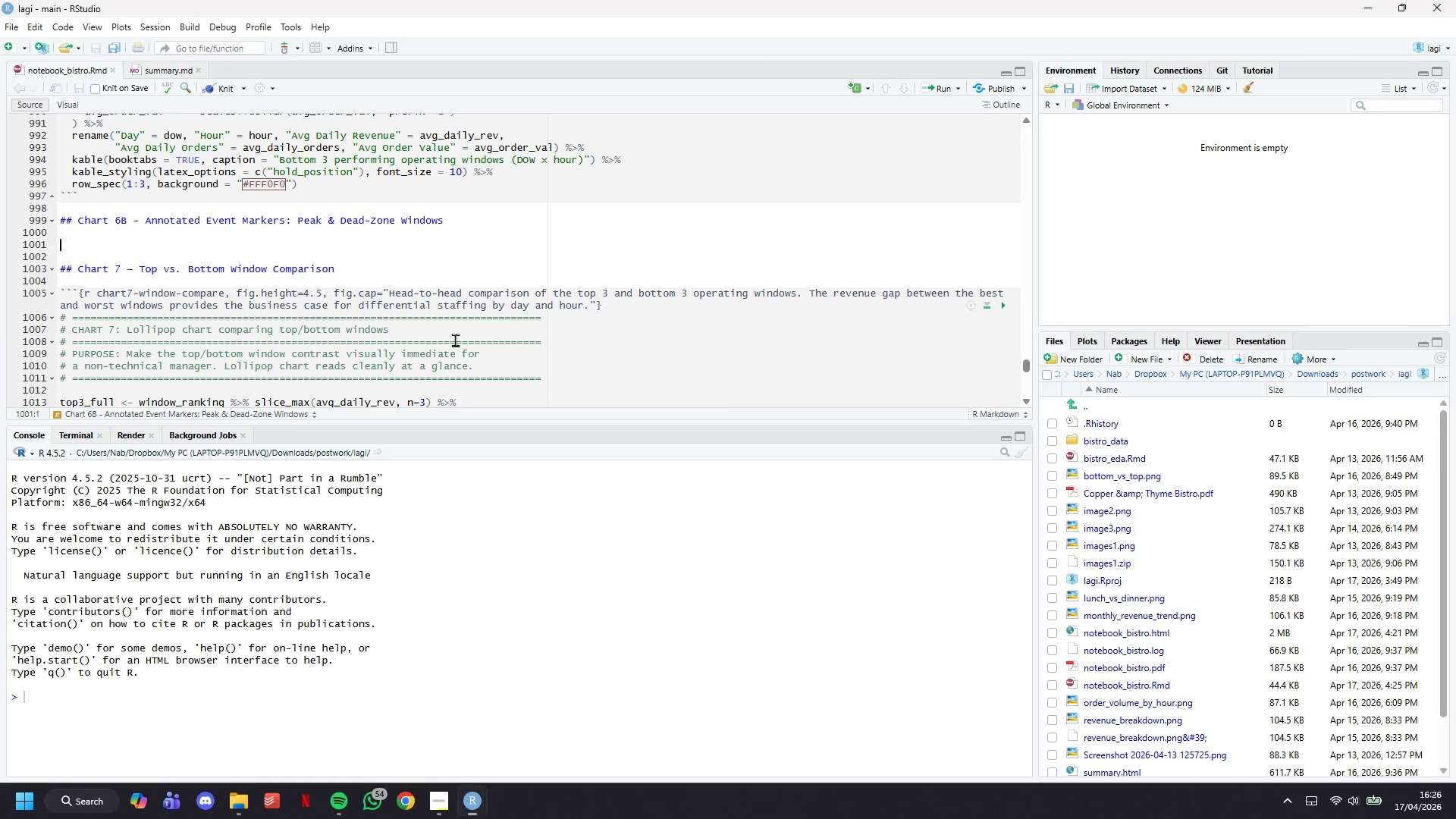 
scroll: coordinate [461, 306], scroll_direction: down, amount: 2.0
 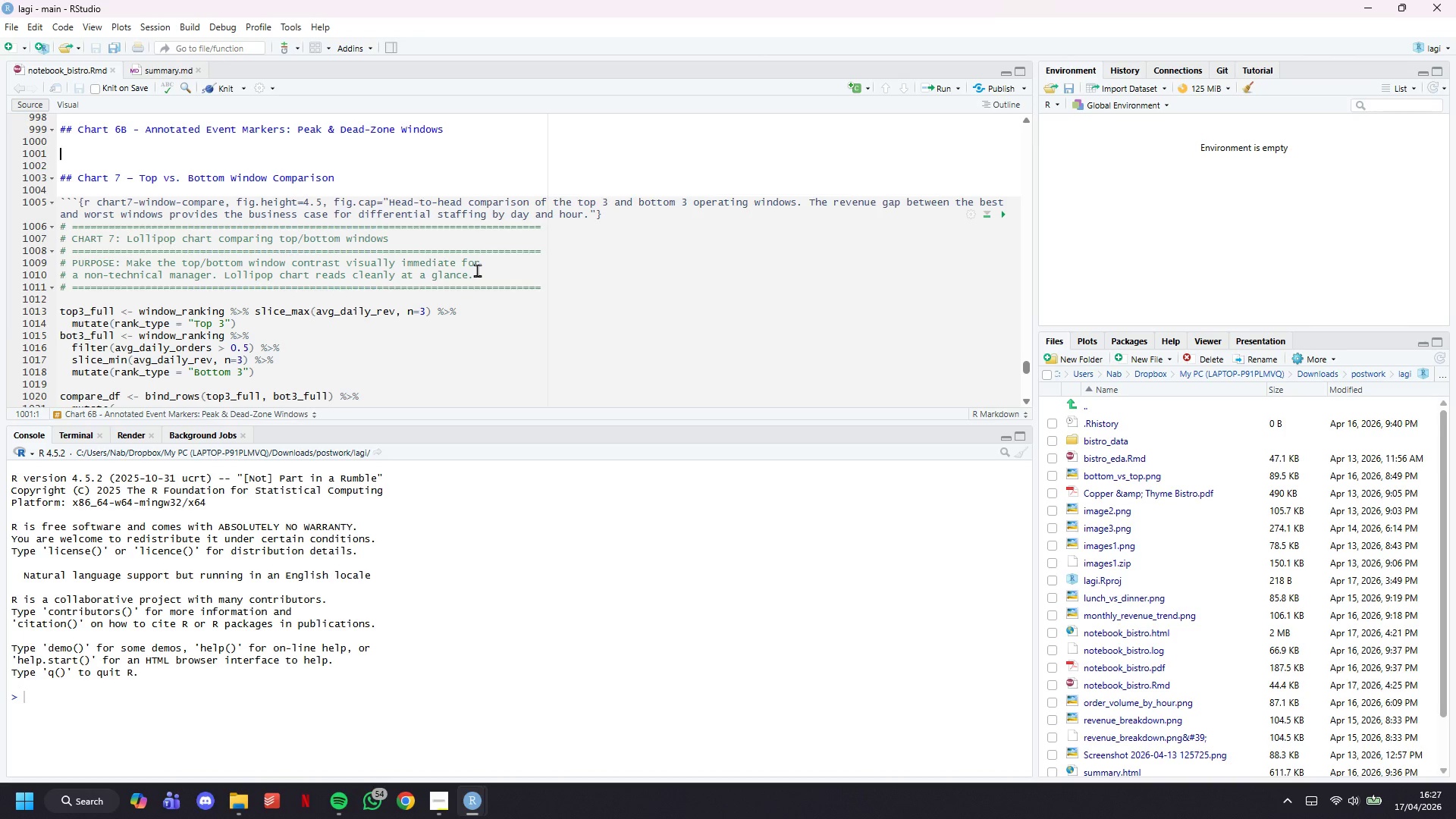 
wait(60.38)
 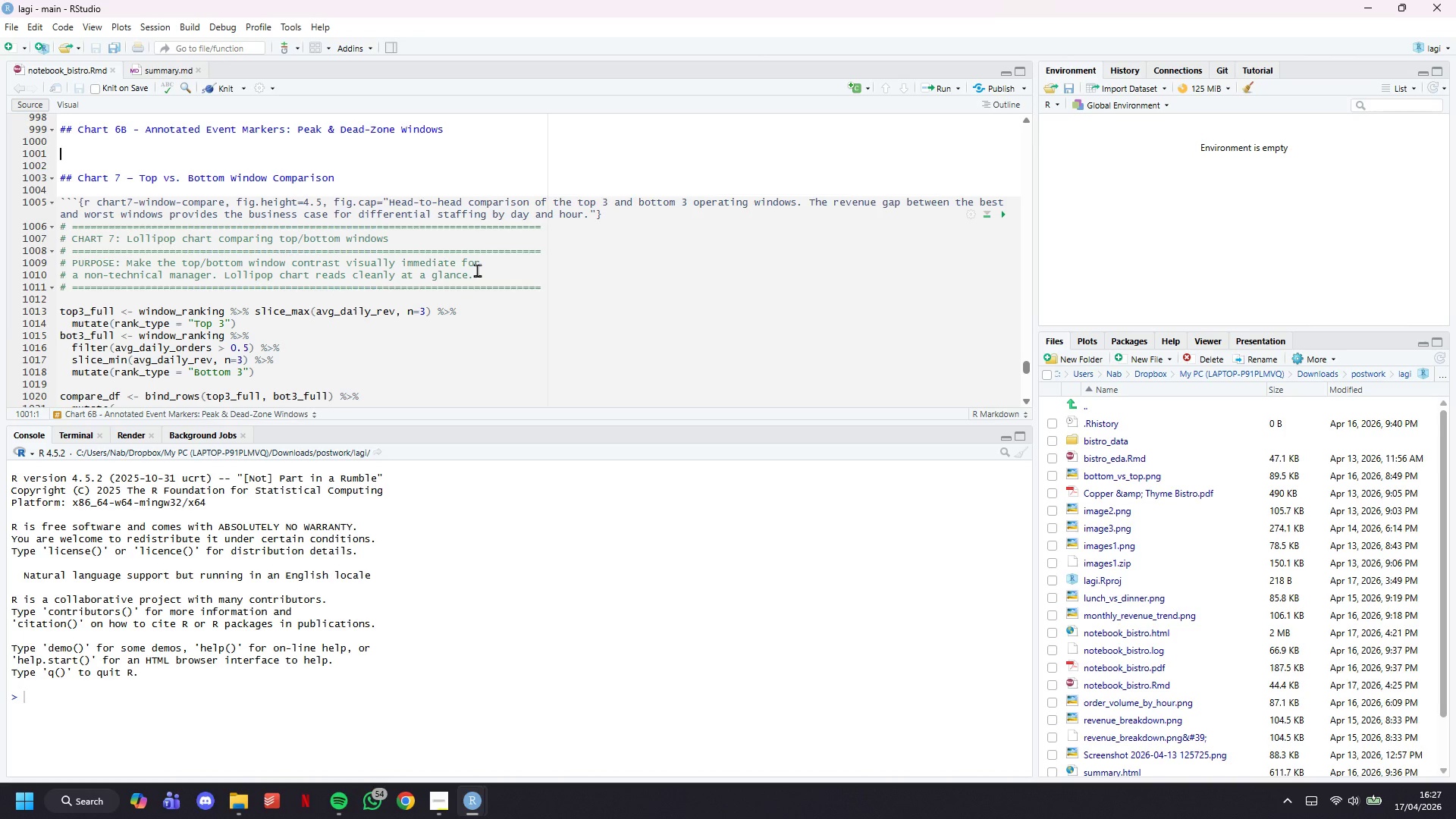 
scroll: coordinate [541, 342], scroll_direction: up, amount: 2.0
 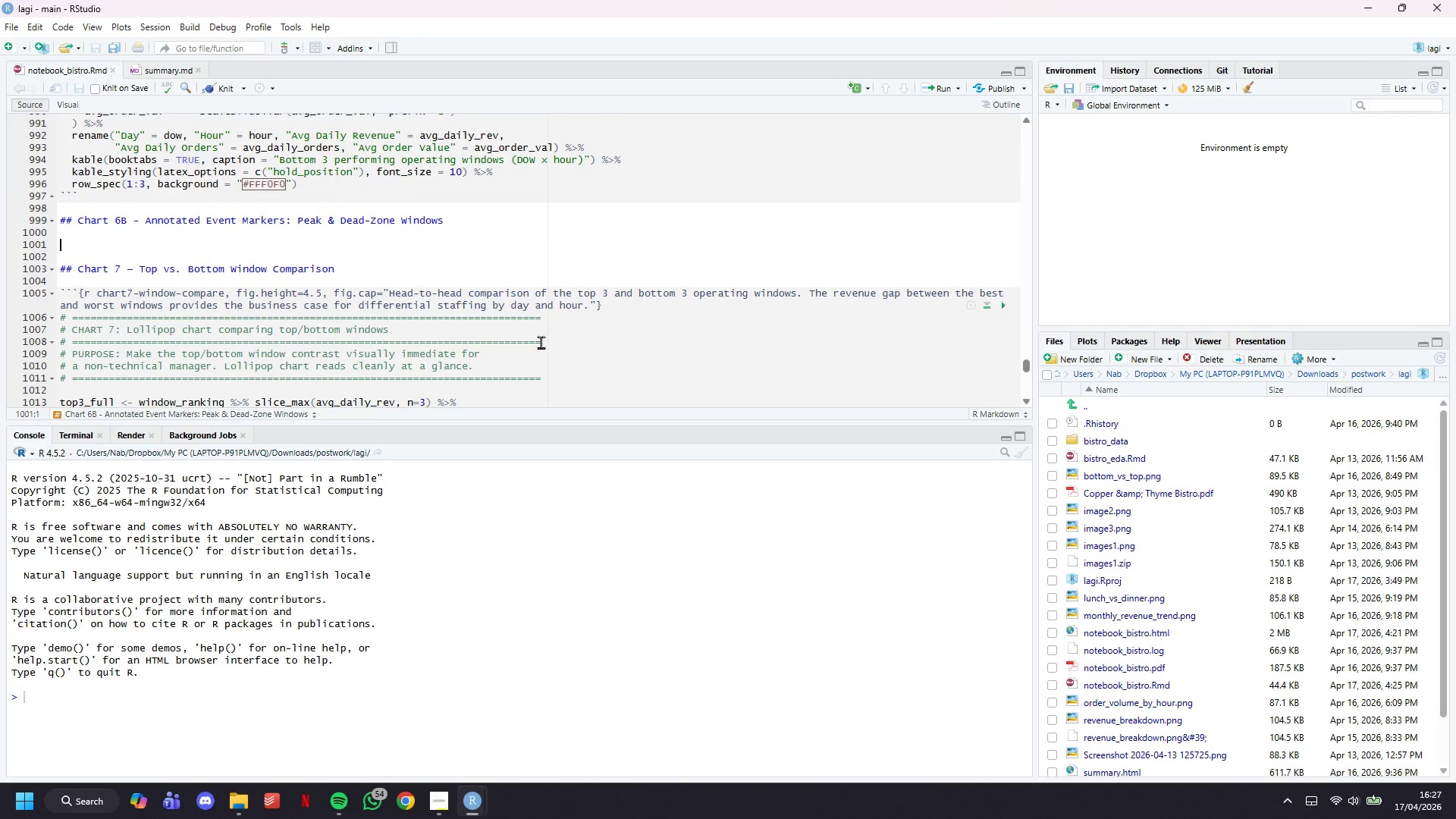 
key(Control+S)
 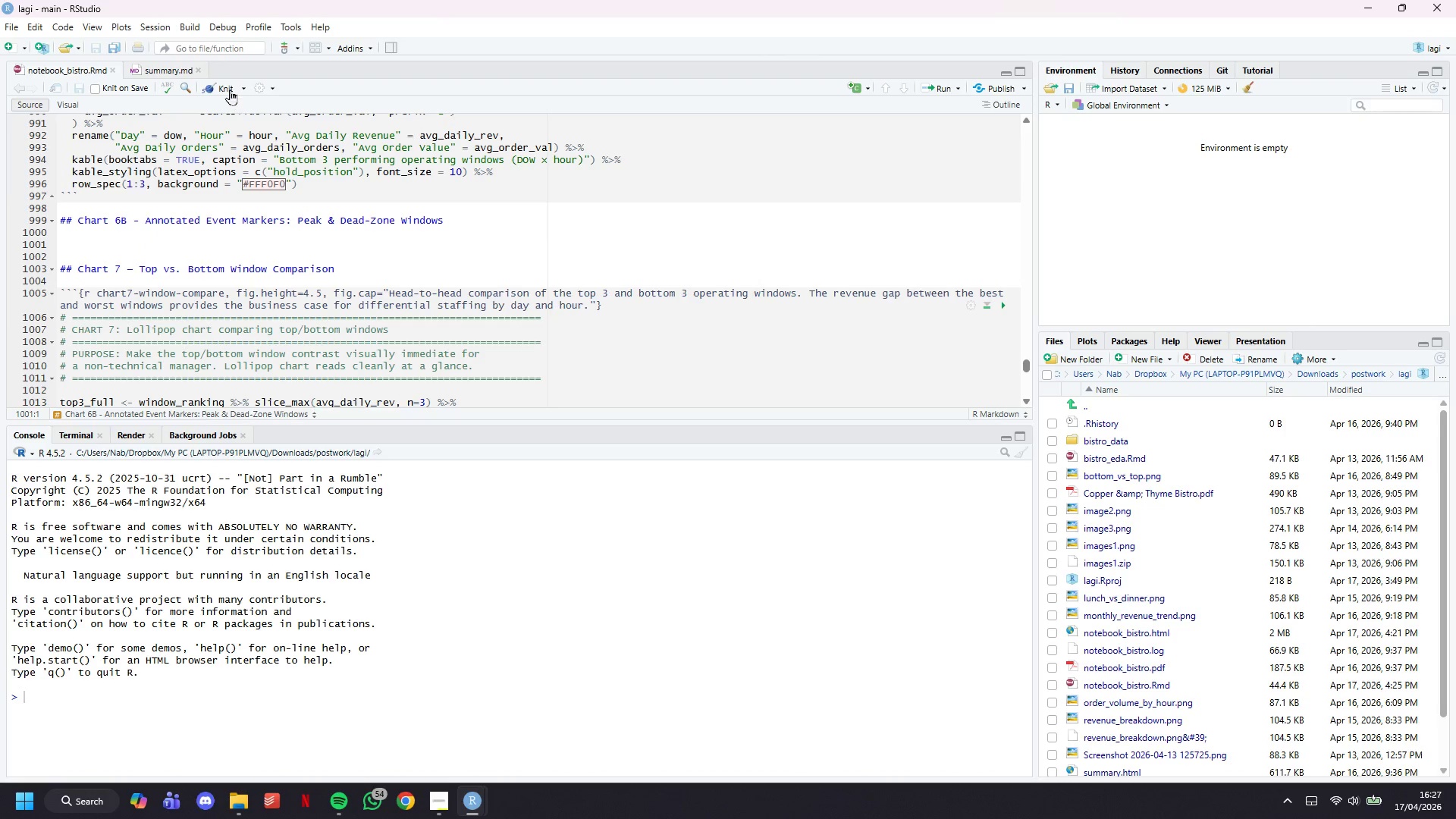 
left_click([226, 86])
 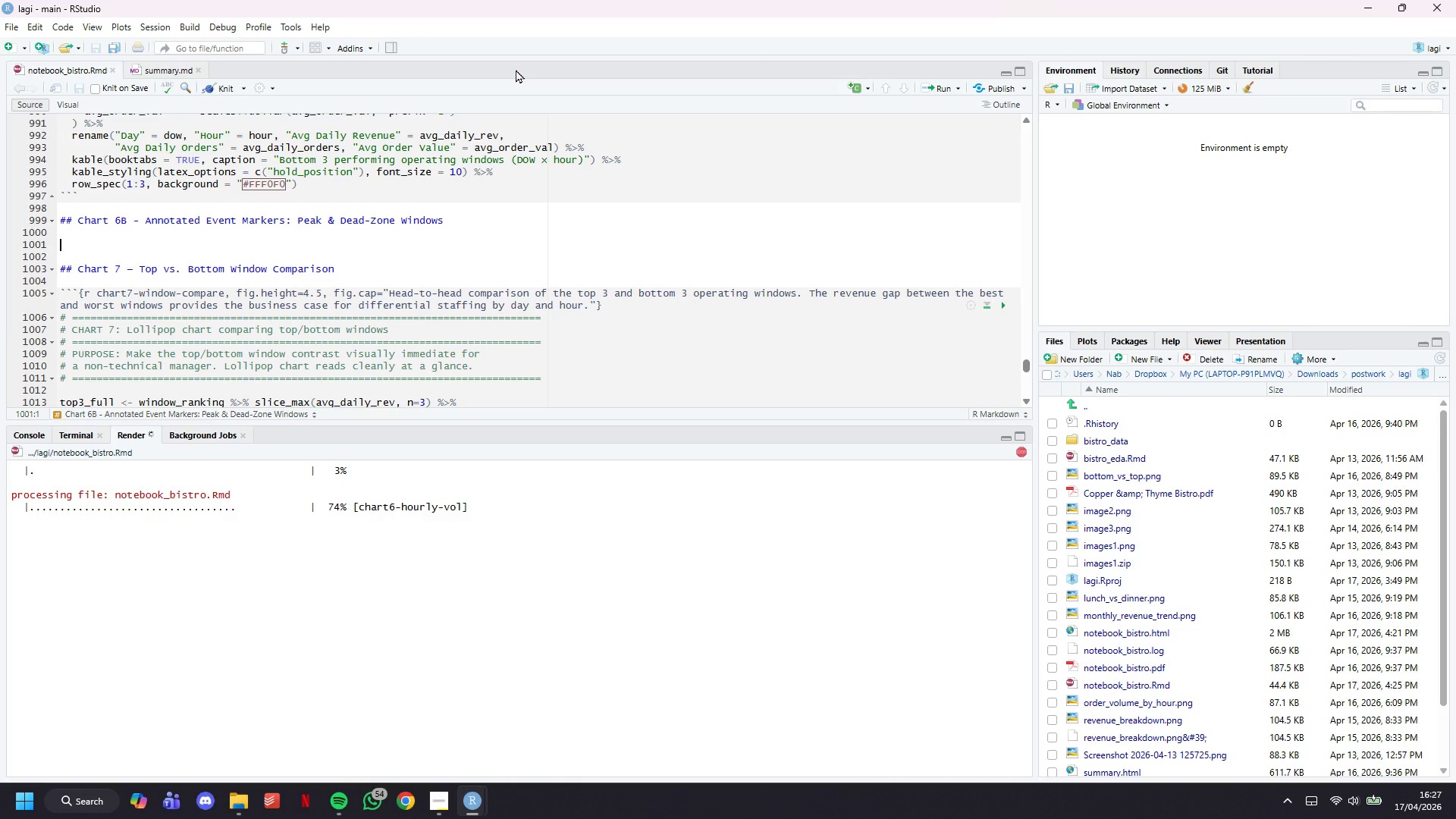 
wait(29.28)
 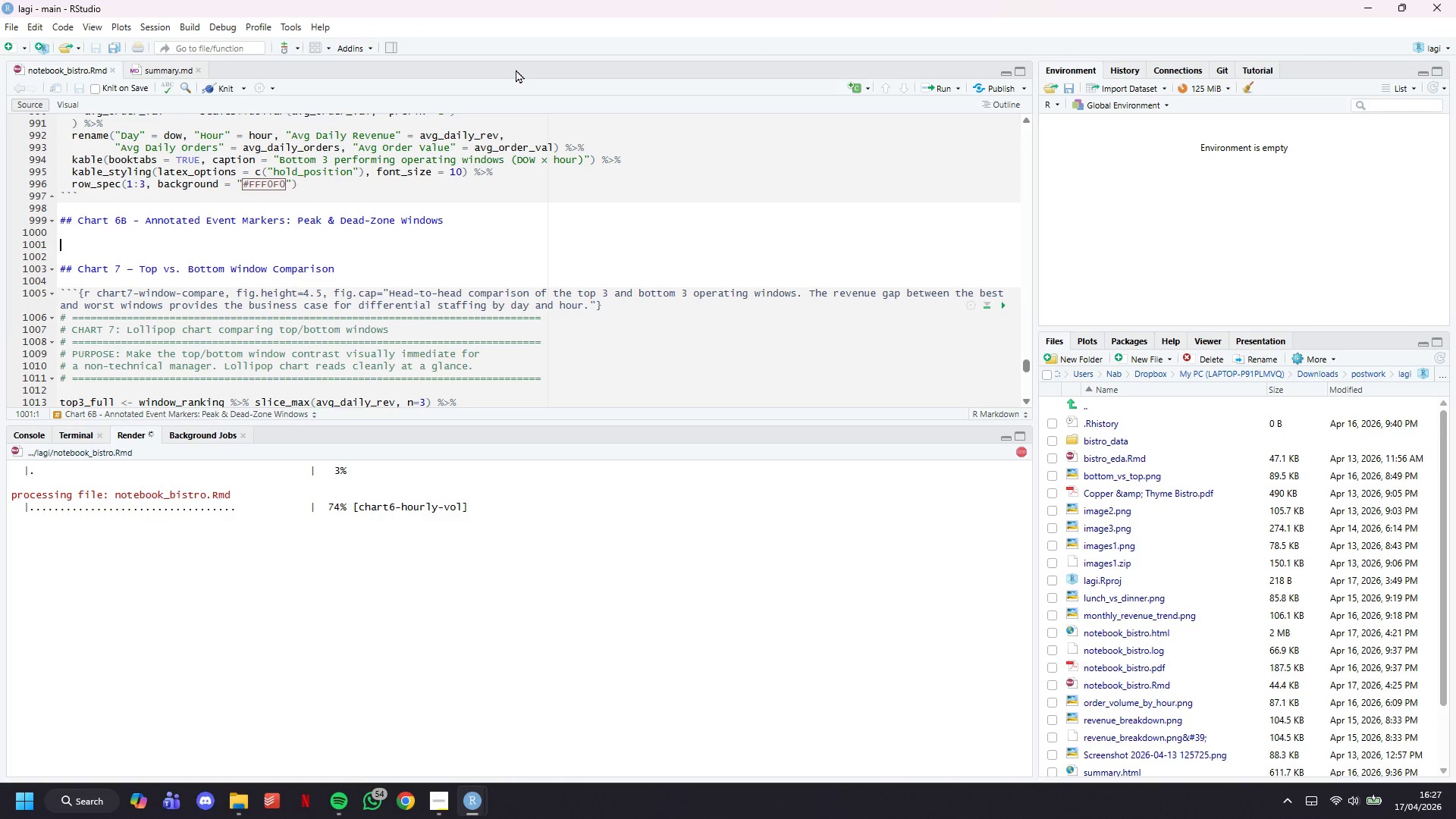 
mouse_move([646, 283])
 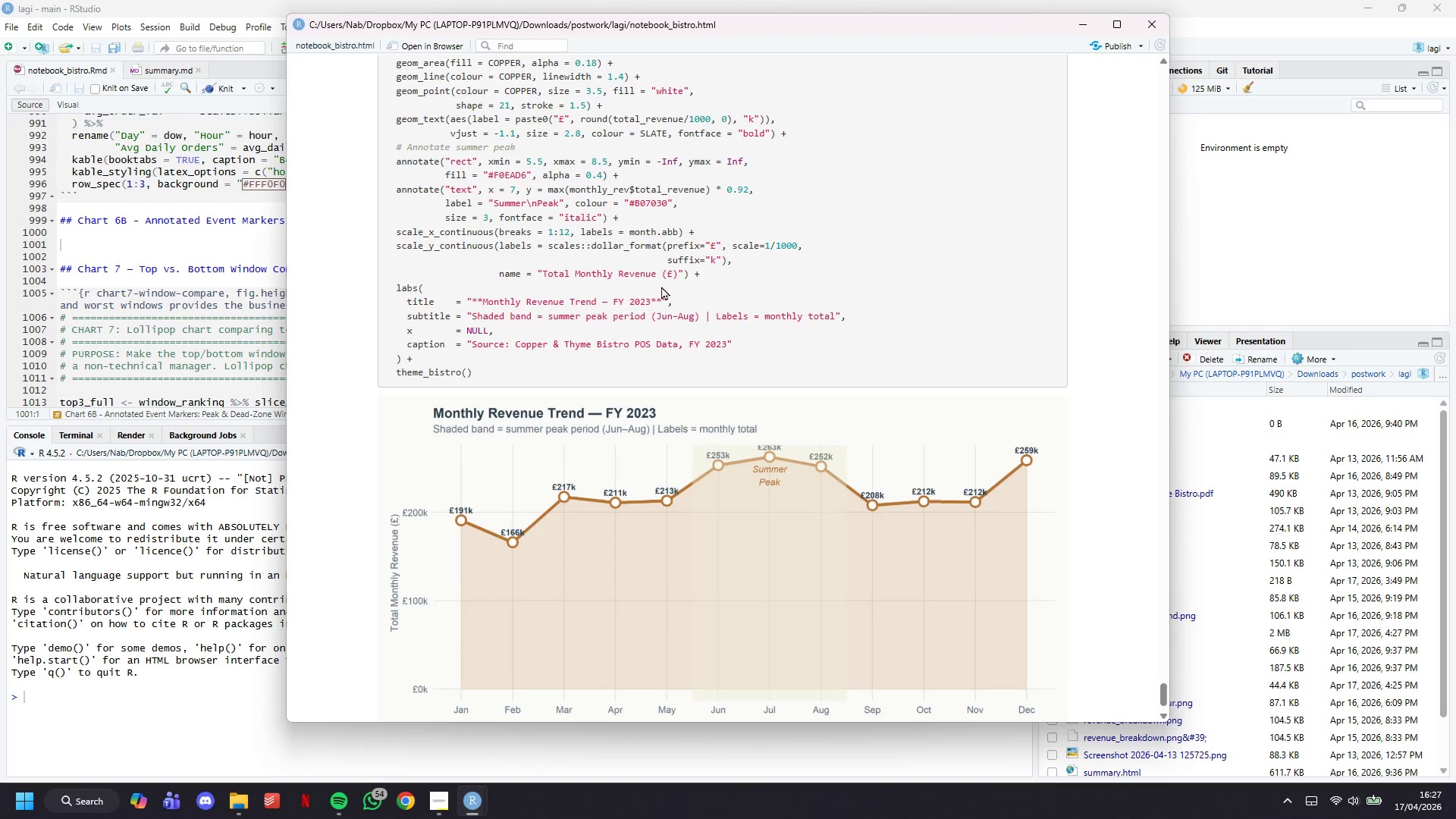 
scroll: coordinate [676, 304], scroll_direction: down, amount: 3.0
 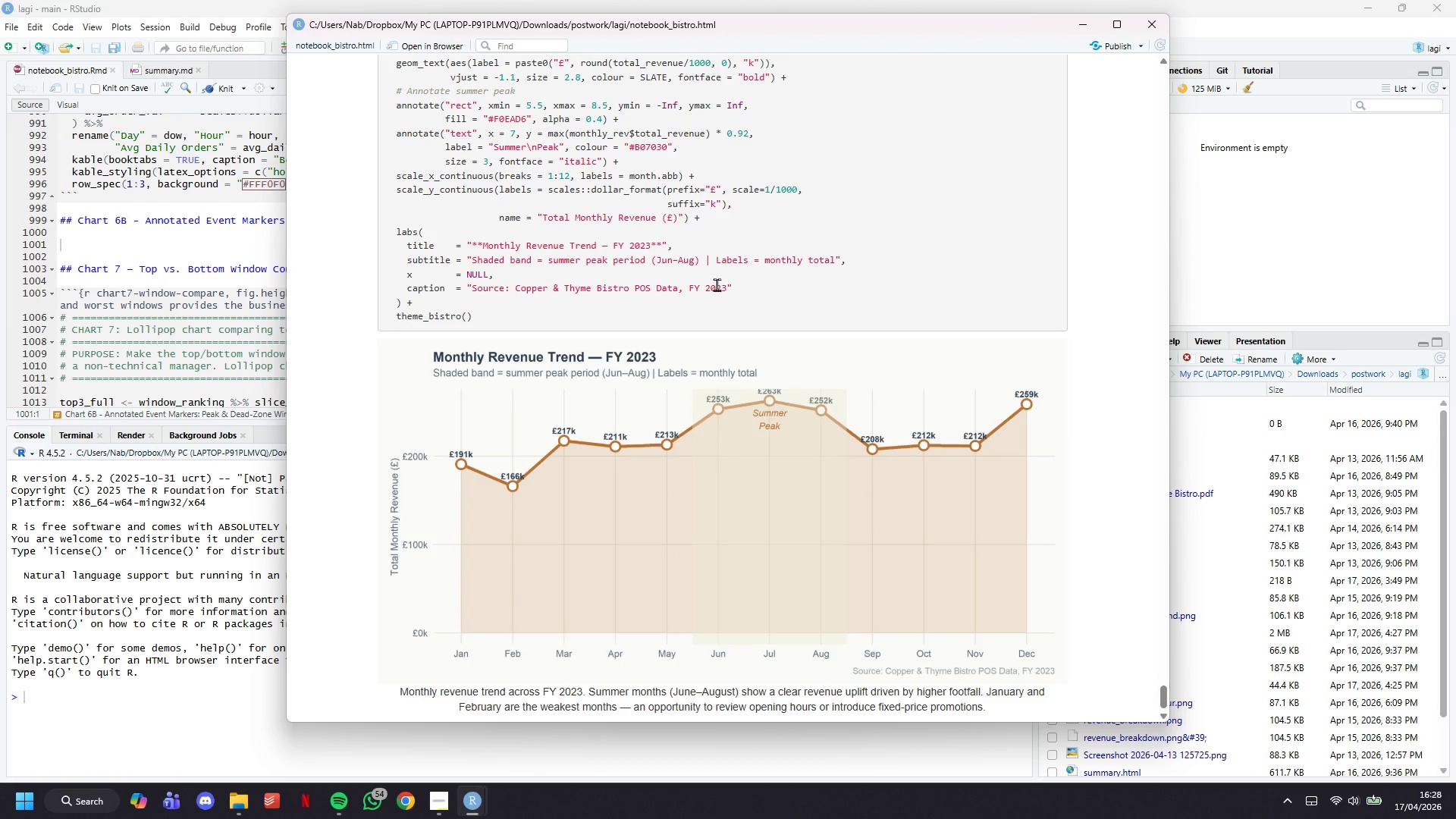 
wait(14.91)
 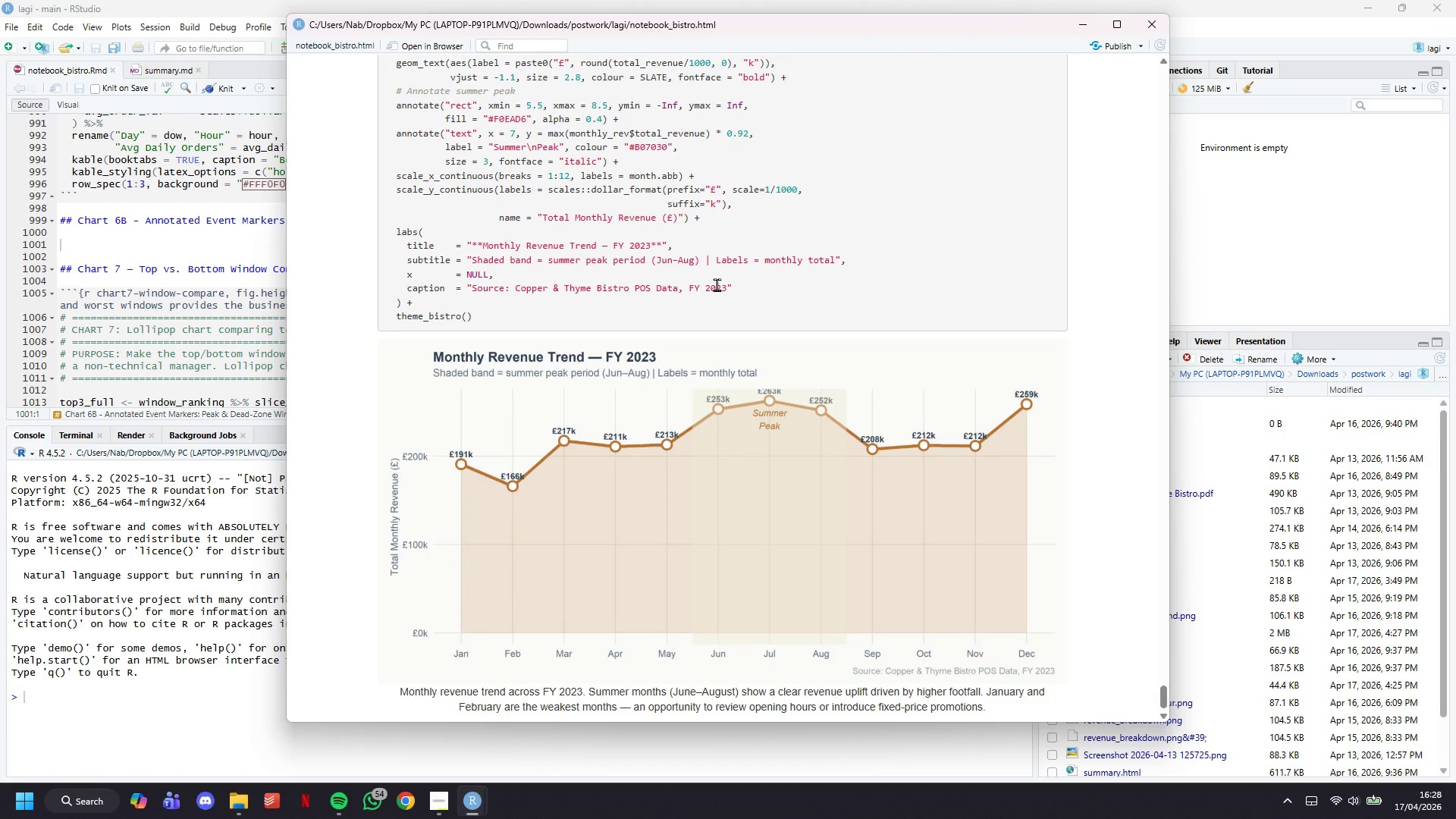 
left_click([98, 235])
 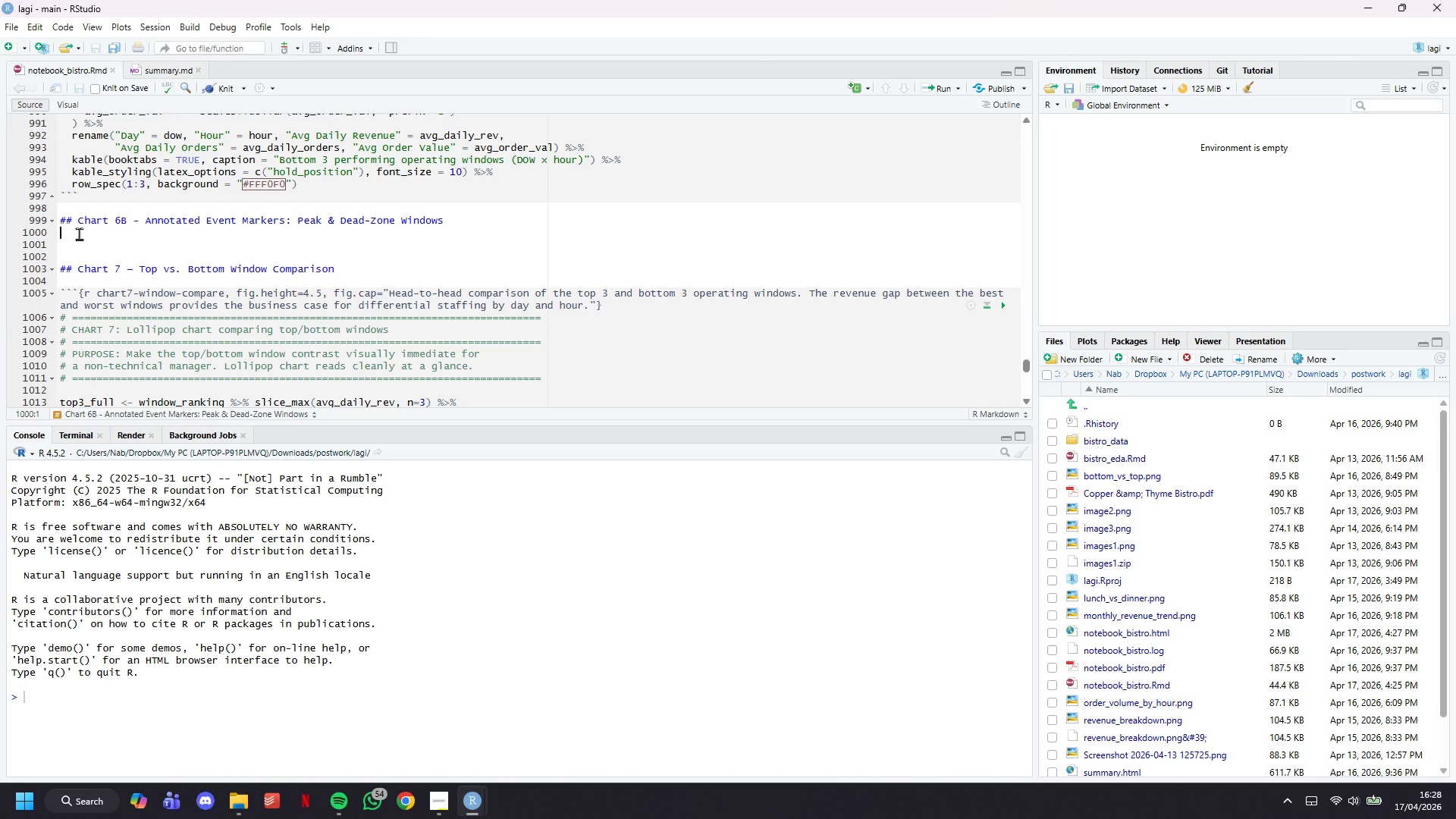 
wait(16.34)
 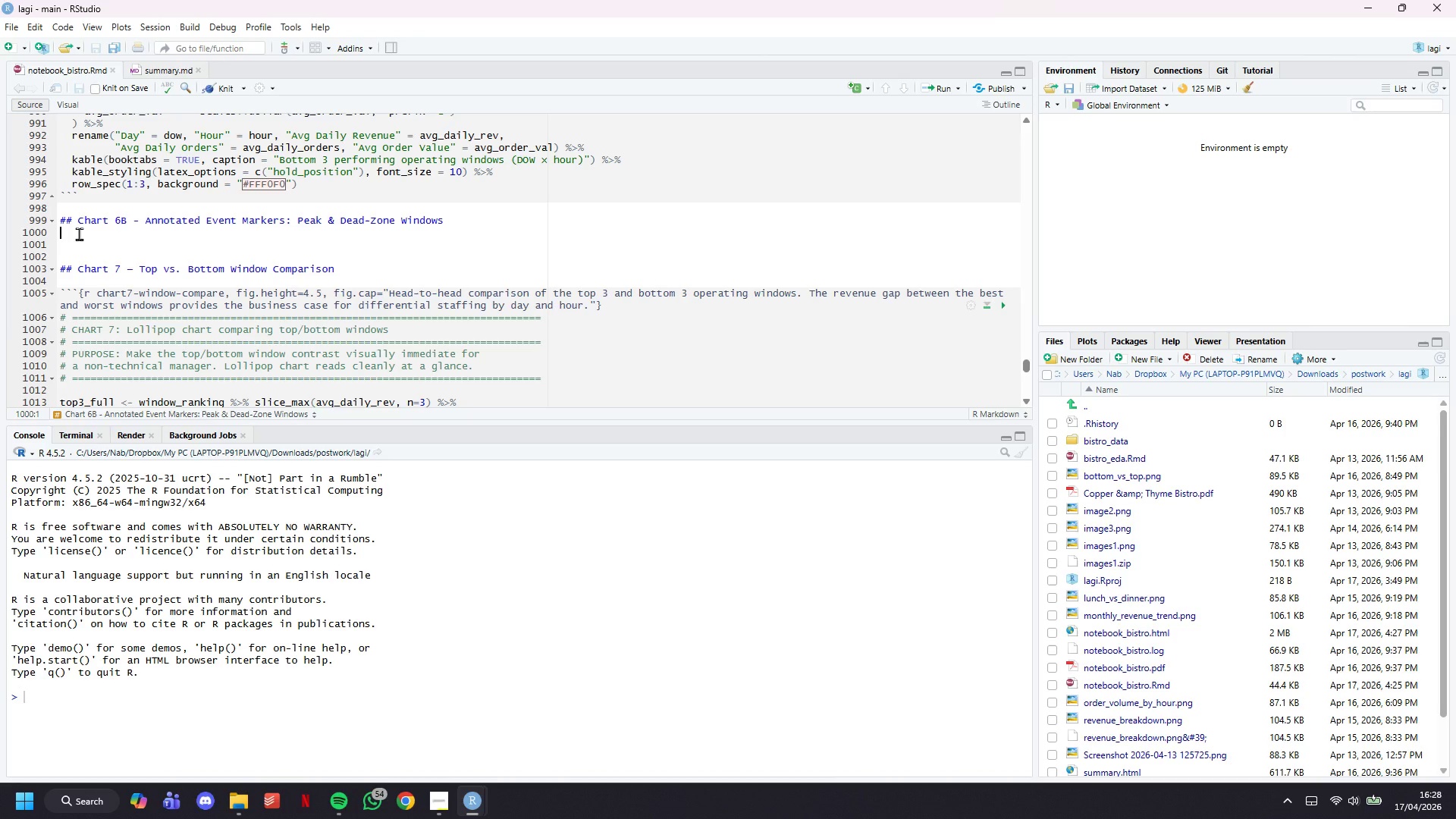 
key(Enter)
 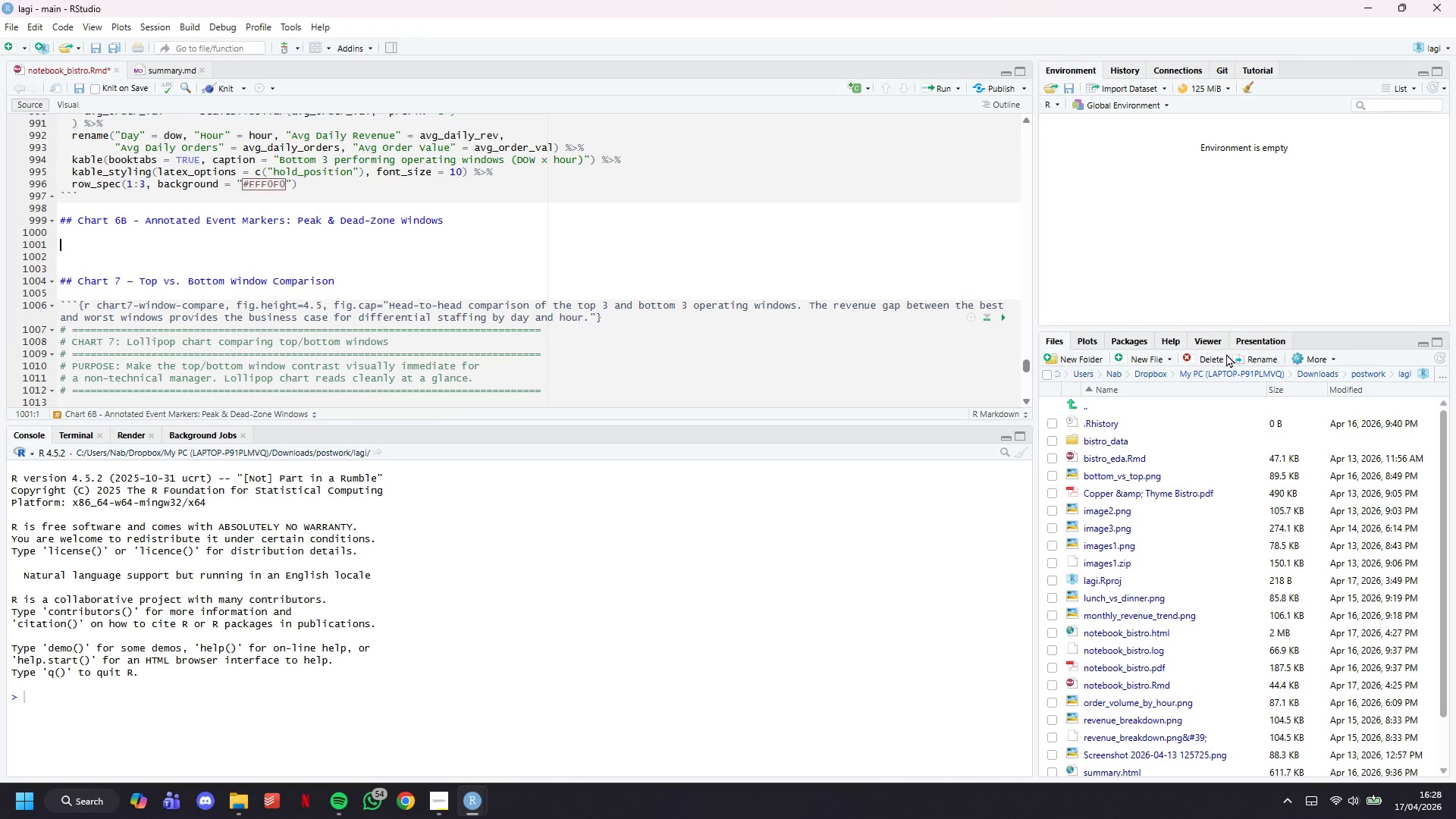 
key(Backquote)
 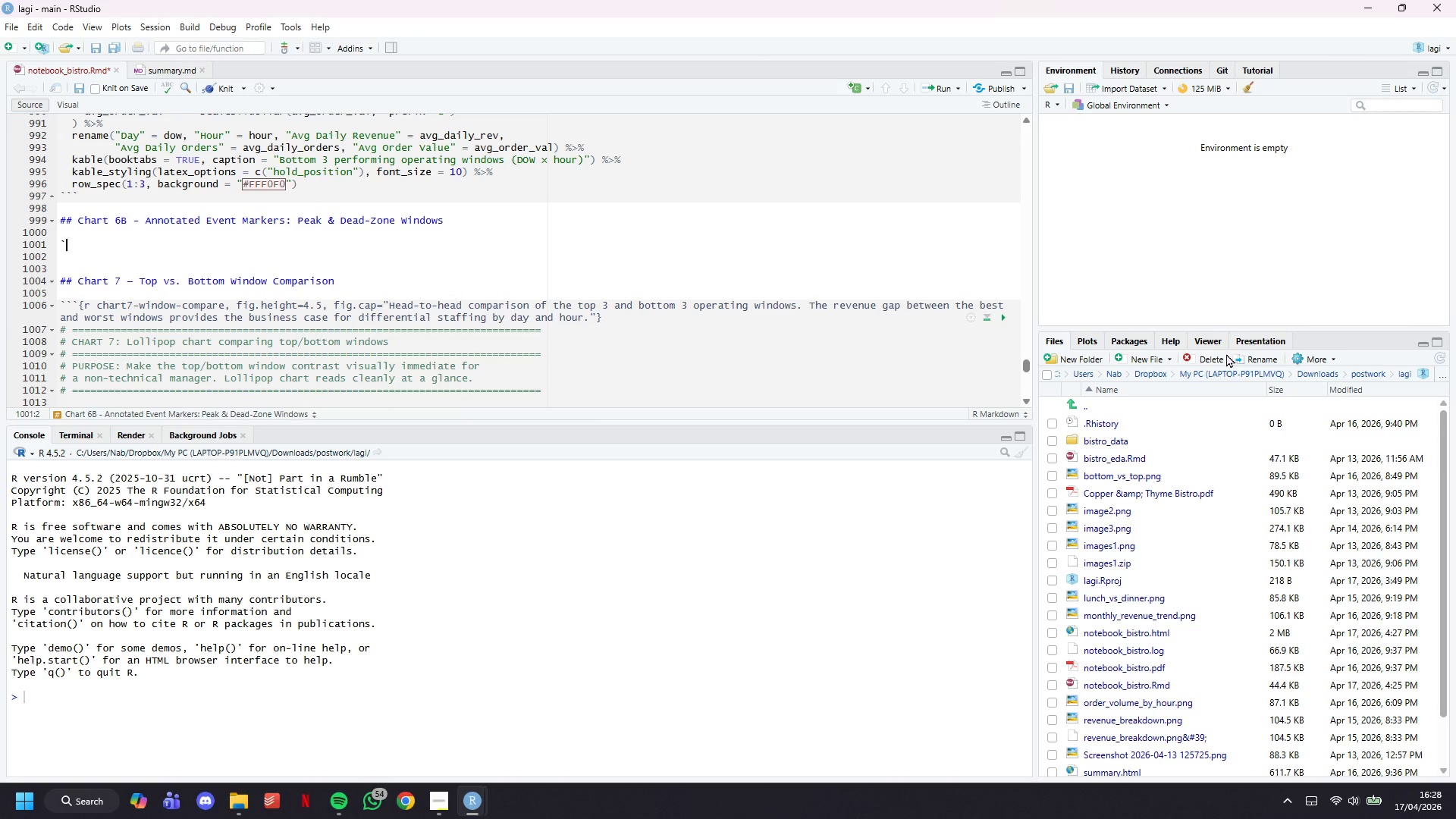 
key(Backquote)
 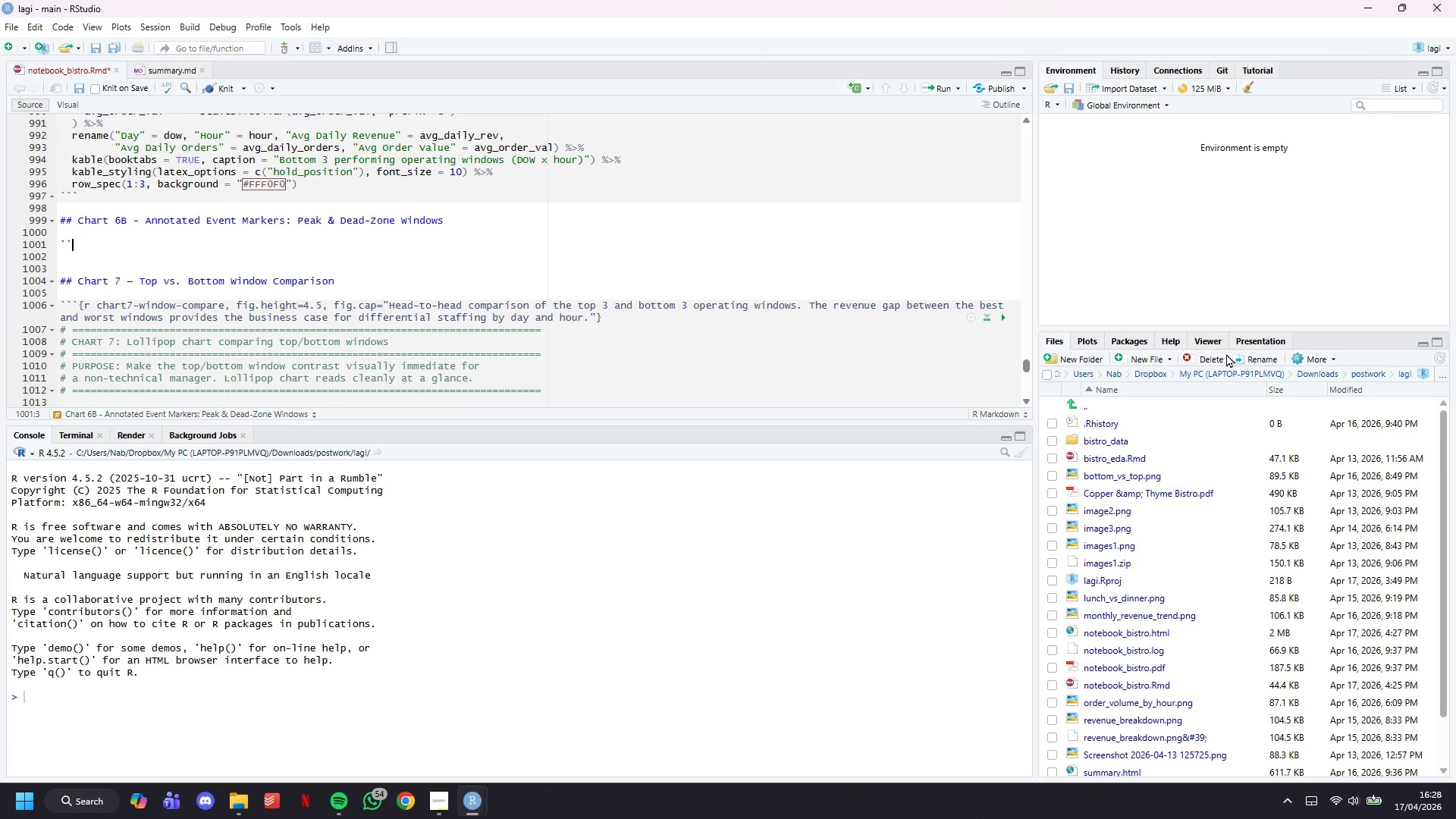 
key(Backquote)
 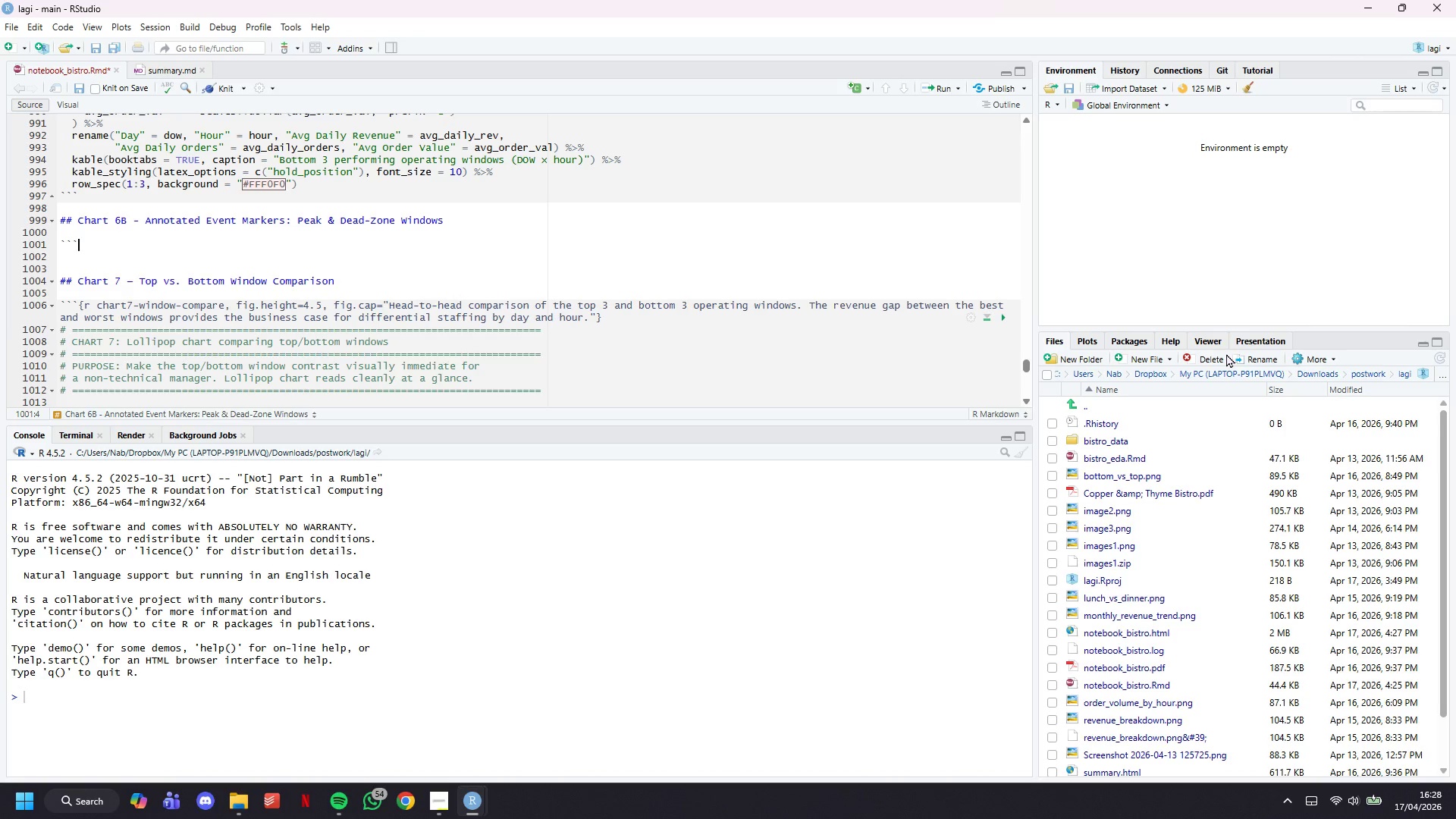 
key(Enter)
 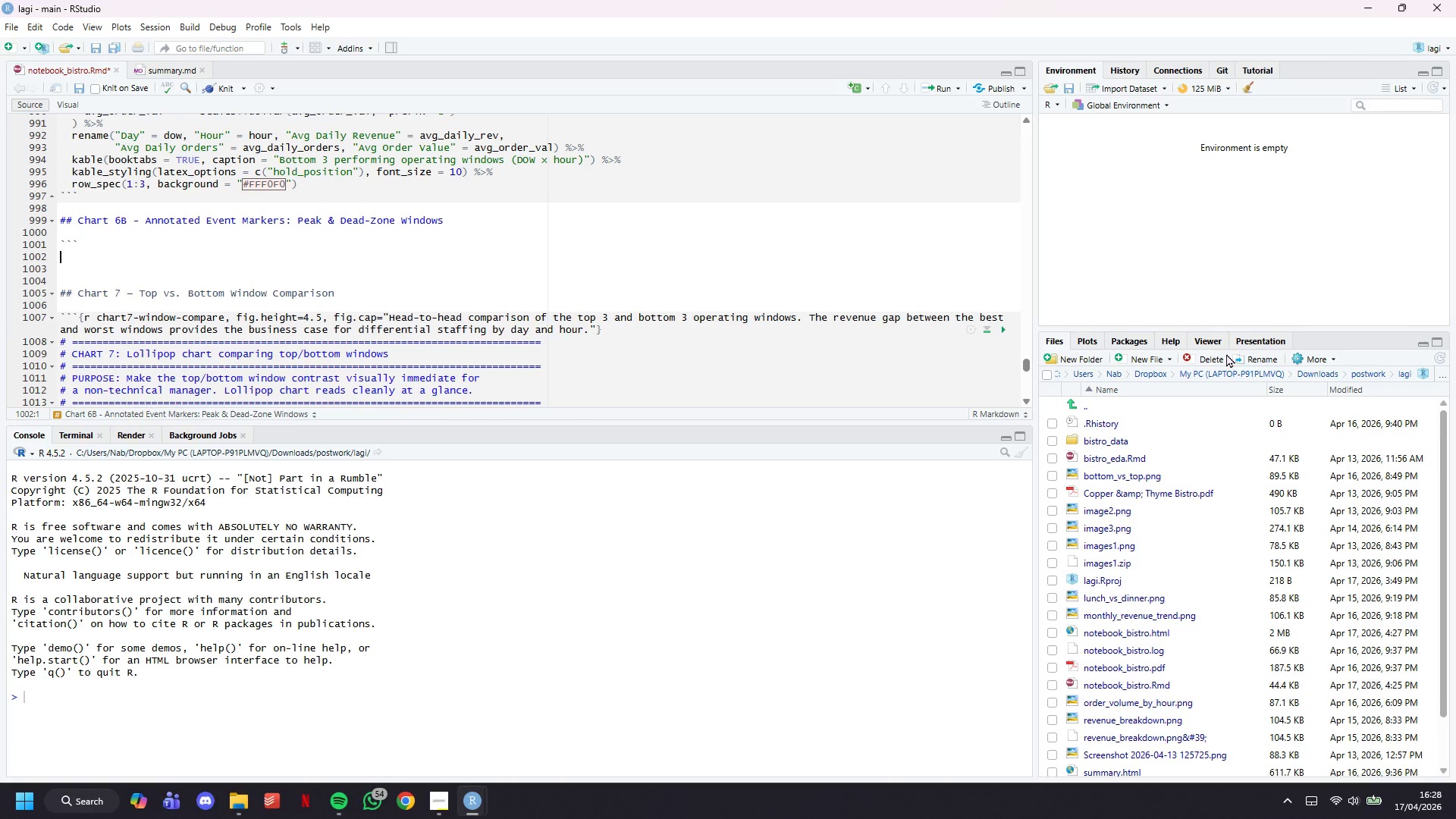 
key(Enter)
 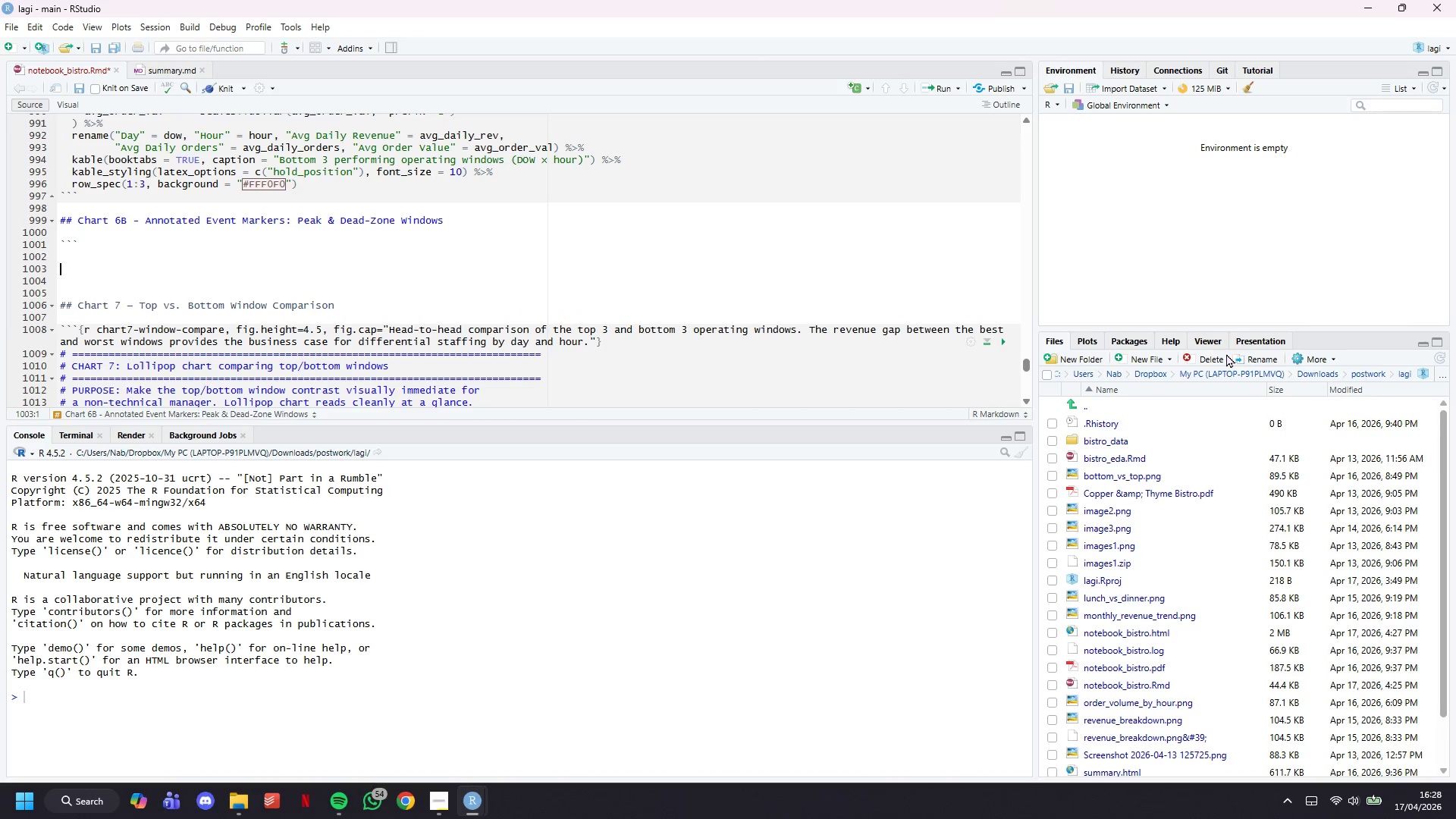 
key(Backquote)
 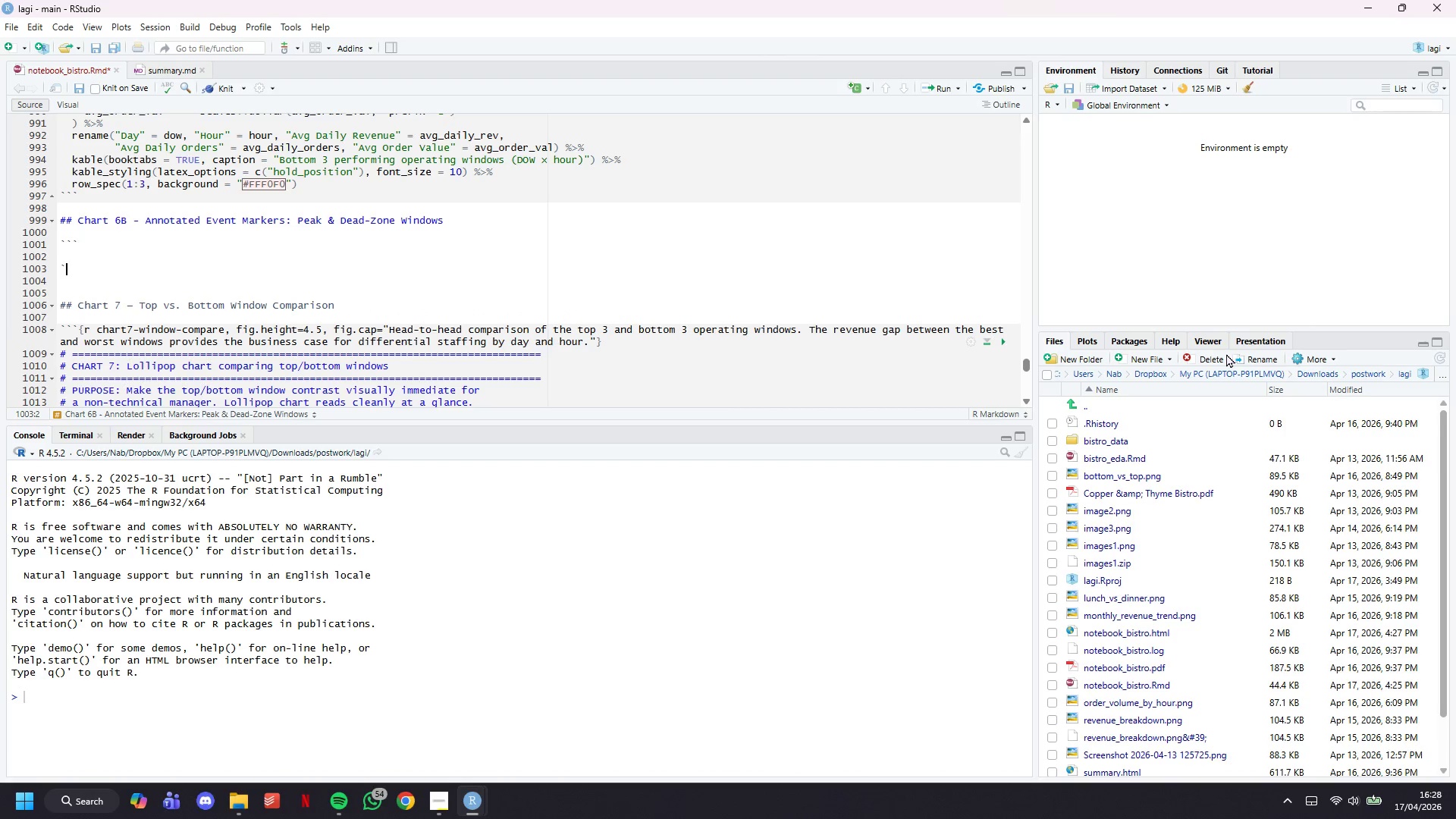 
key(Backquote)
 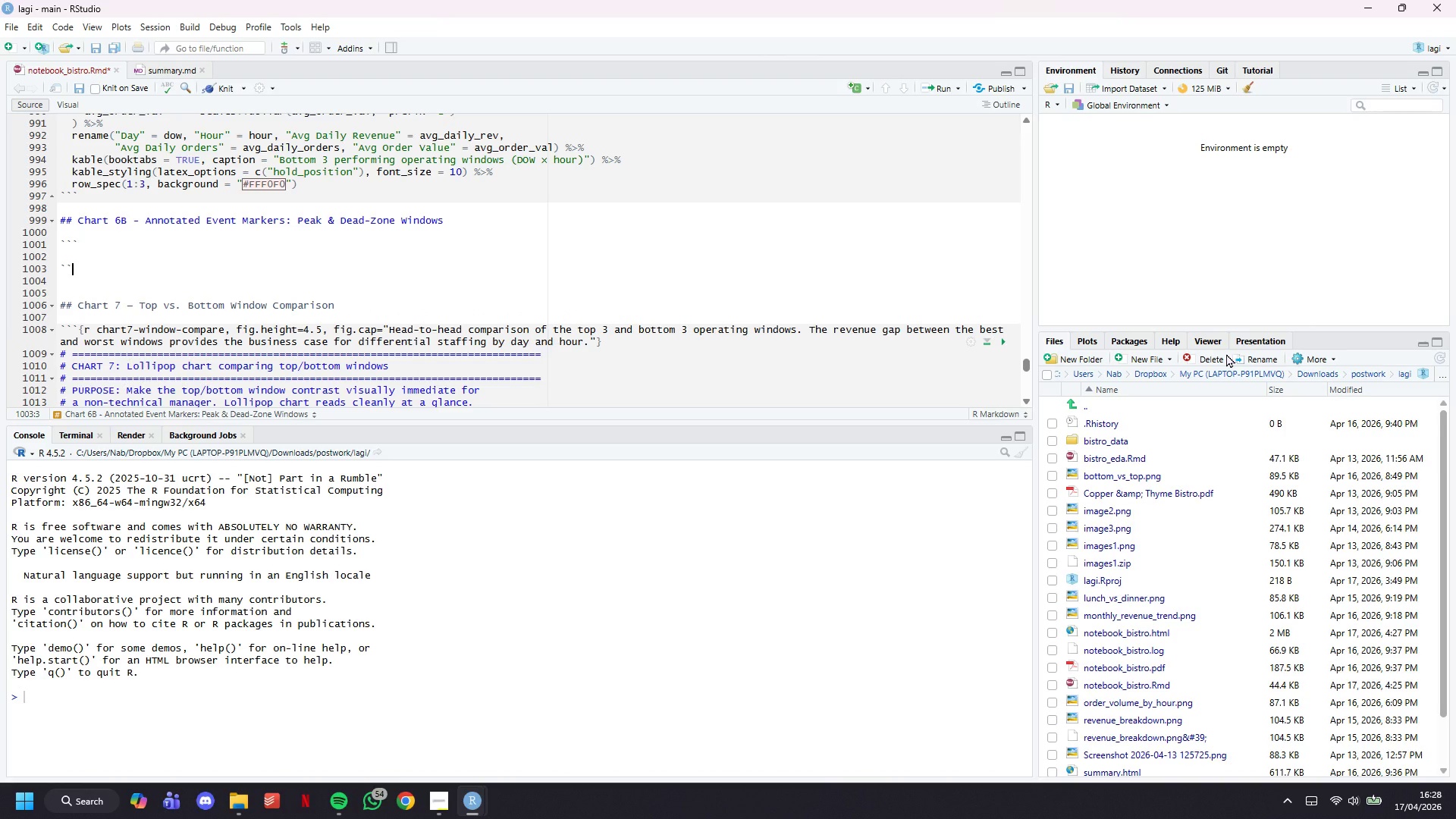 
key(Backquote)
 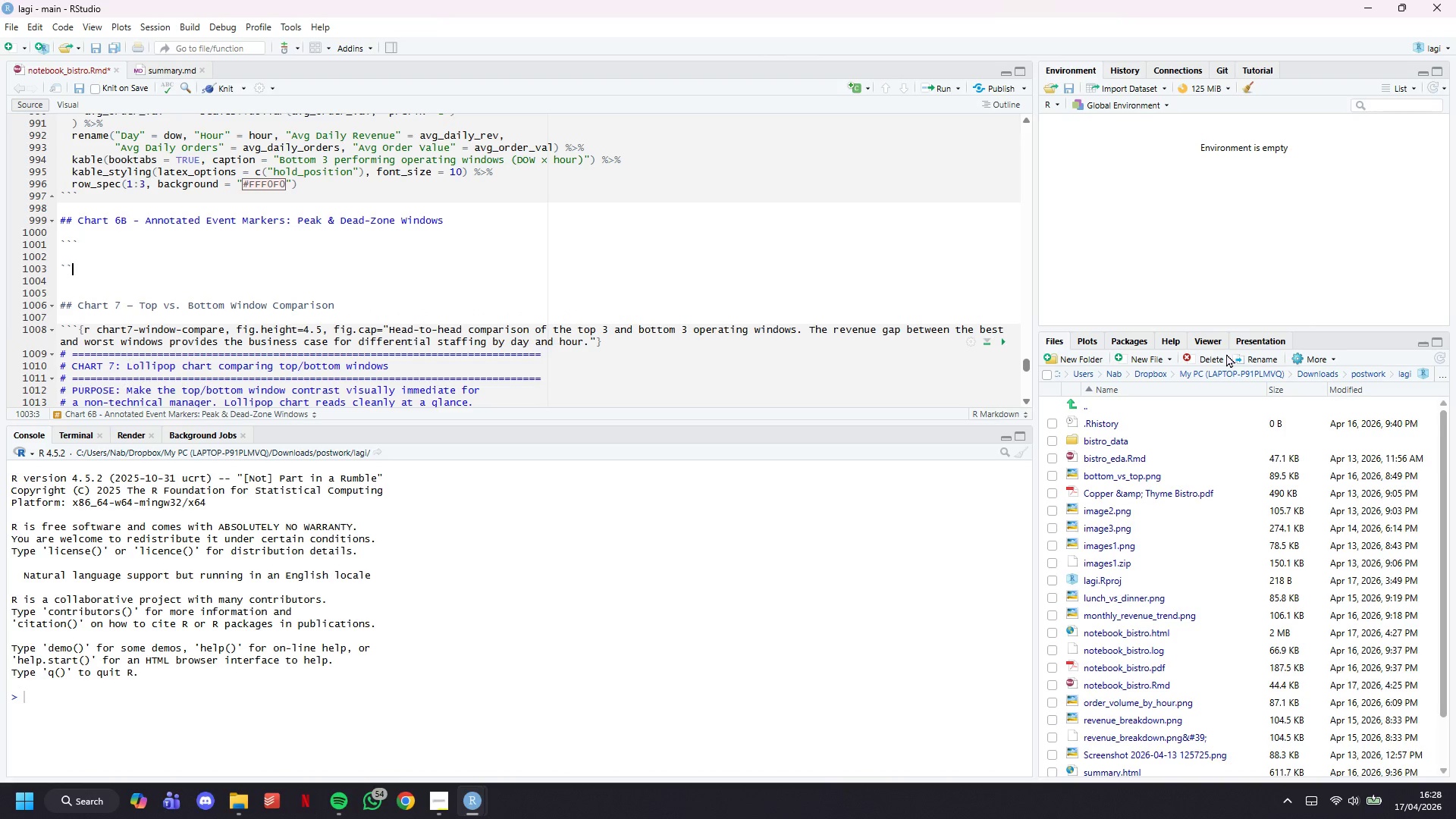 
key(ArrowUp)
 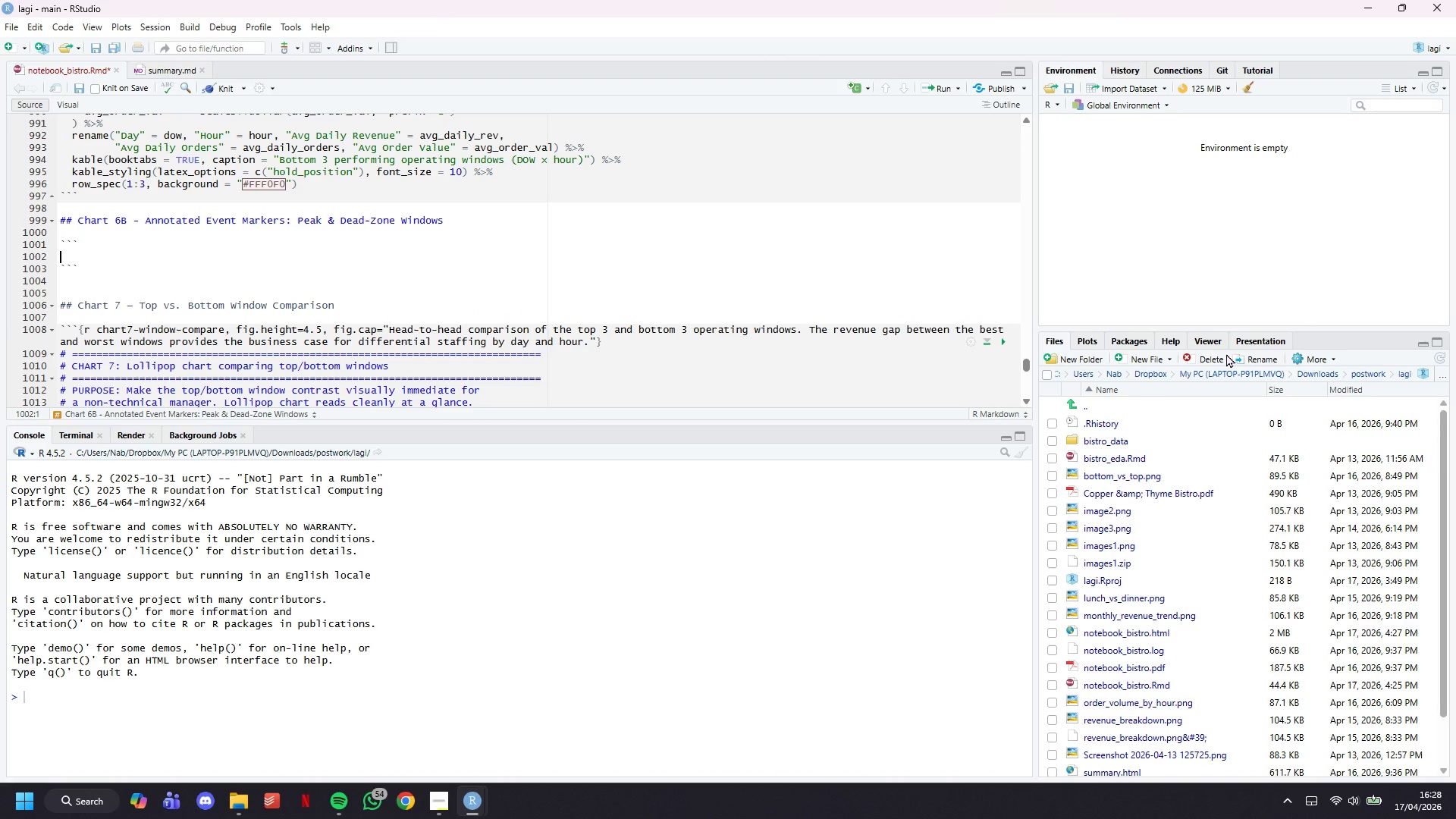 
key(ArrowUp)
 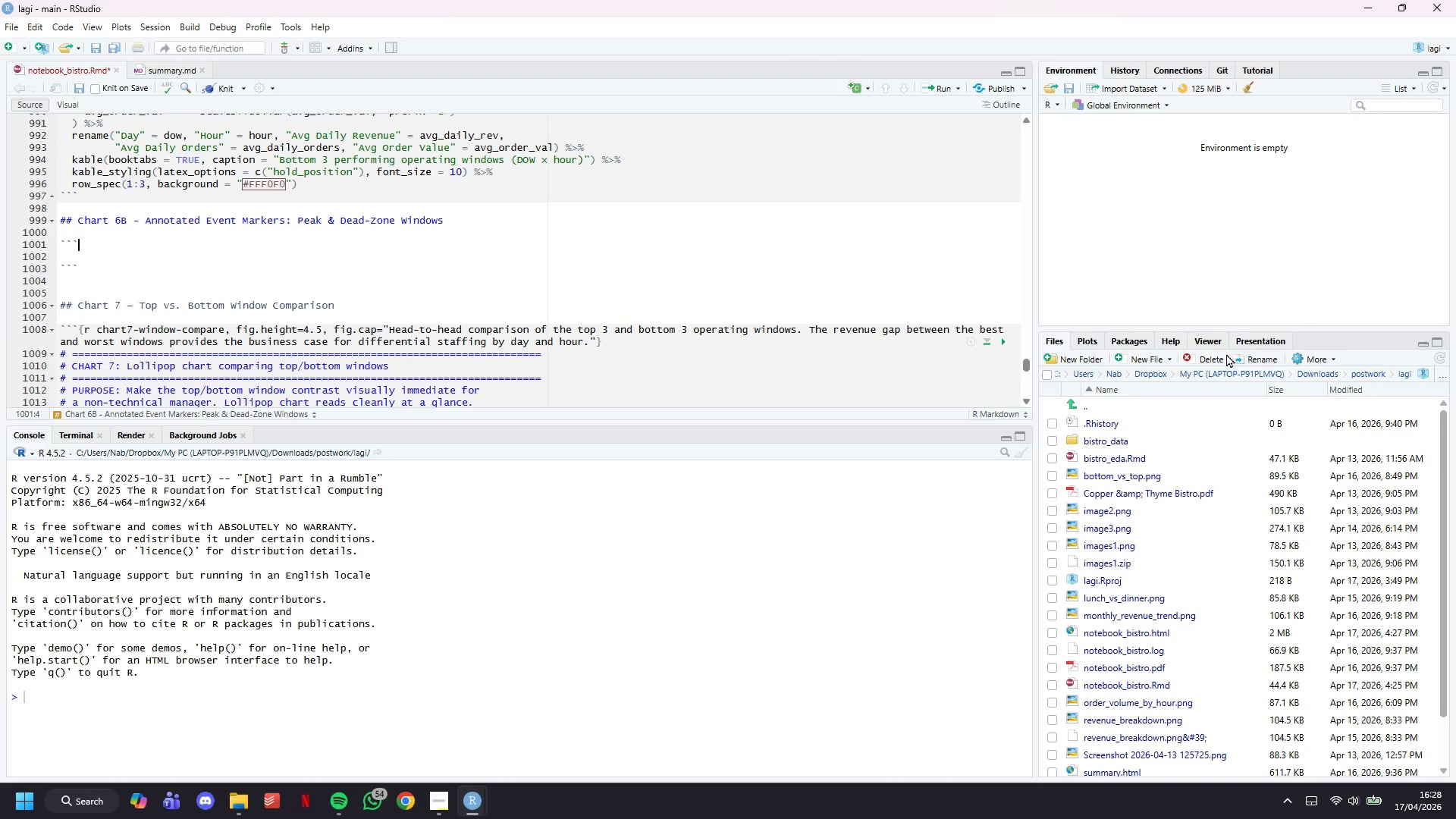 
type({r chart6-)
key(Backspace)
type(b-event-markers, fig.height=5, )
 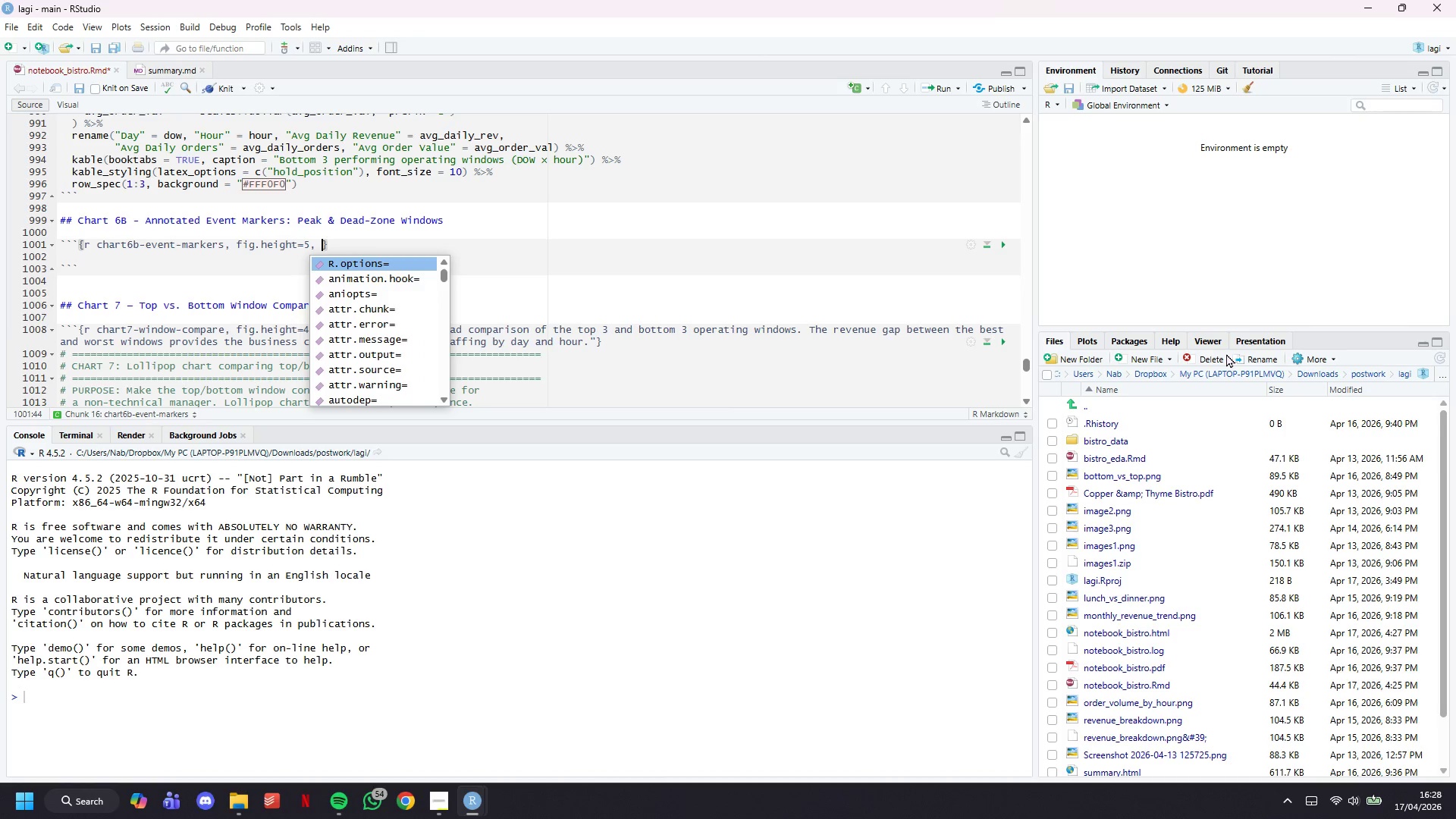 
type(fig.cap="")
 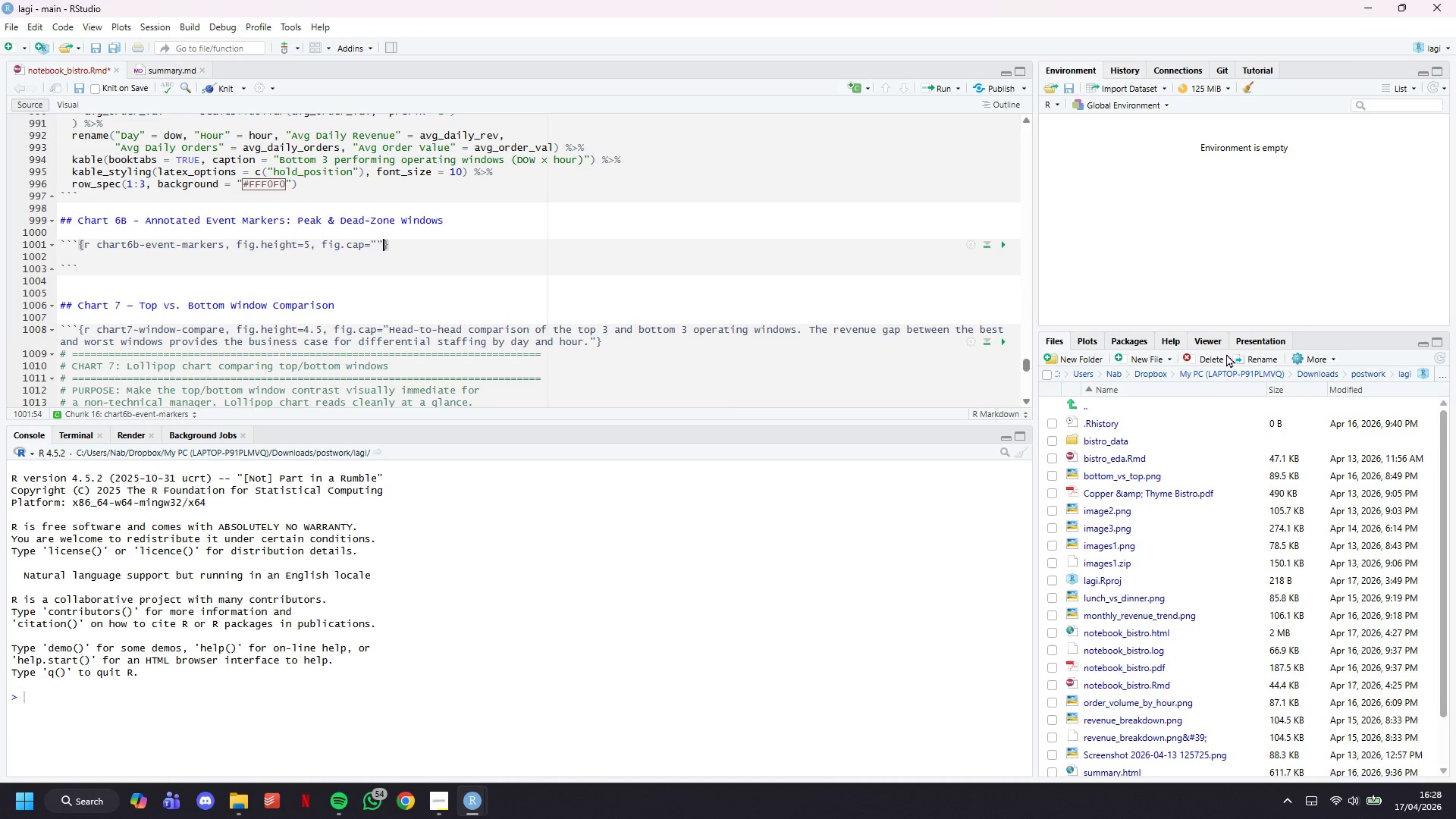 
key(ArrowLeft)
 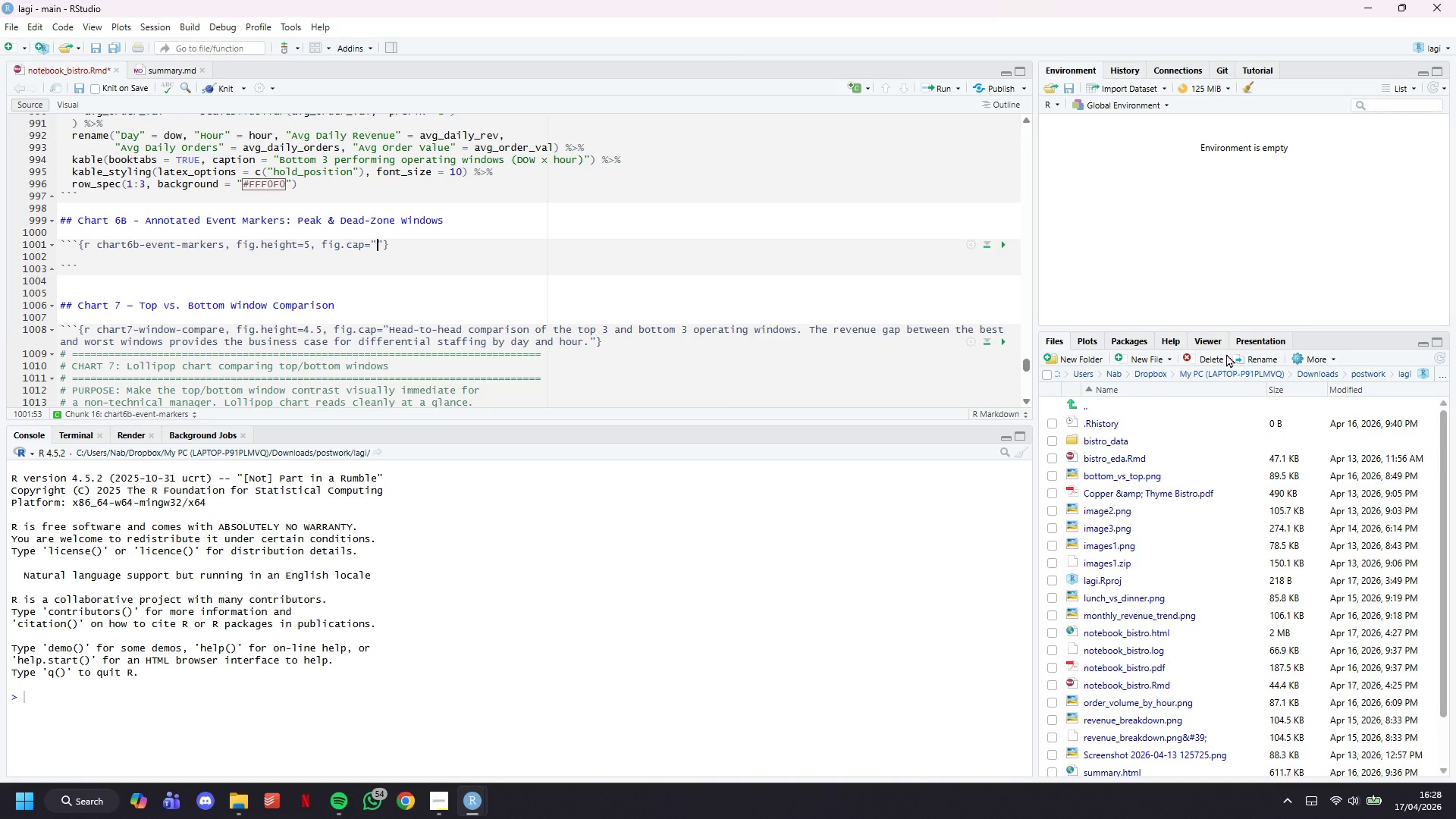 
type(Annotated hourly )
 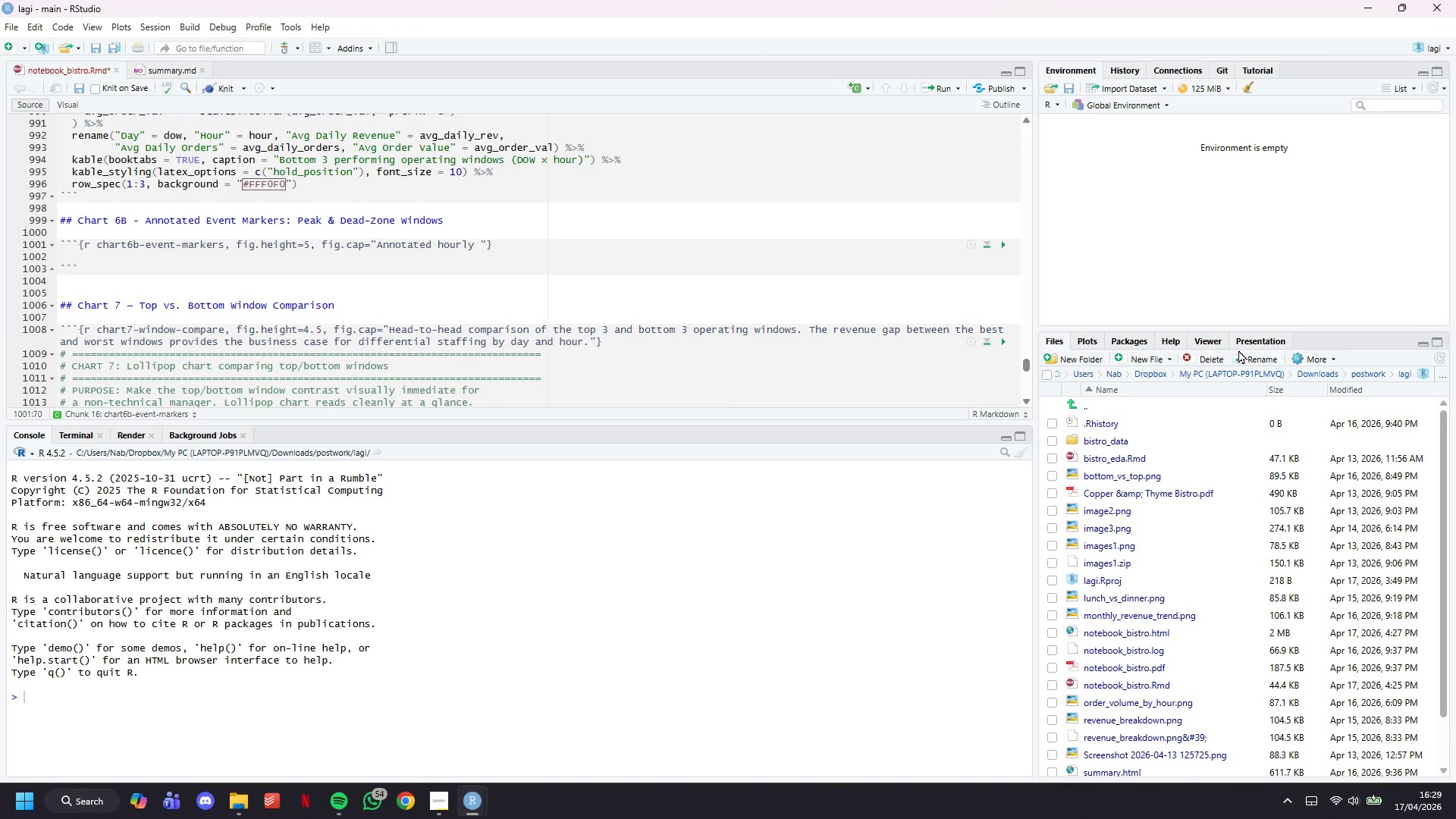 
type(revenue curve with explicit )
 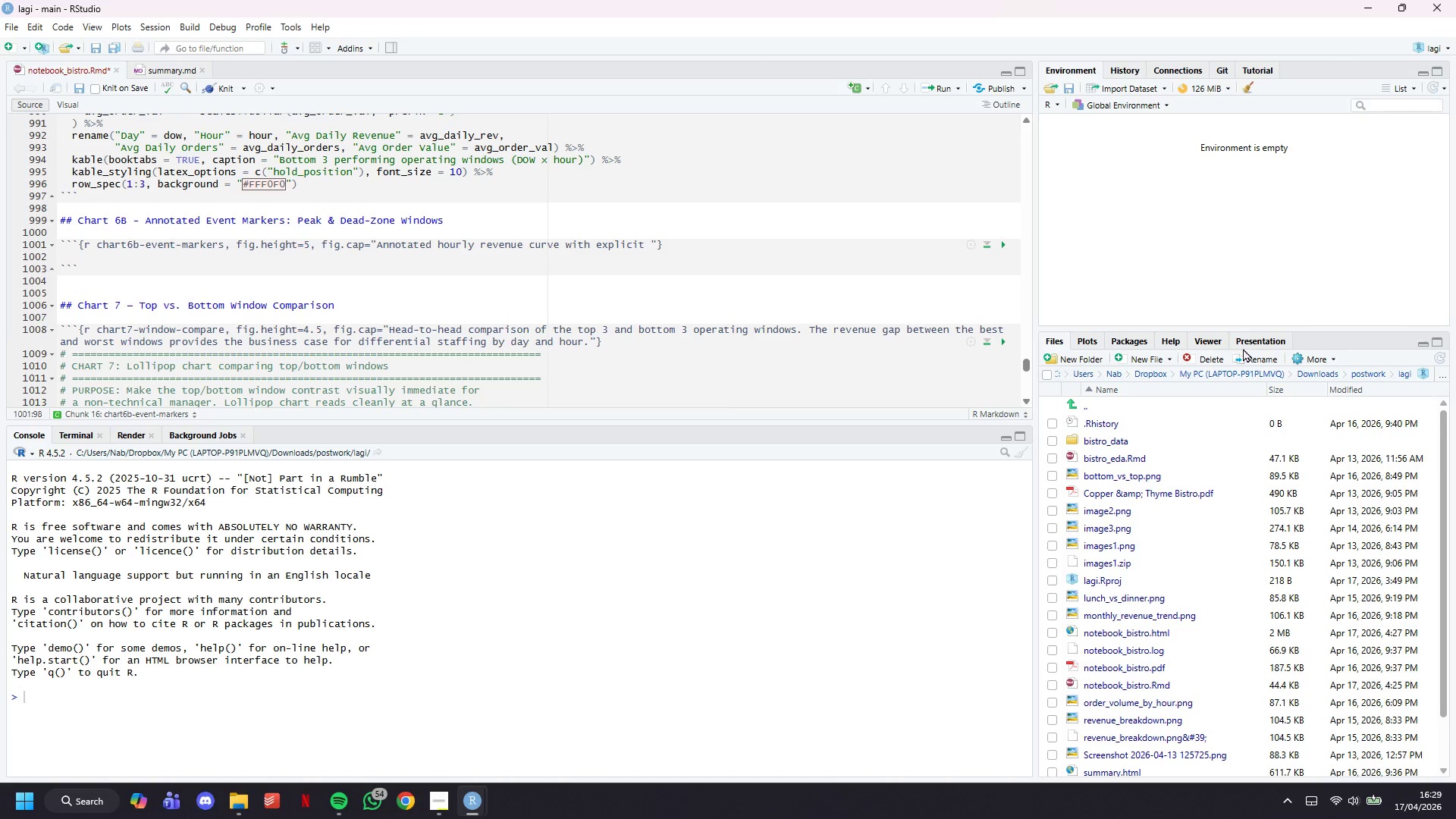 
wait(8.64)
 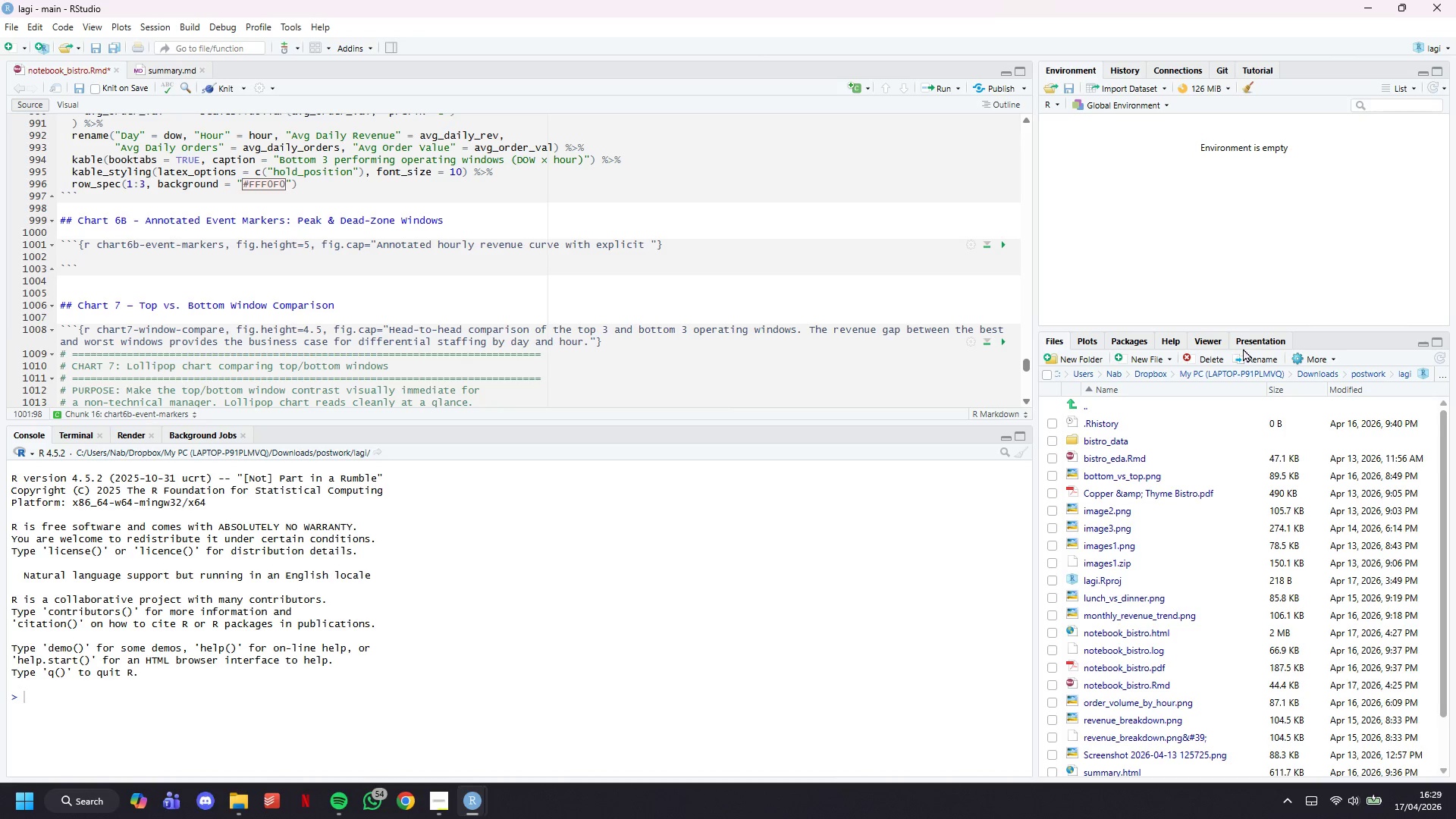 
type(vertc)
key(Backspace)
type(ical markers identyfing the thhree)
key(Backspace)
key(Backspace)
key(Backspace)
key(Backspace)
type(ree peak windows)
 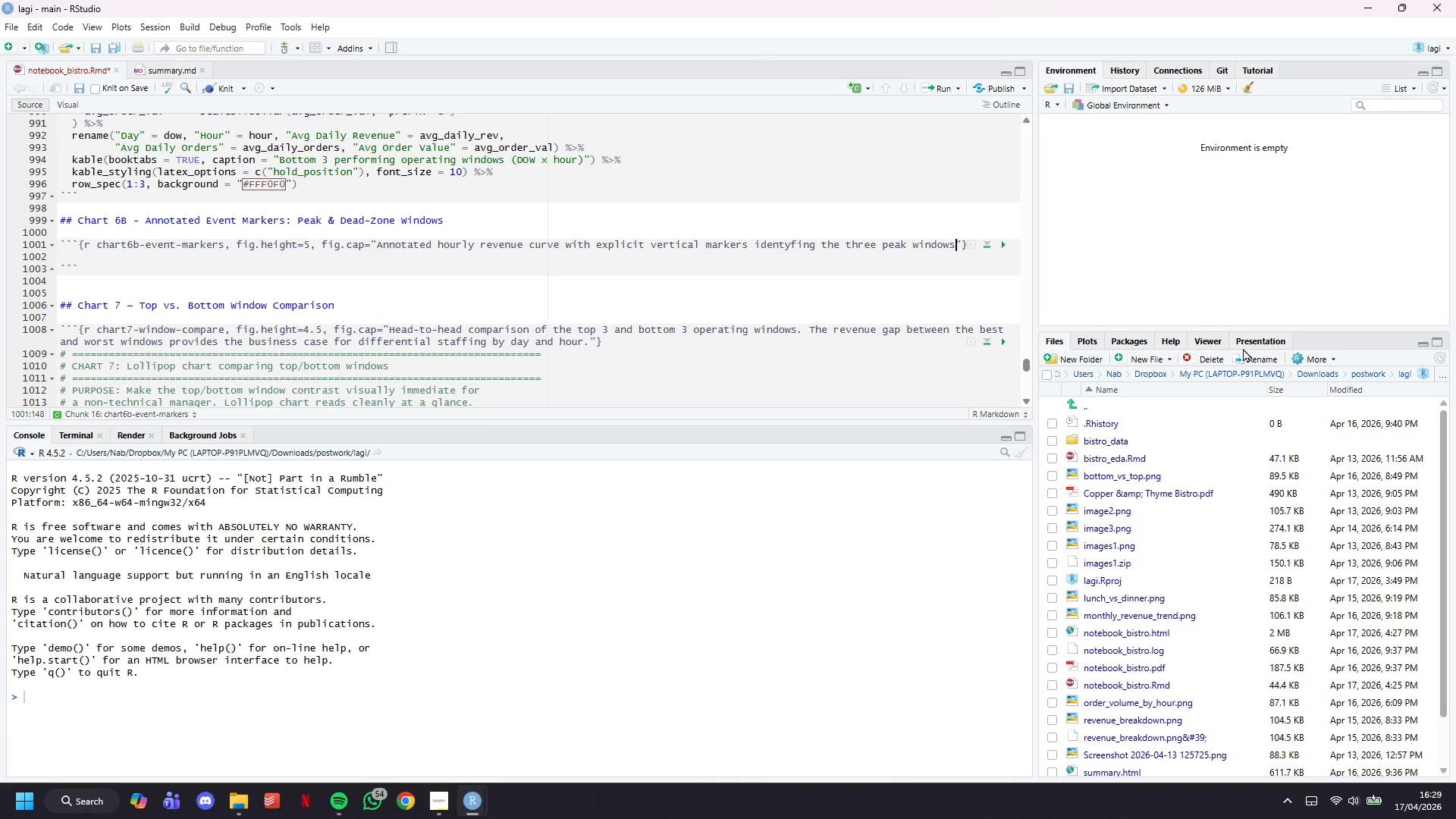 
key(Enter)
 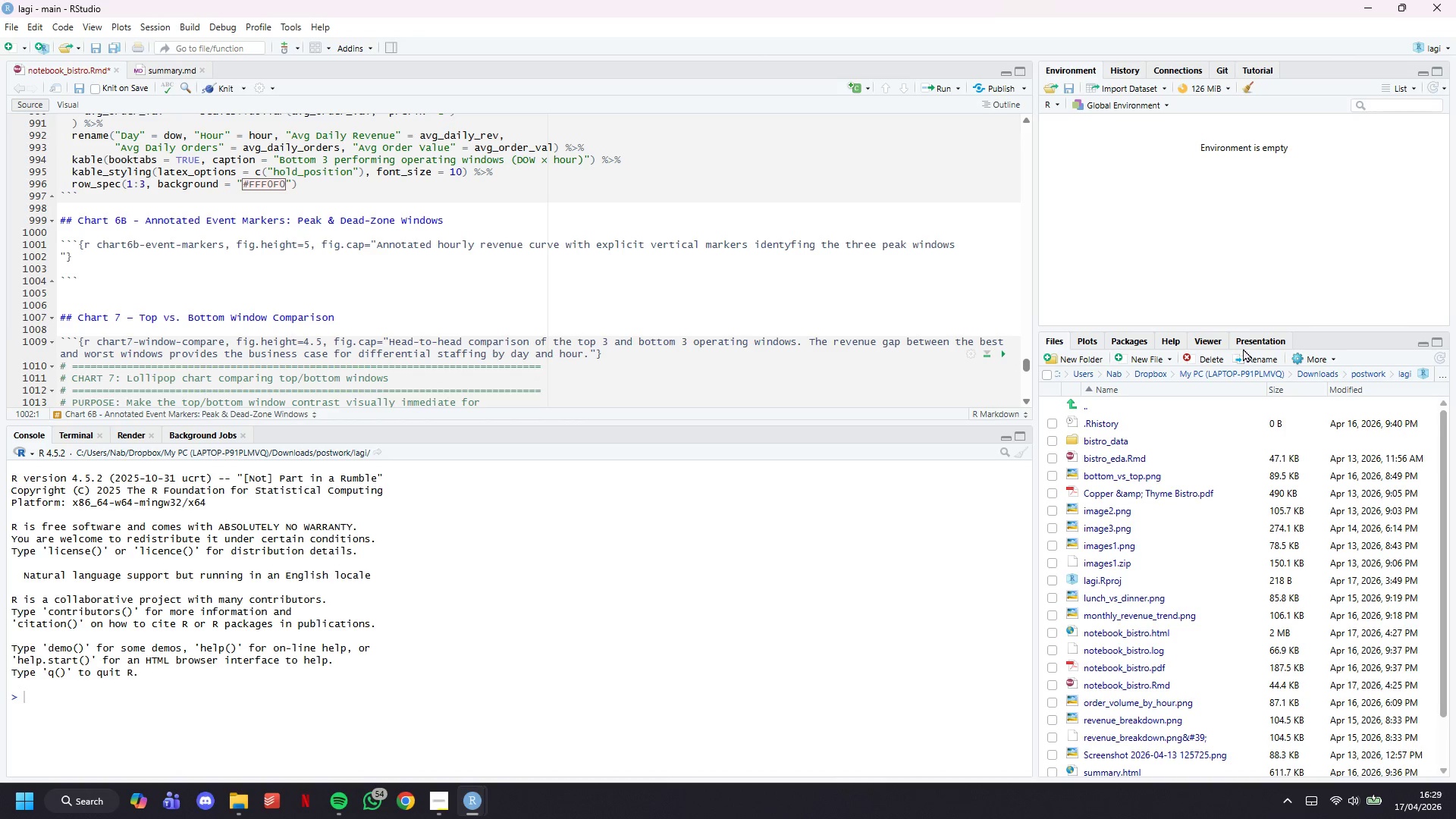 
key(Backspace)
type( and three )
 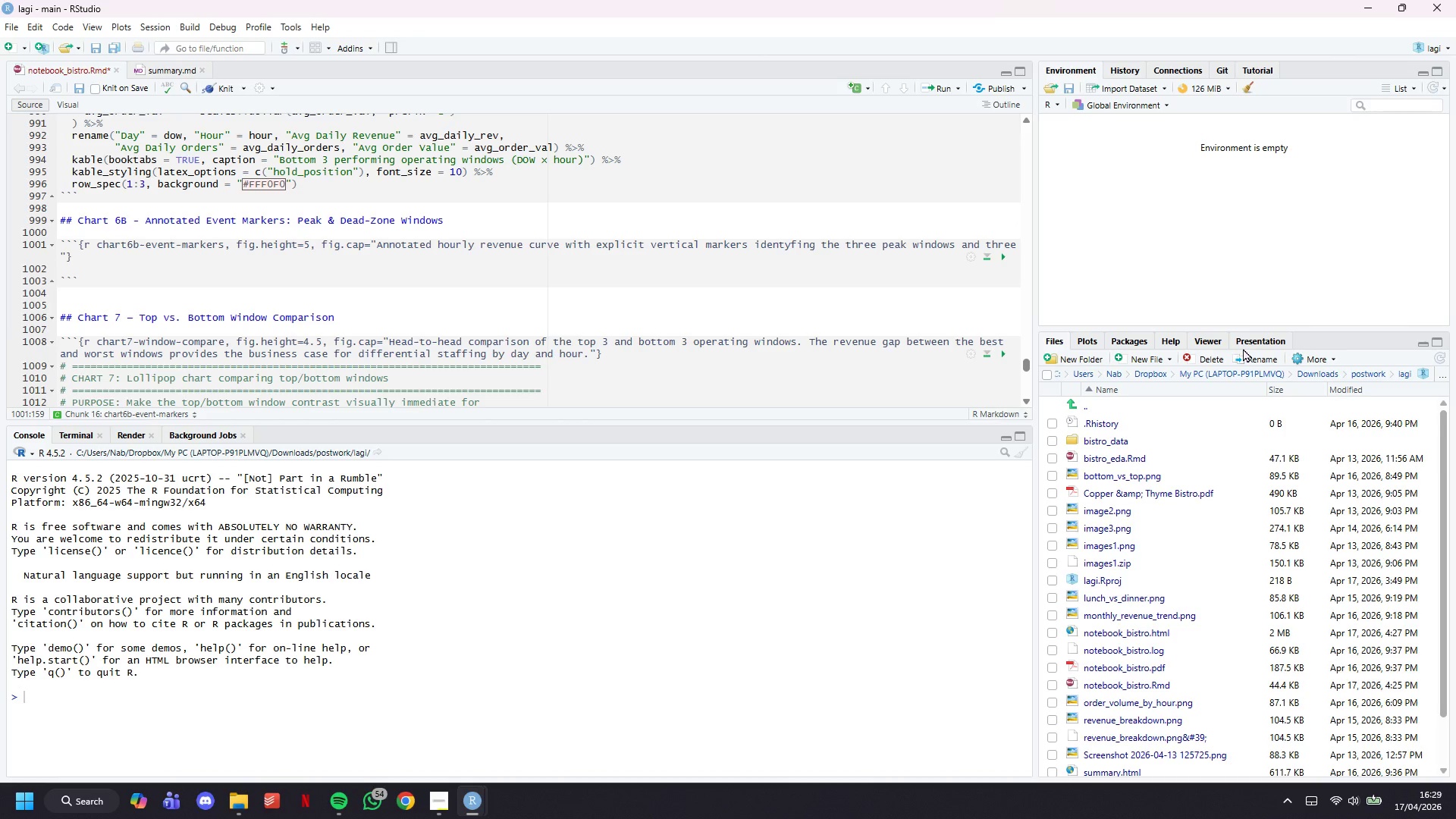 
wait(5.06)
 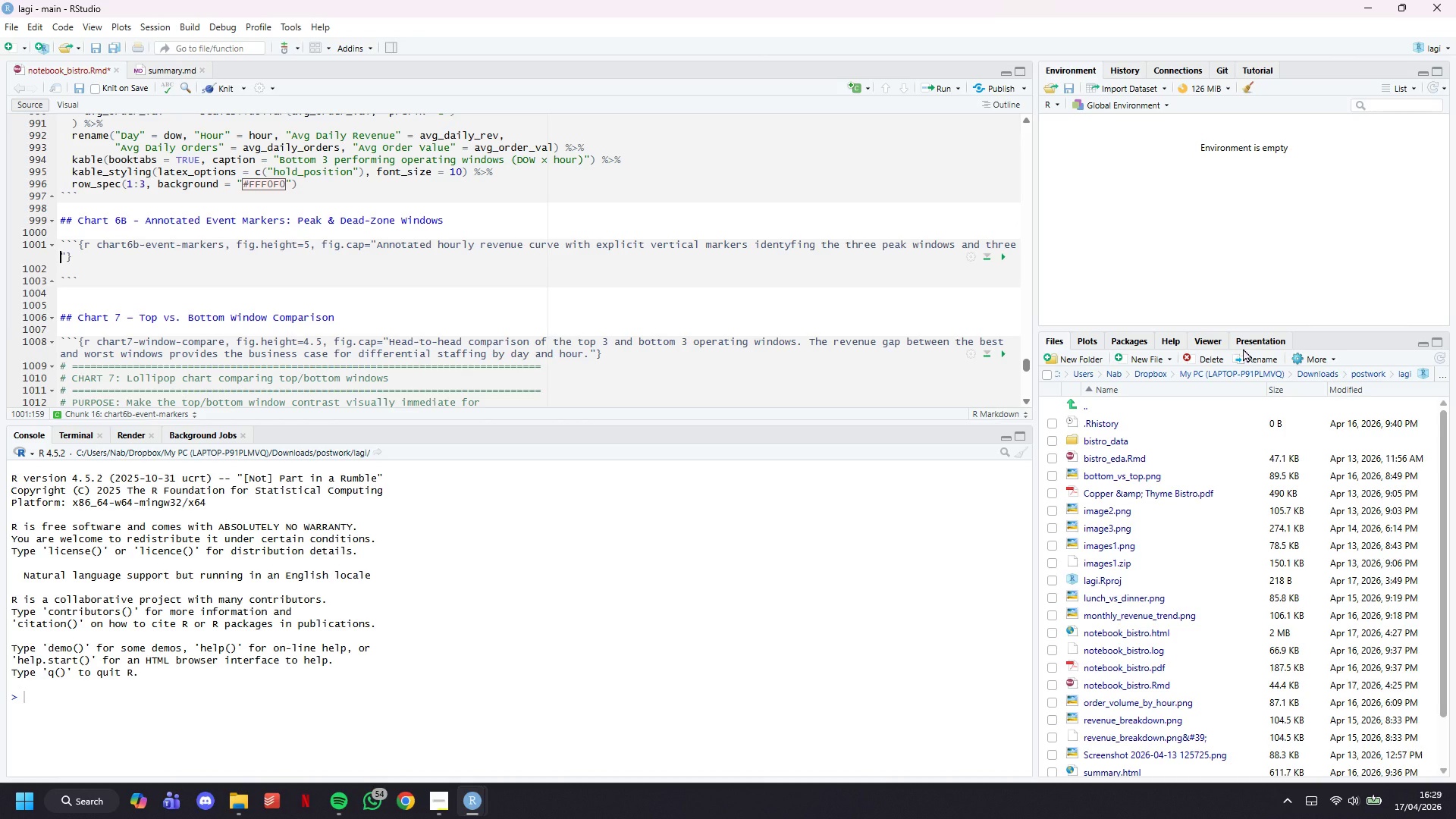 
type(dead-zoe)
key(Backspace)
type(ne windows. Each marker carries a status badge)
 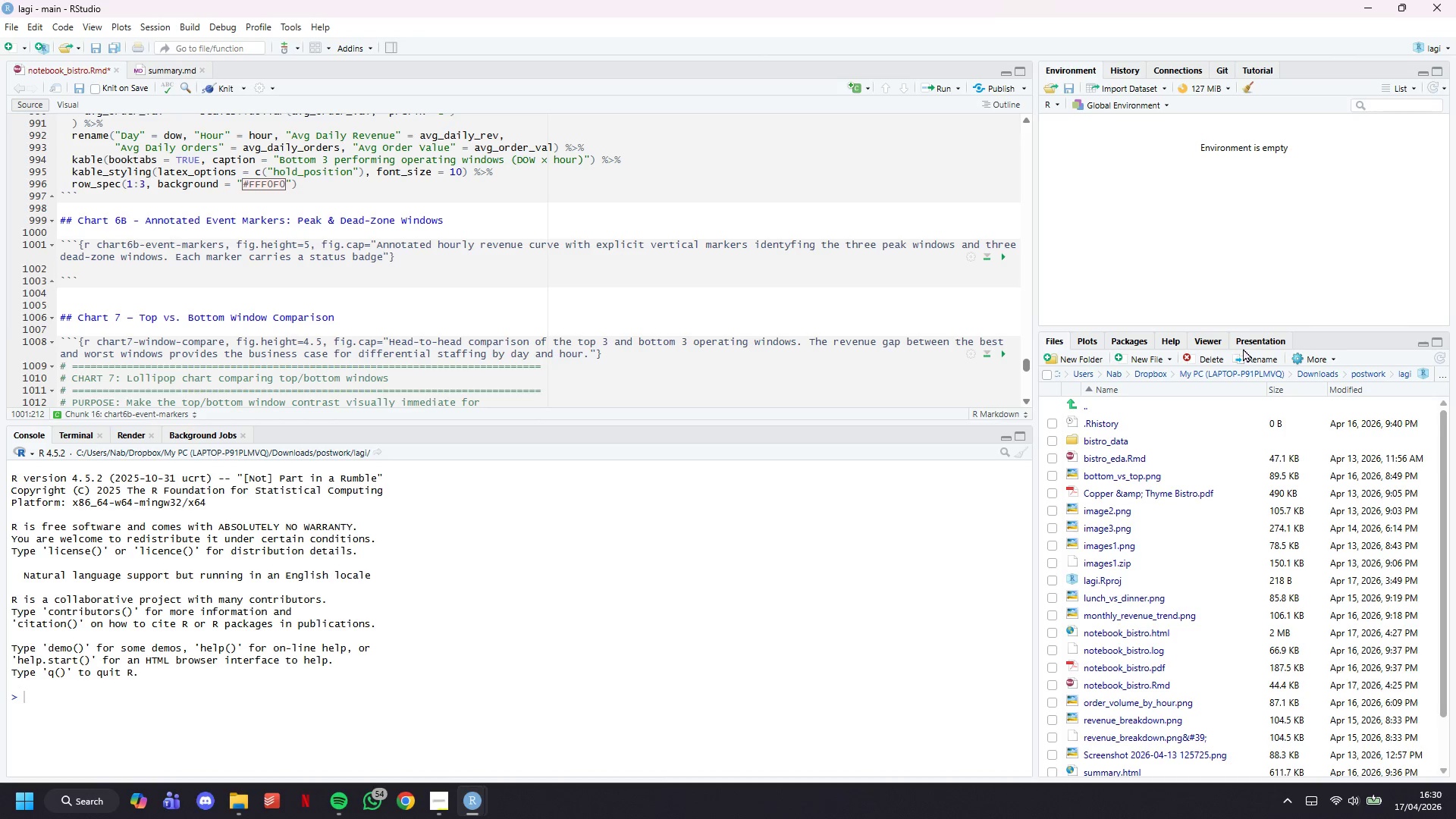 
type( - Peak )
 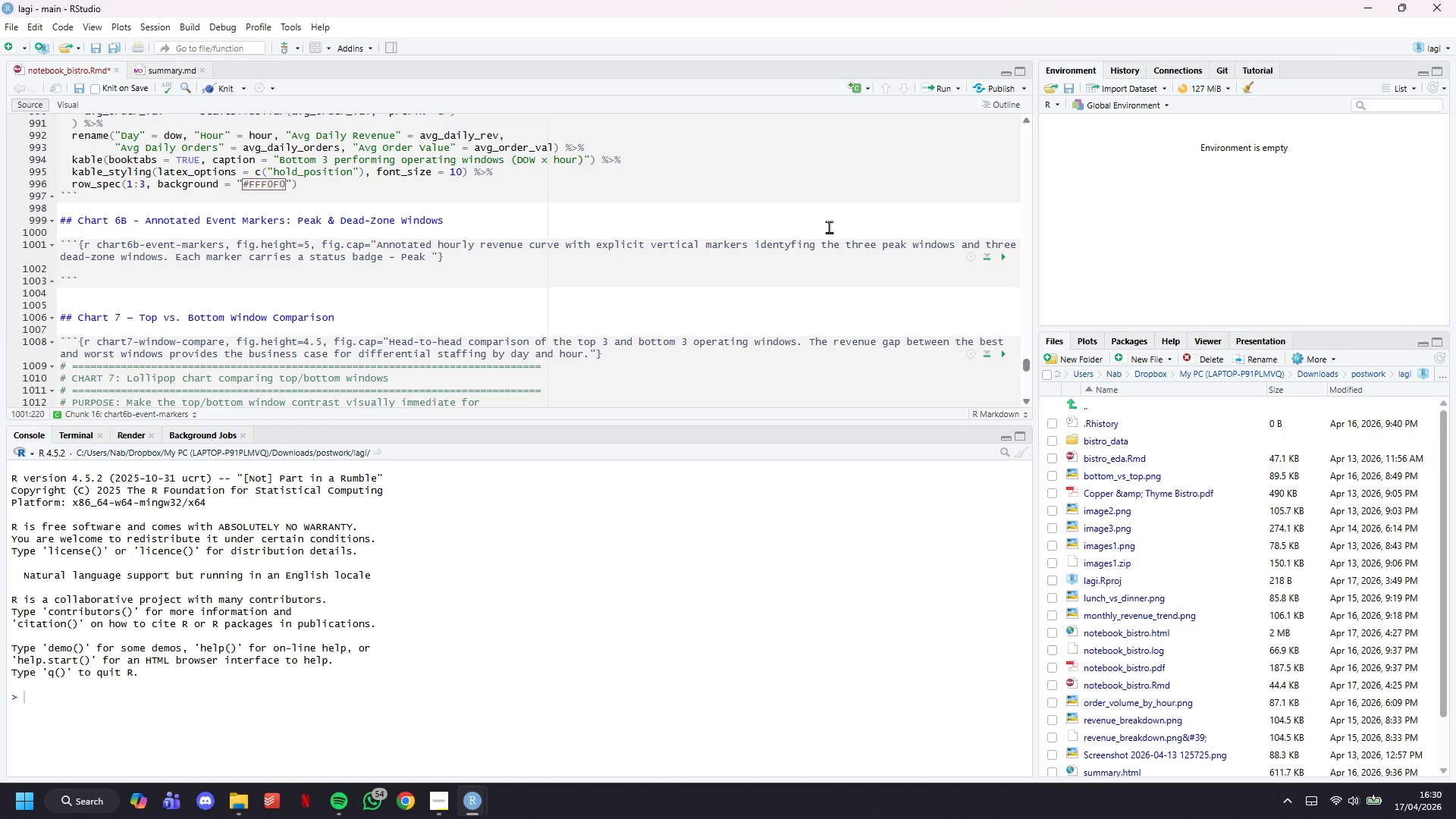 
wait(35.47)
 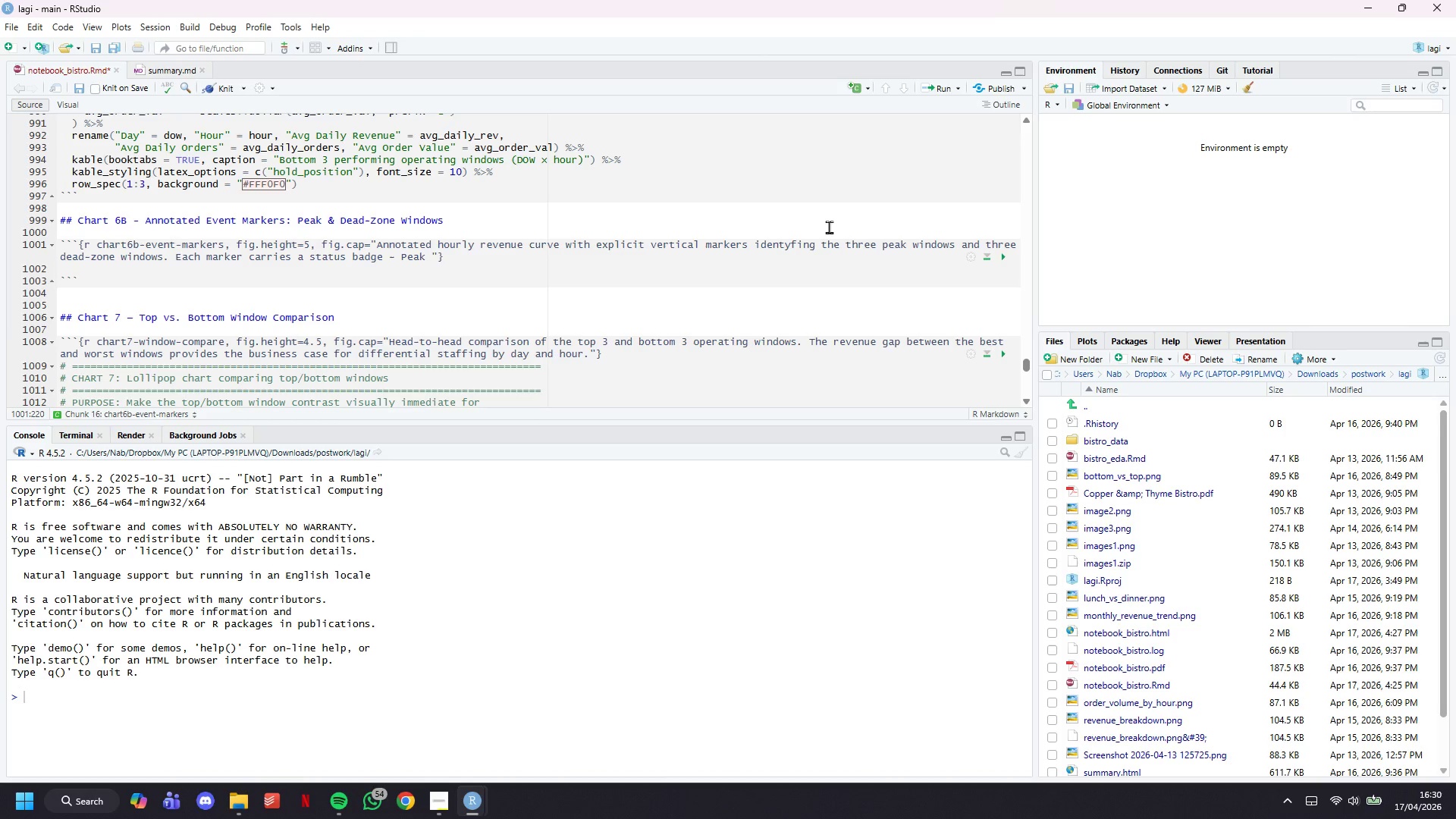 
scroll: coordinate [607, 452], scroll_direction: down, amount: 5.0
 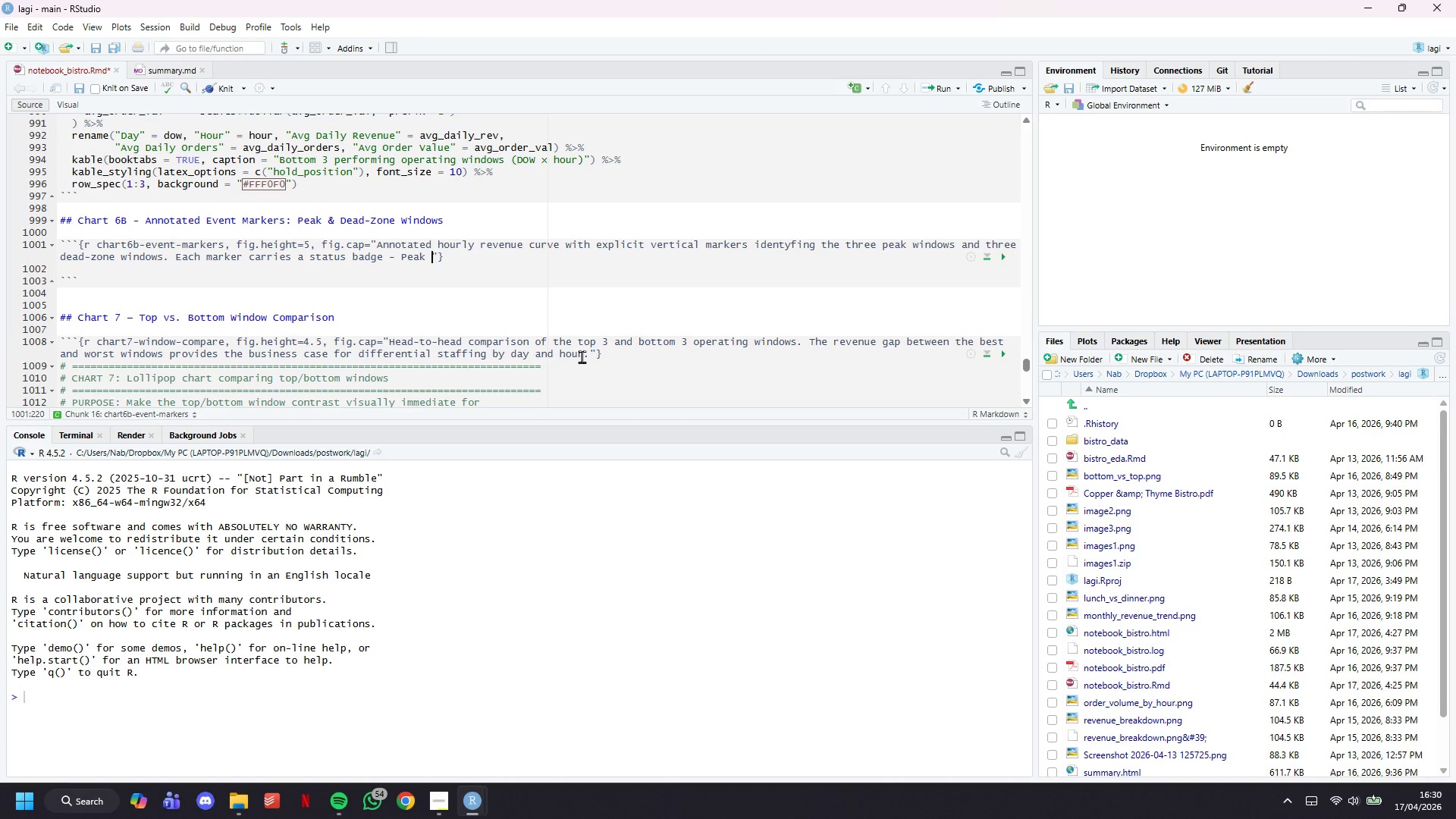 
wait(5.56)
 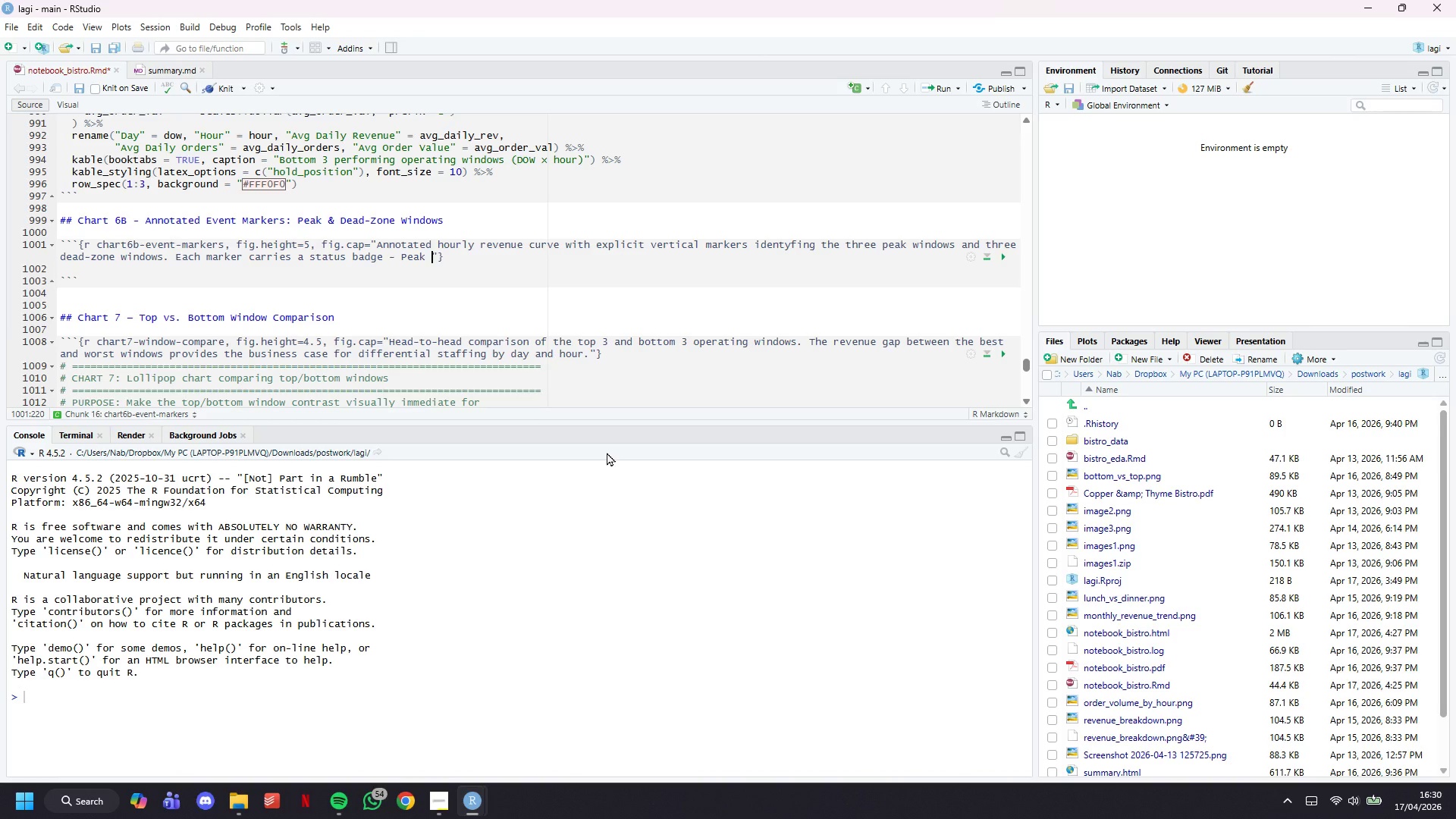 
type(Era)
 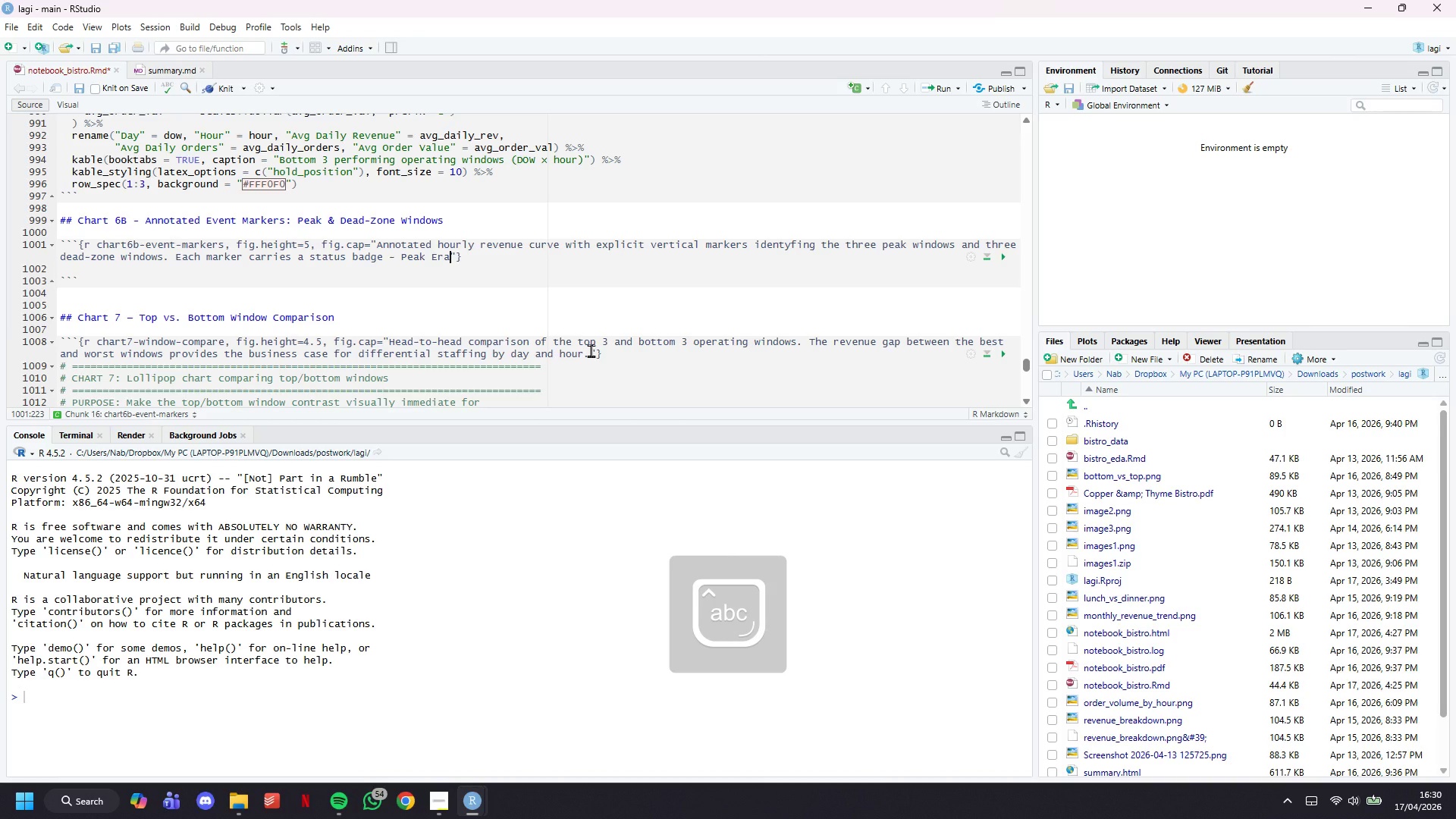 
key(Control+S)
 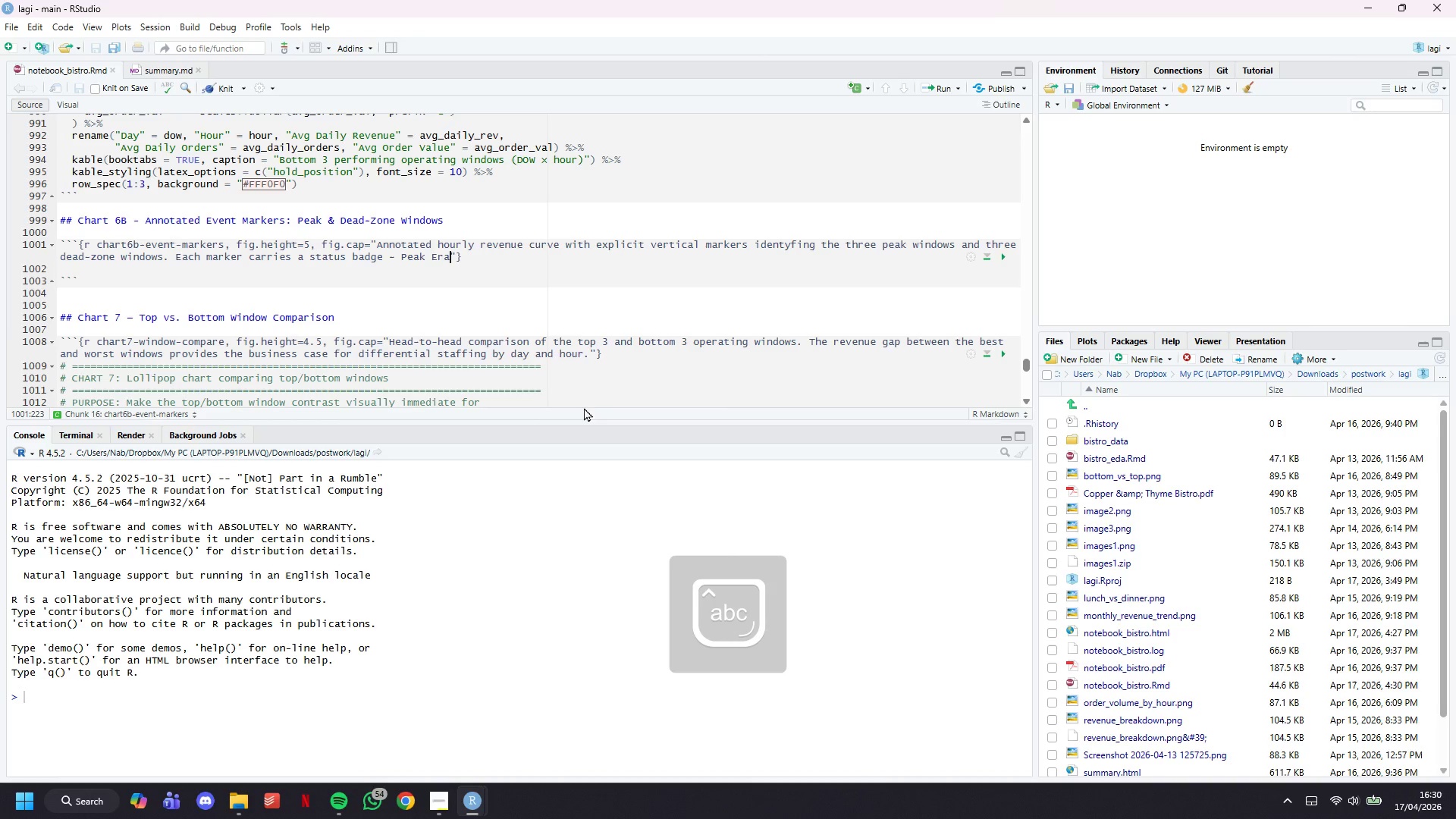 
left_click([225, 92])
 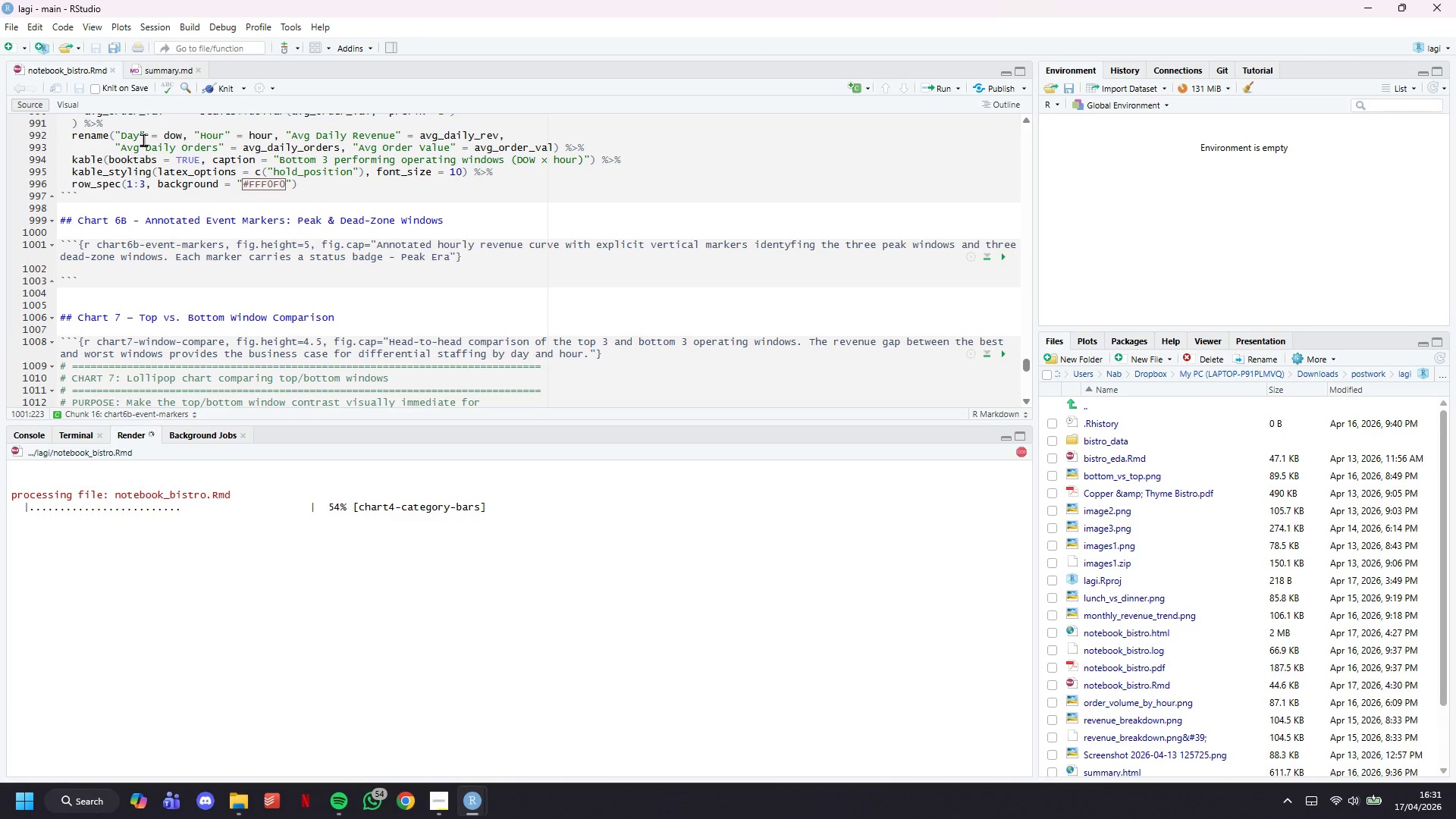 
wait(27.22)
 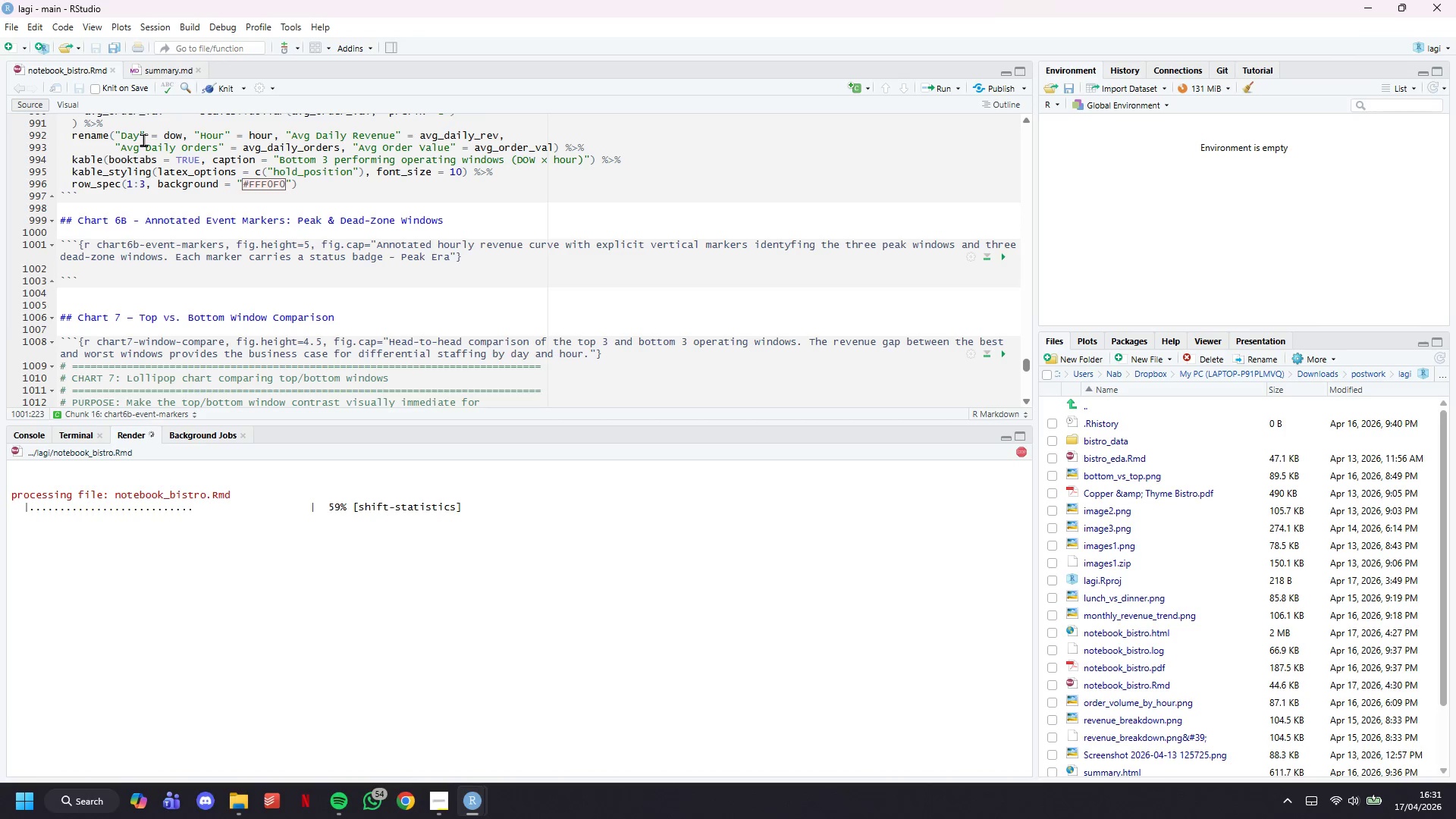 
key(Control+S)
 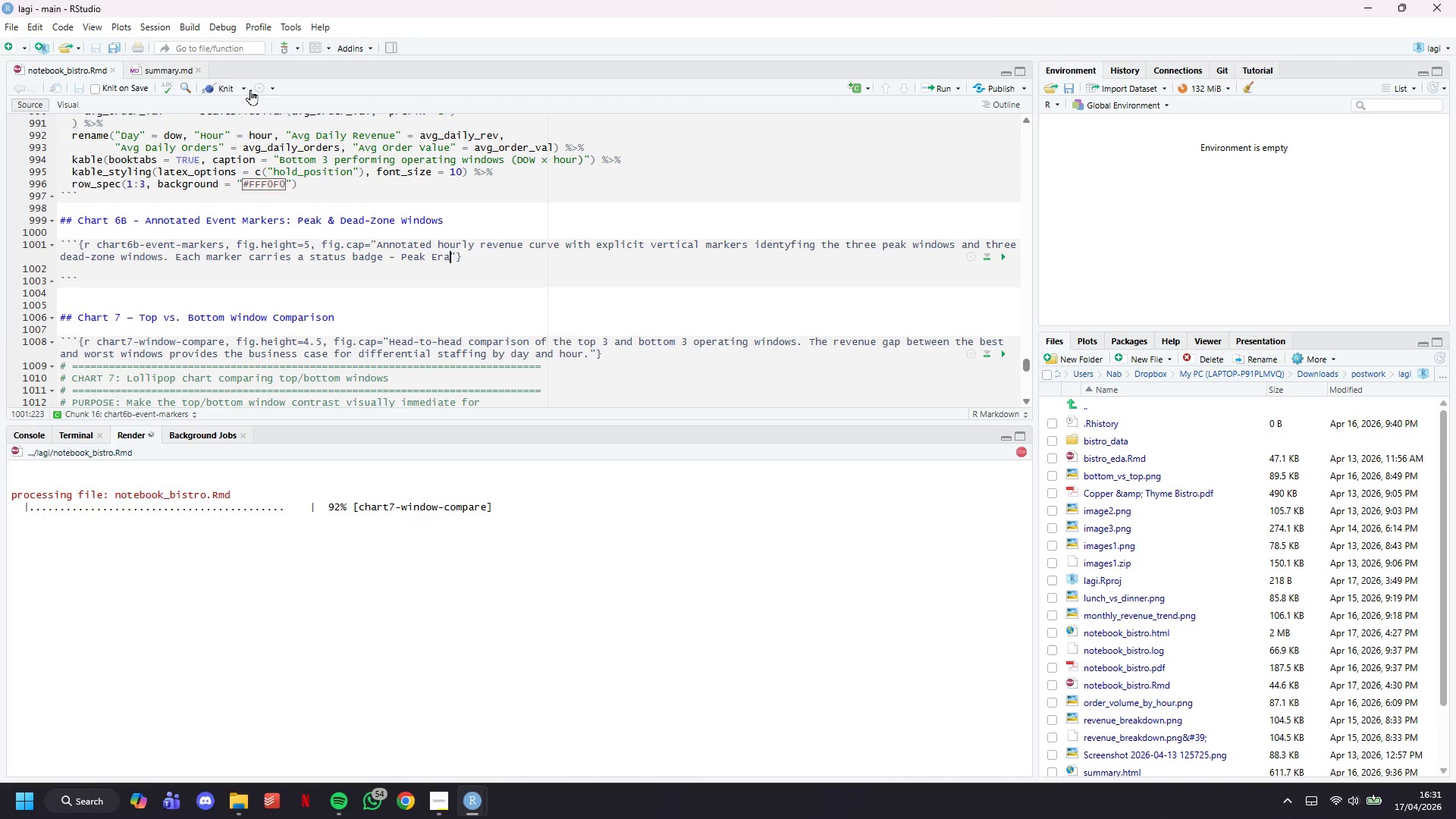 
left_click([223, 83])
 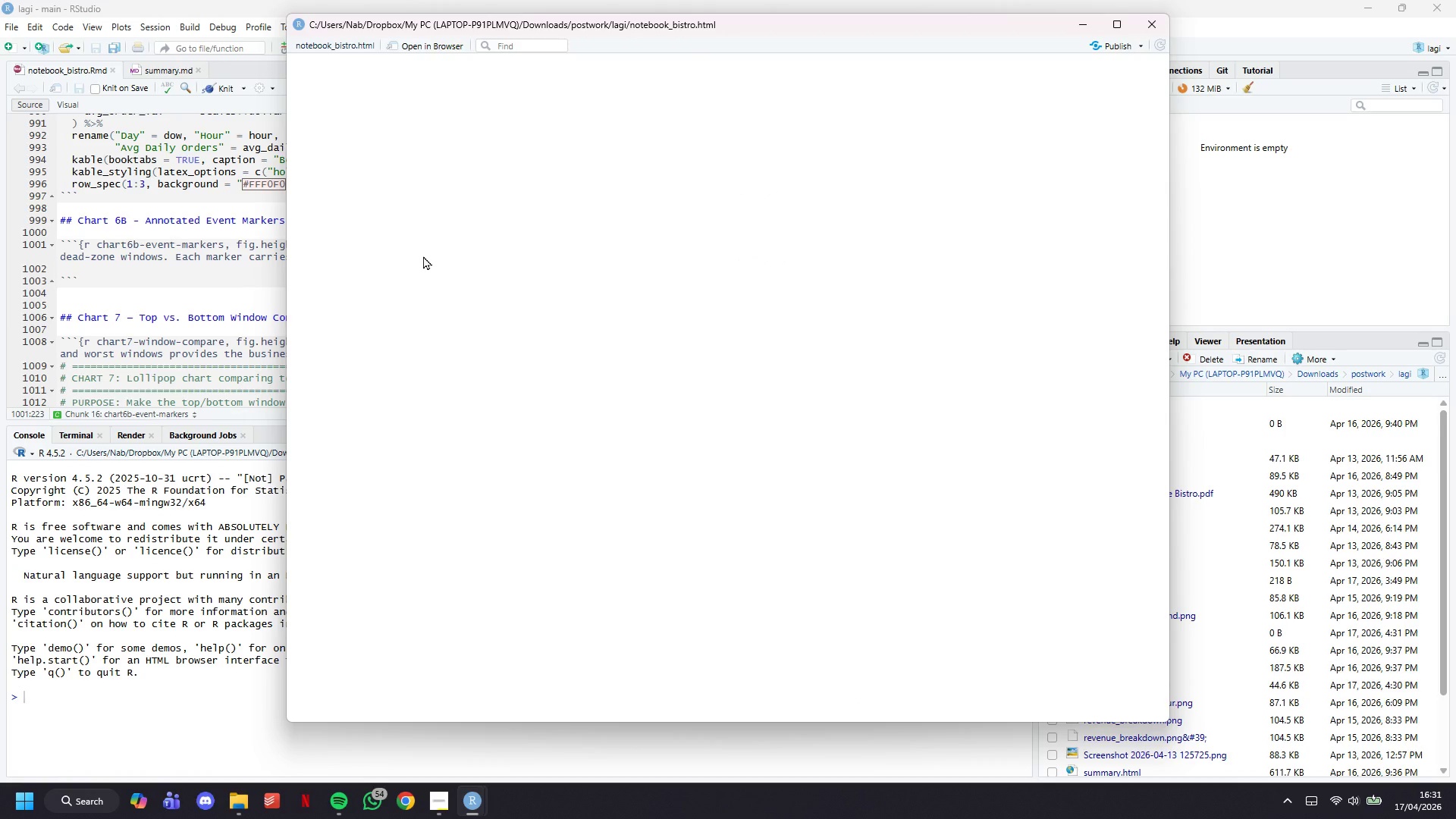 
wait(7.48)
 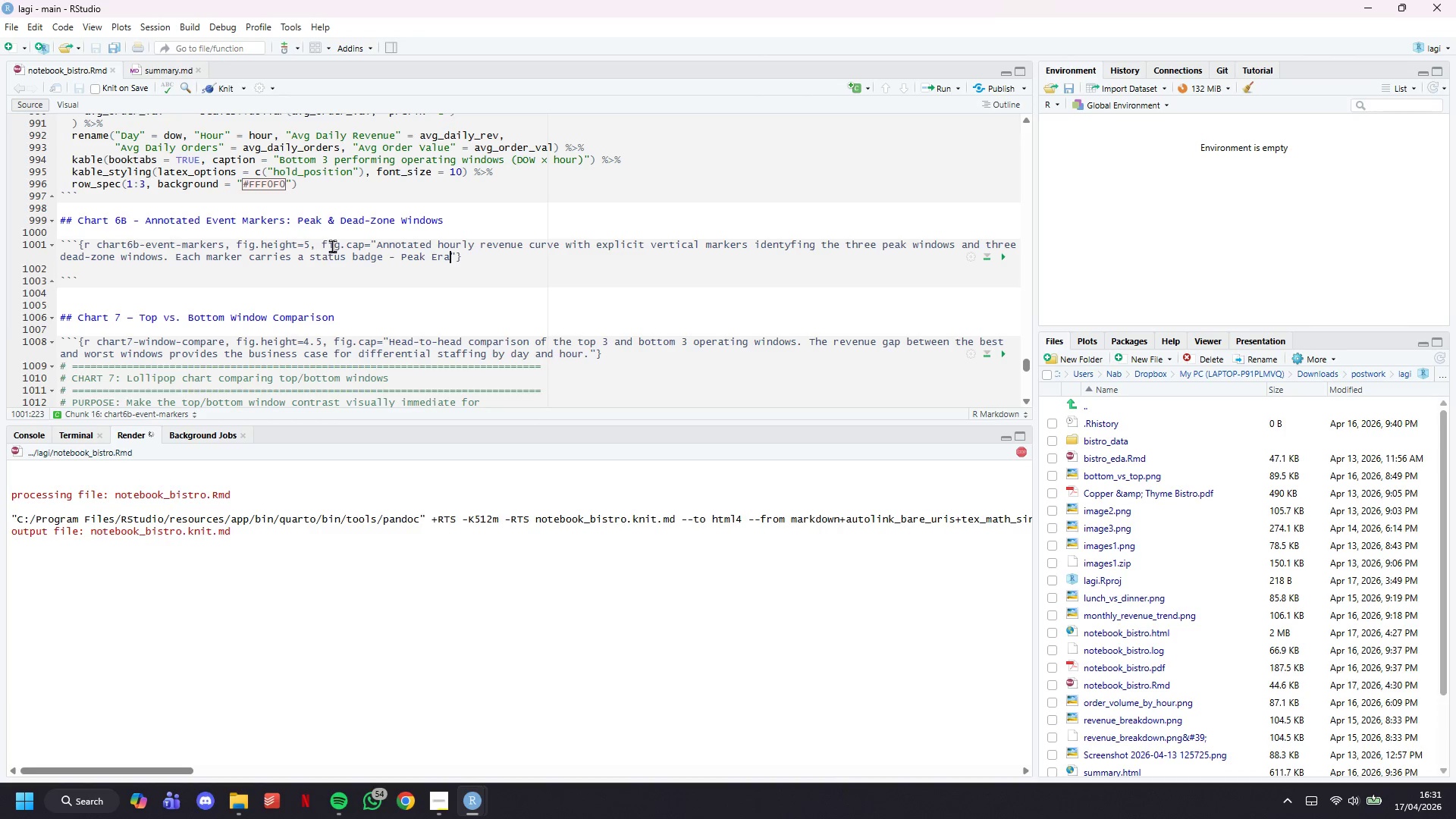 
scroll: coordinate [759, 358], scroll_direction: down, amount: 5.0
 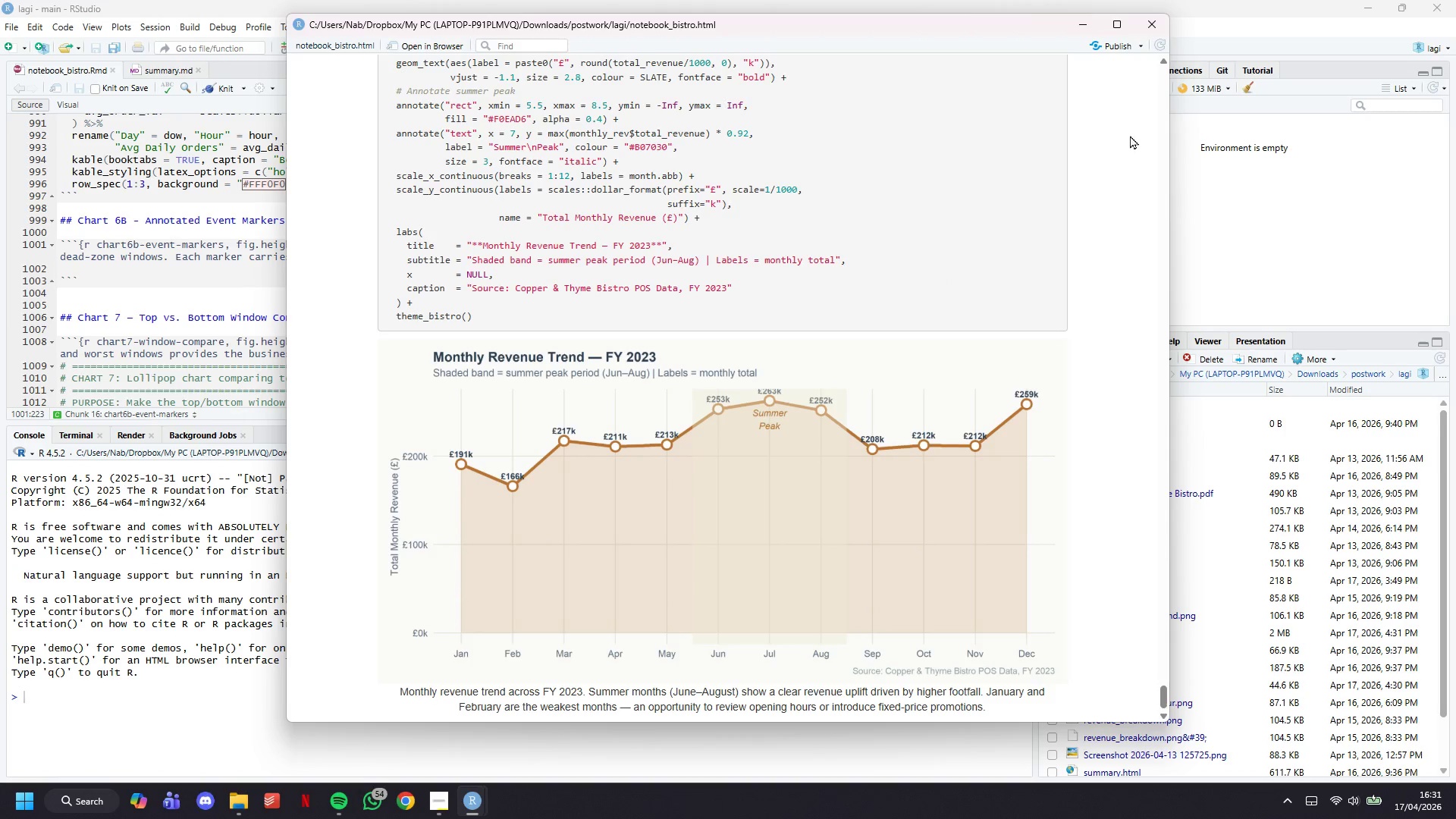 
left_click([1084, 24])
 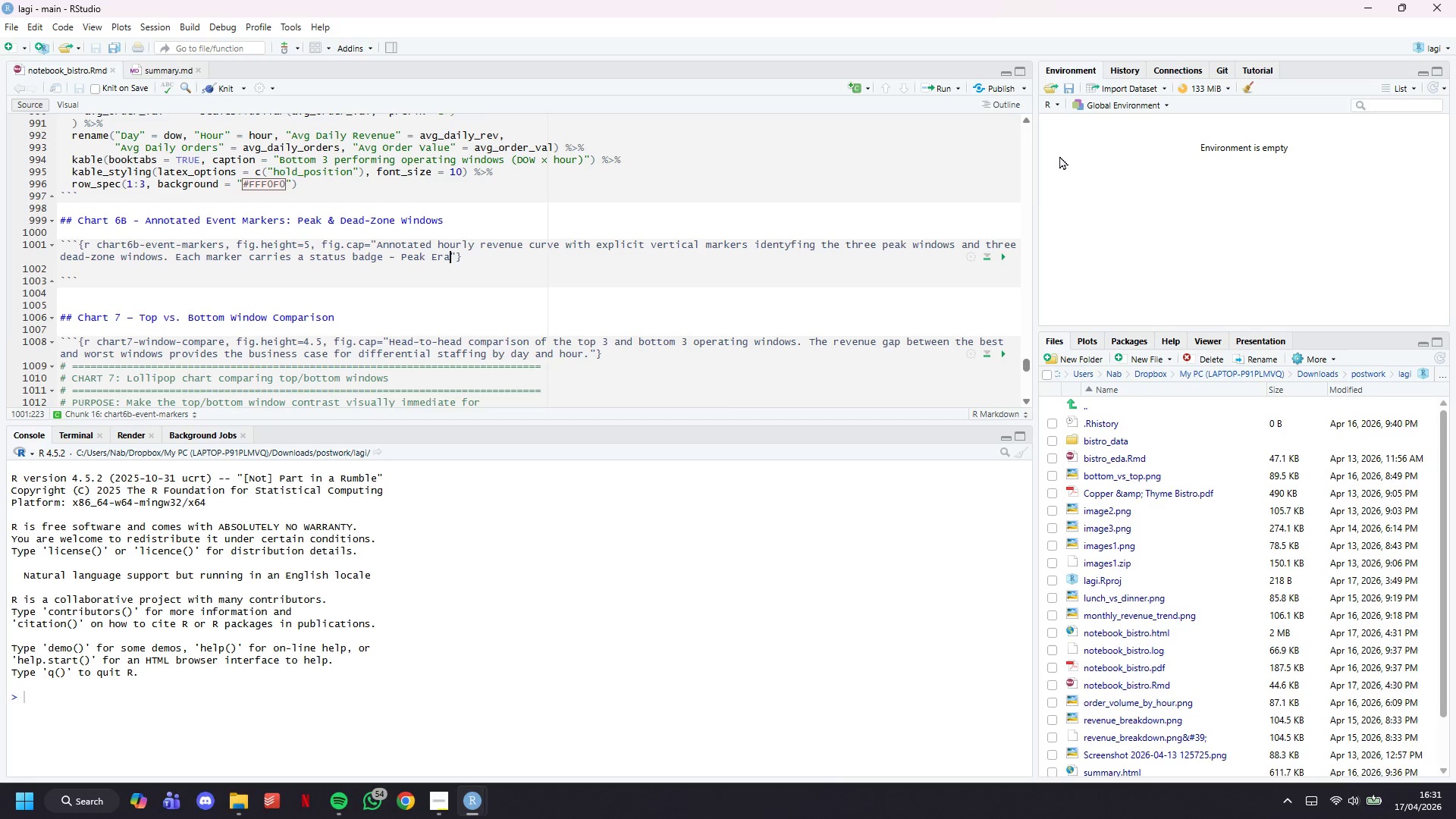 
wait(5.59)
 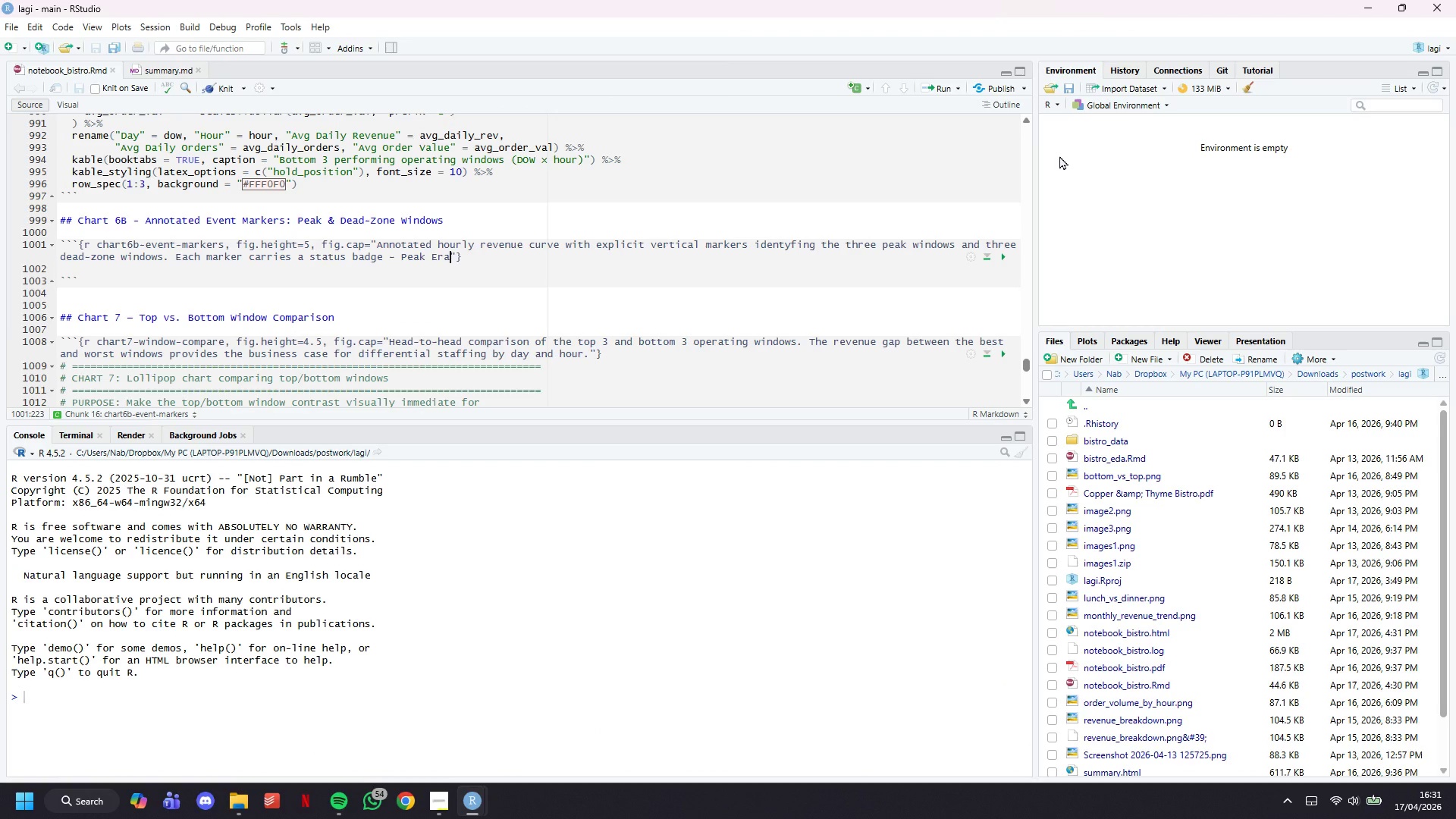 
key(ArrowRight)
 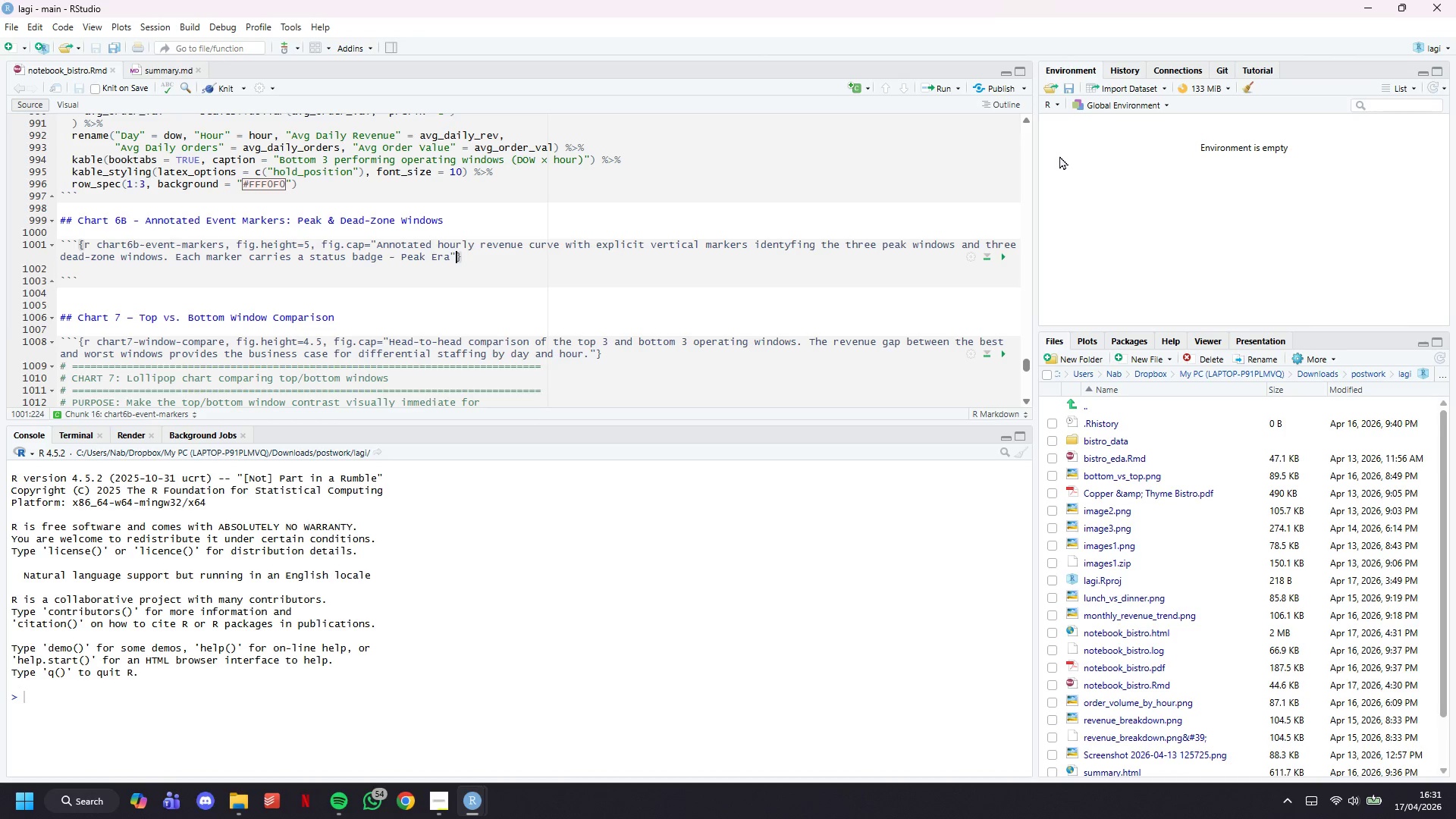 
key(ArrowRight)
 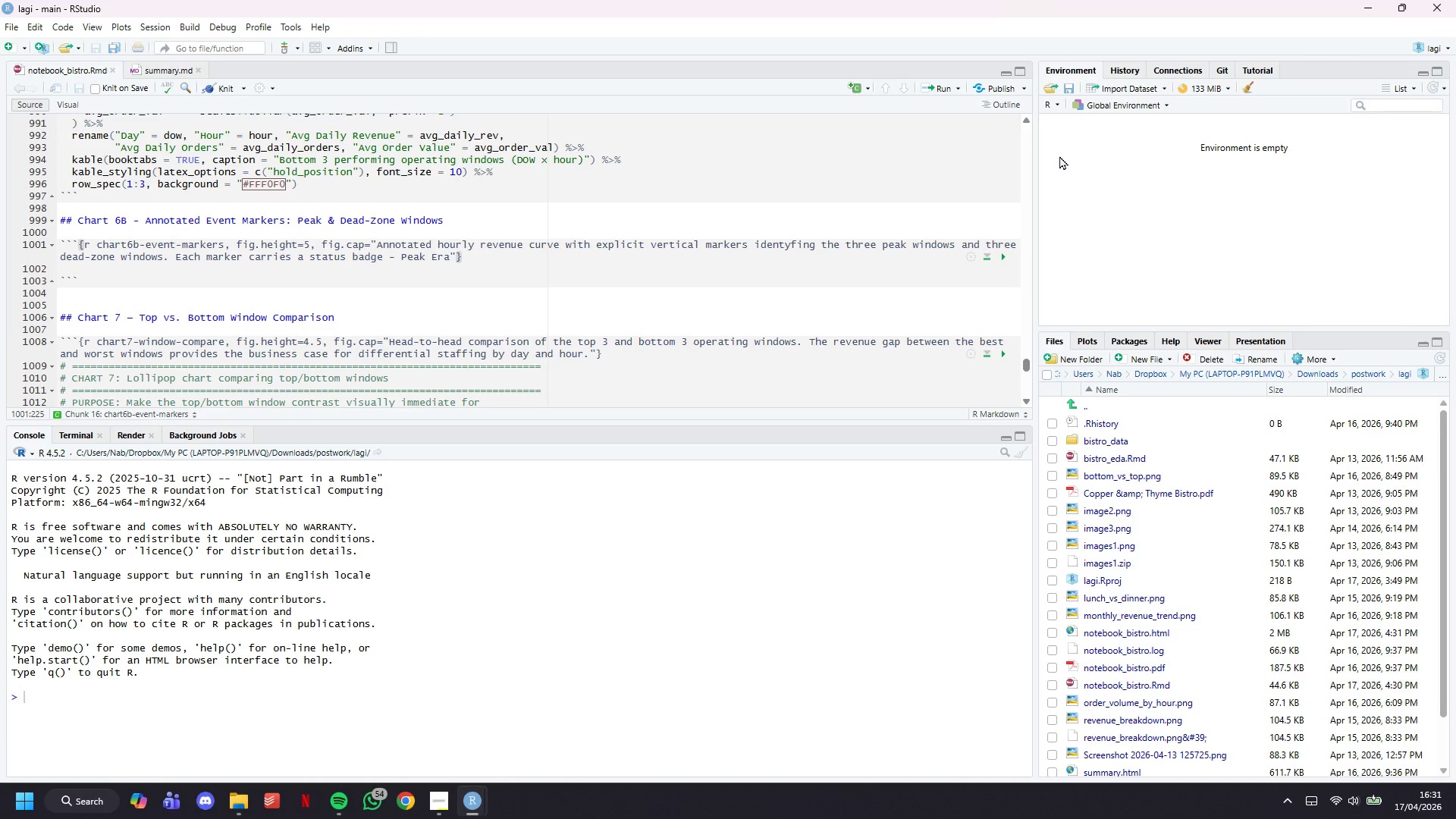 
key(Enter)
 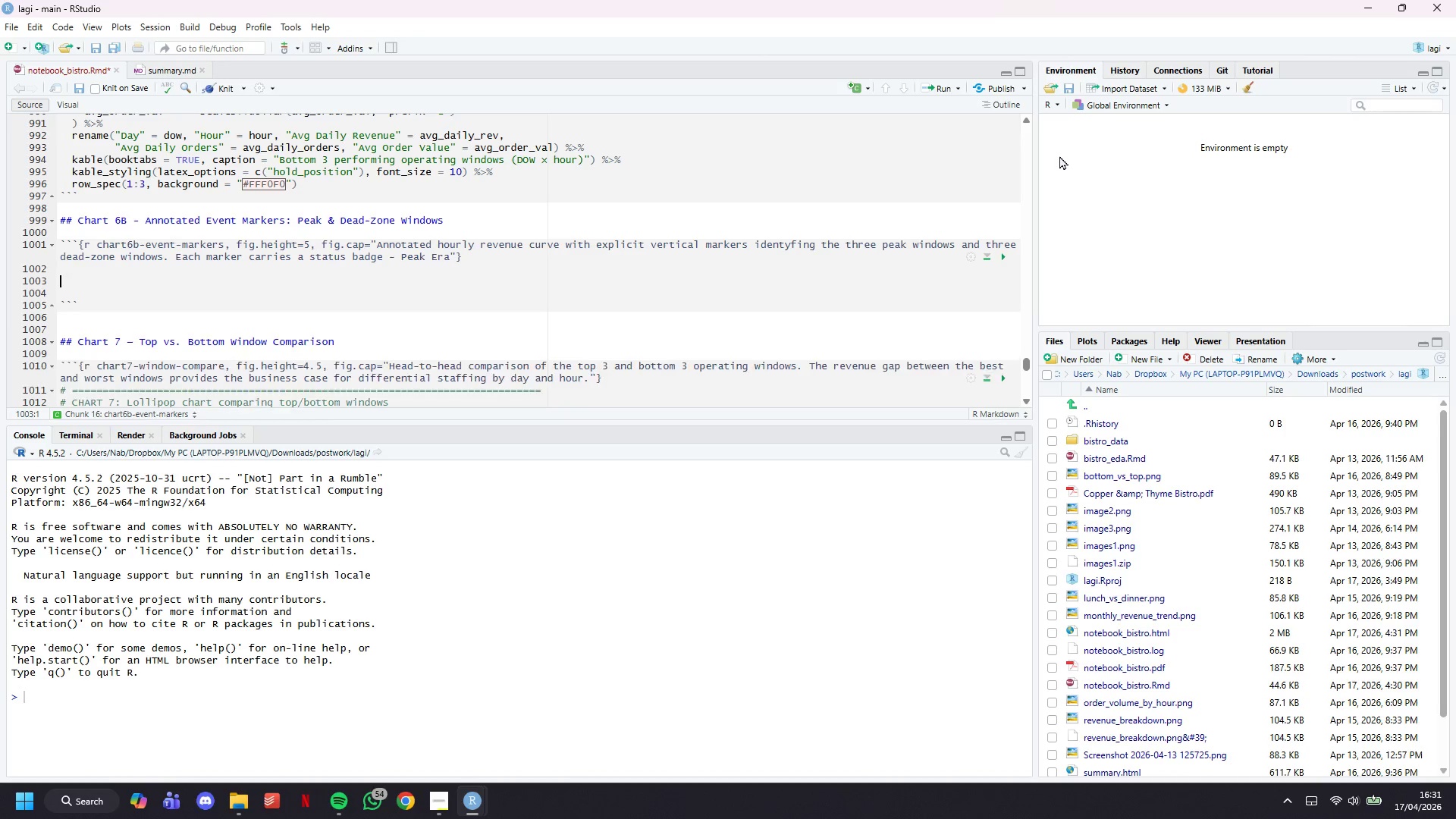 
key(Enter)
 